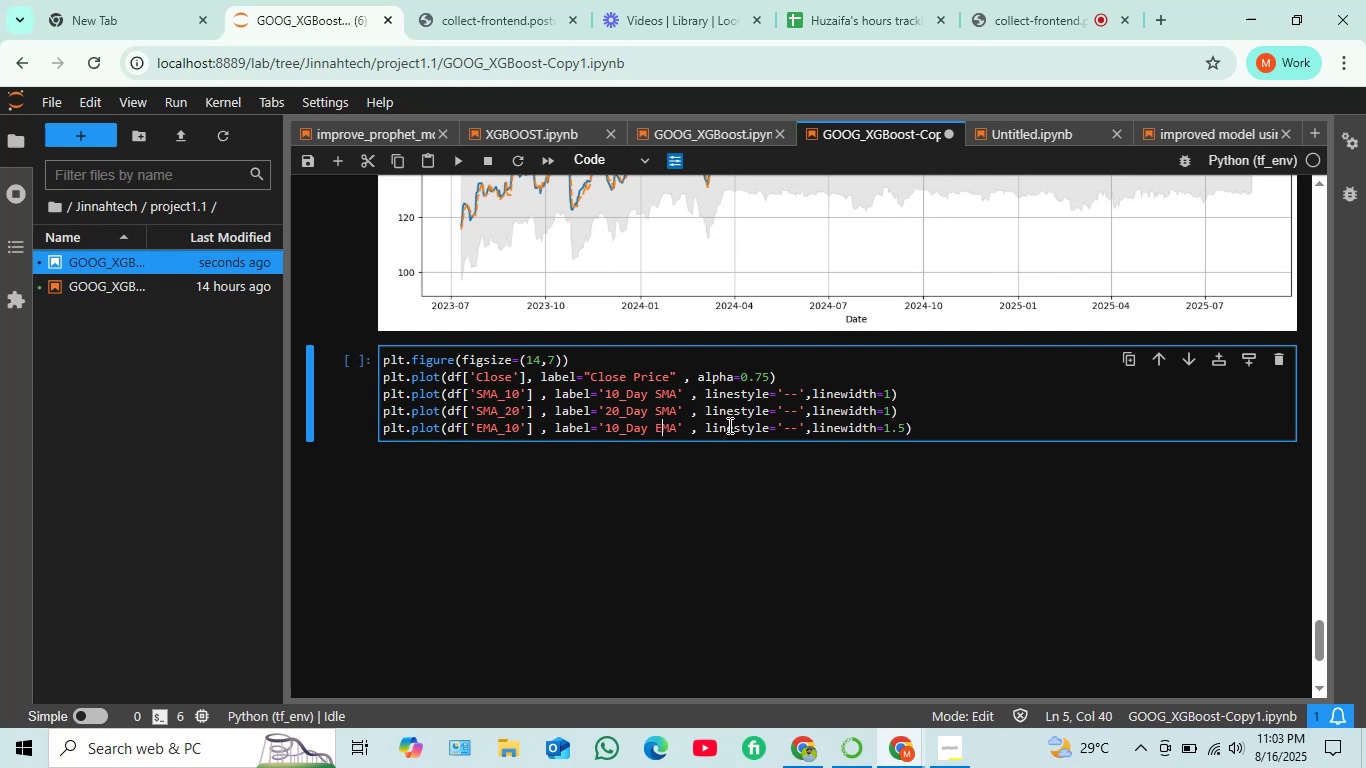 
left_click([790, 428])
 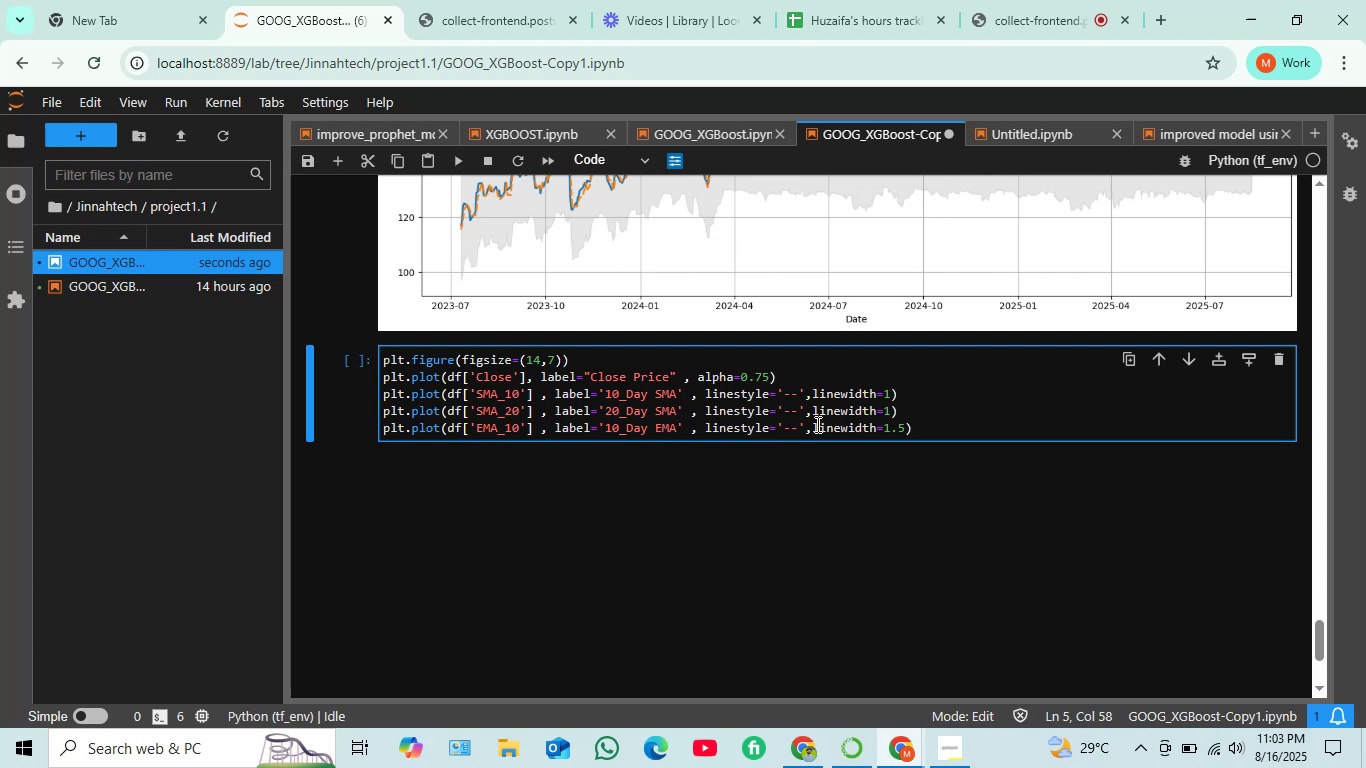 
key(Backspace)
 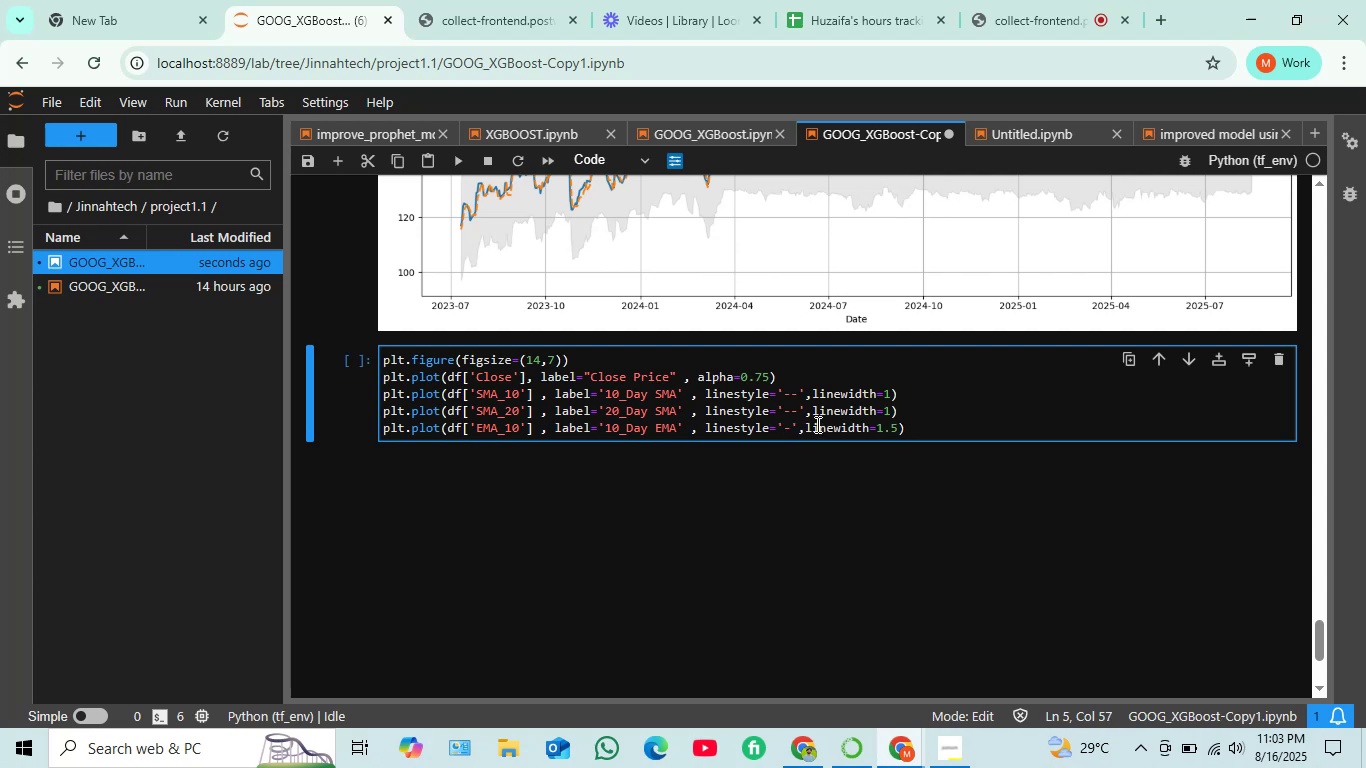 
key(Delete)
 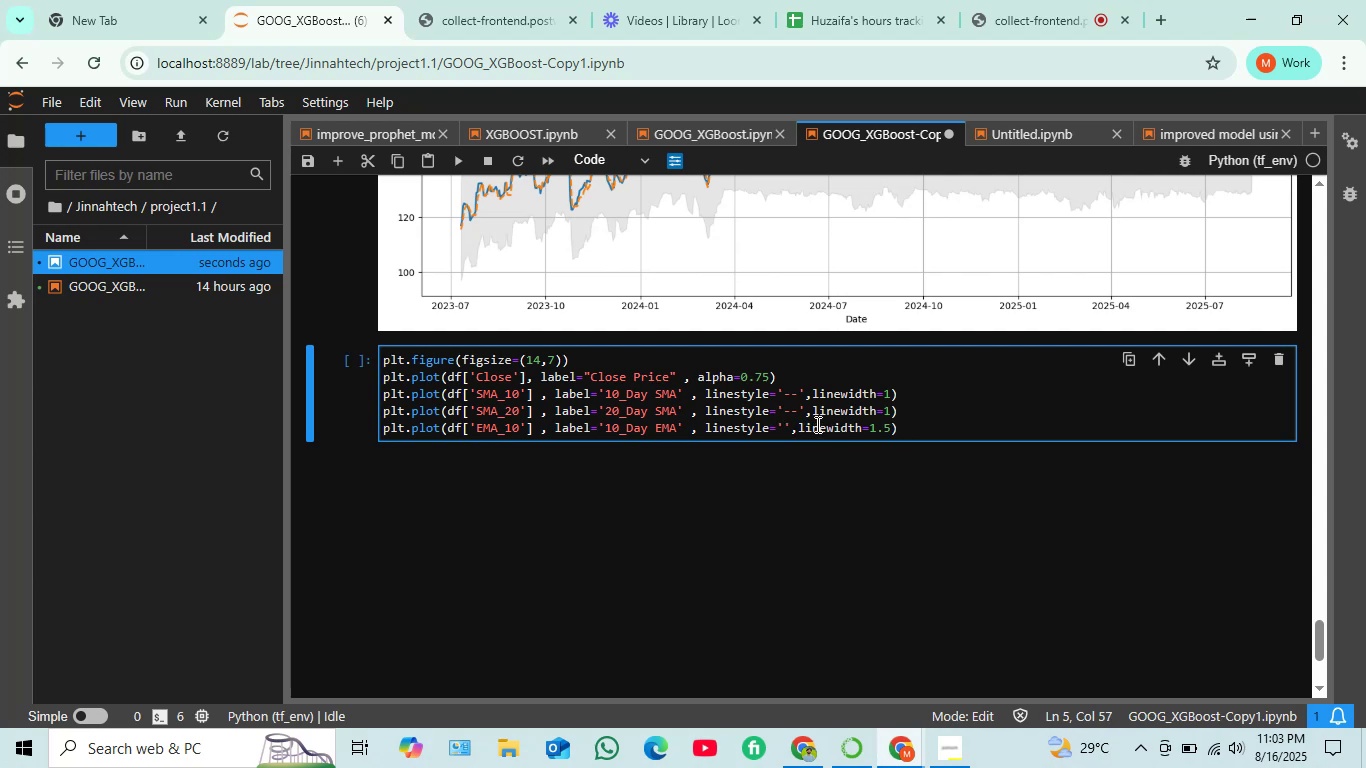 
key(Shift+Semicolon)
 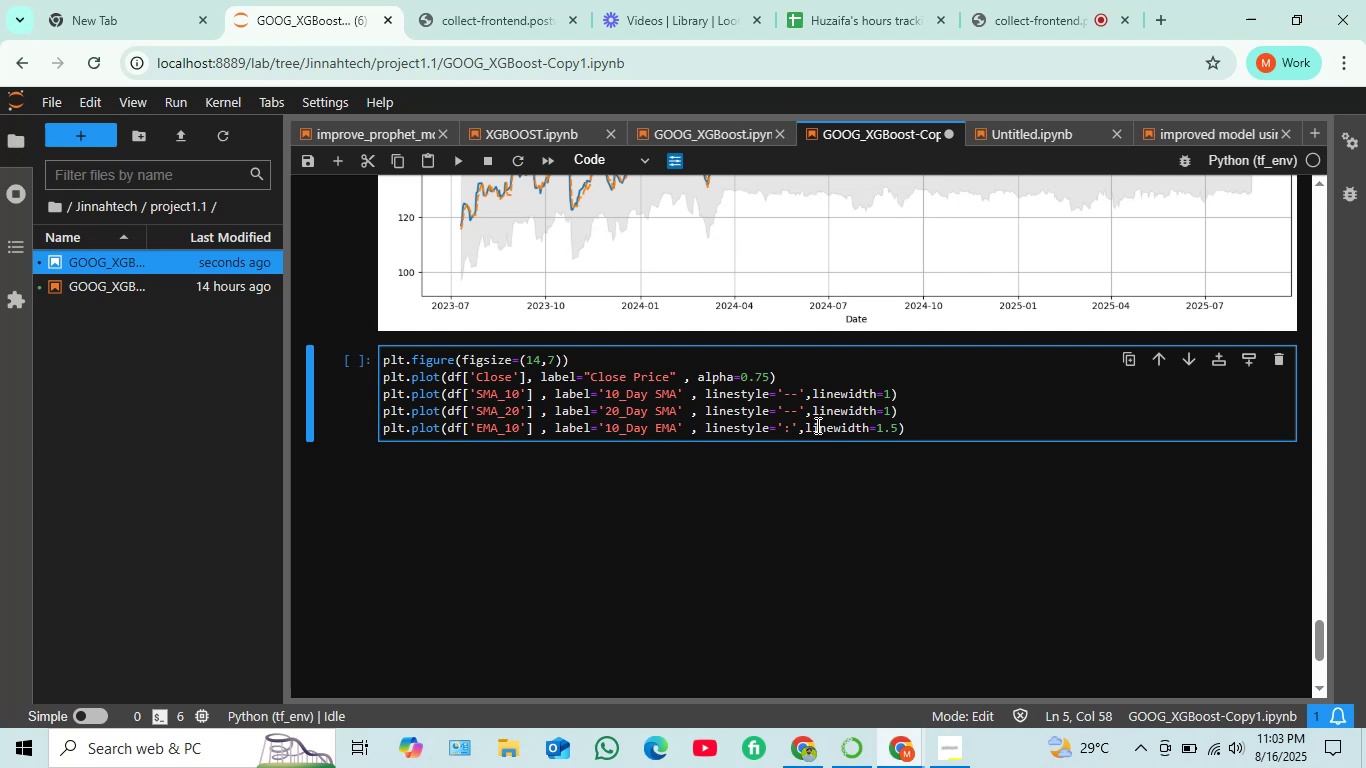 
hold_key(key=ArrowRight, duration=0.81)
 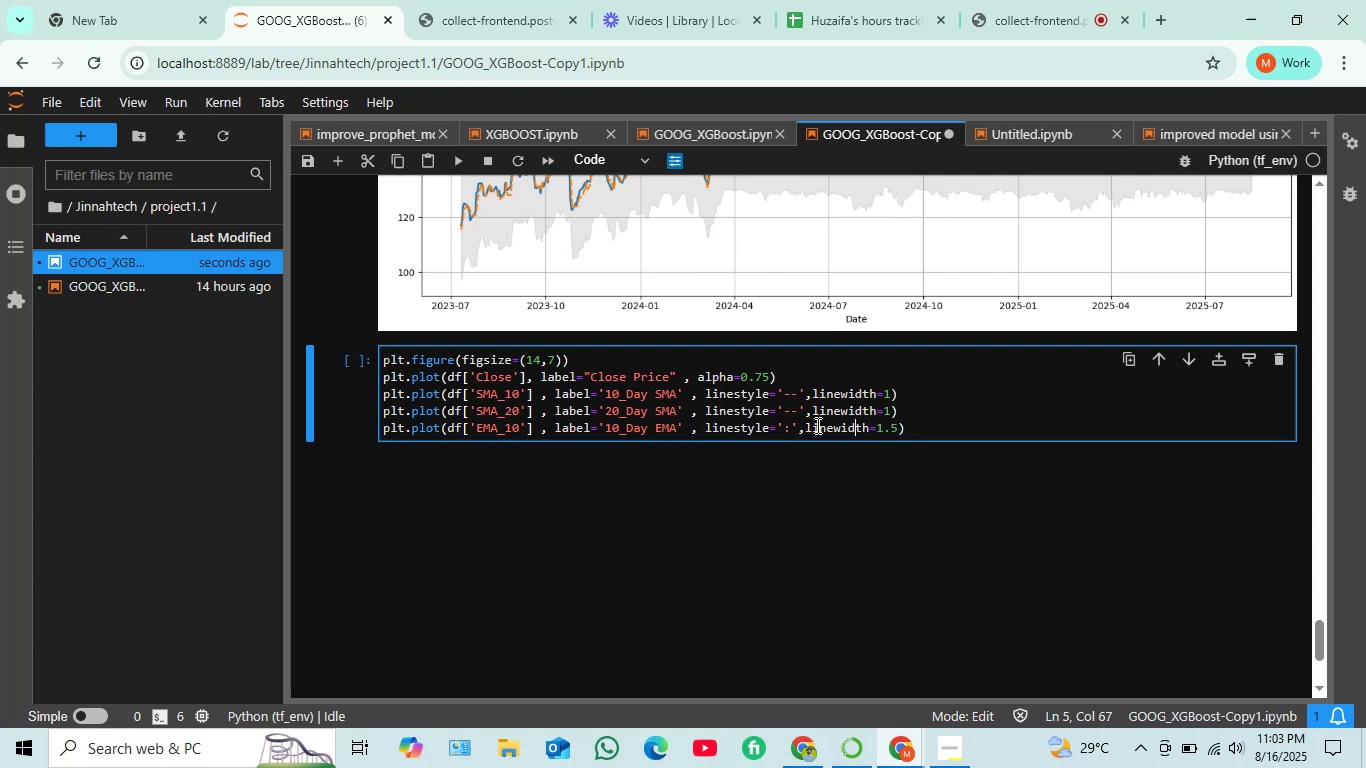 
key(ArrowRight)
 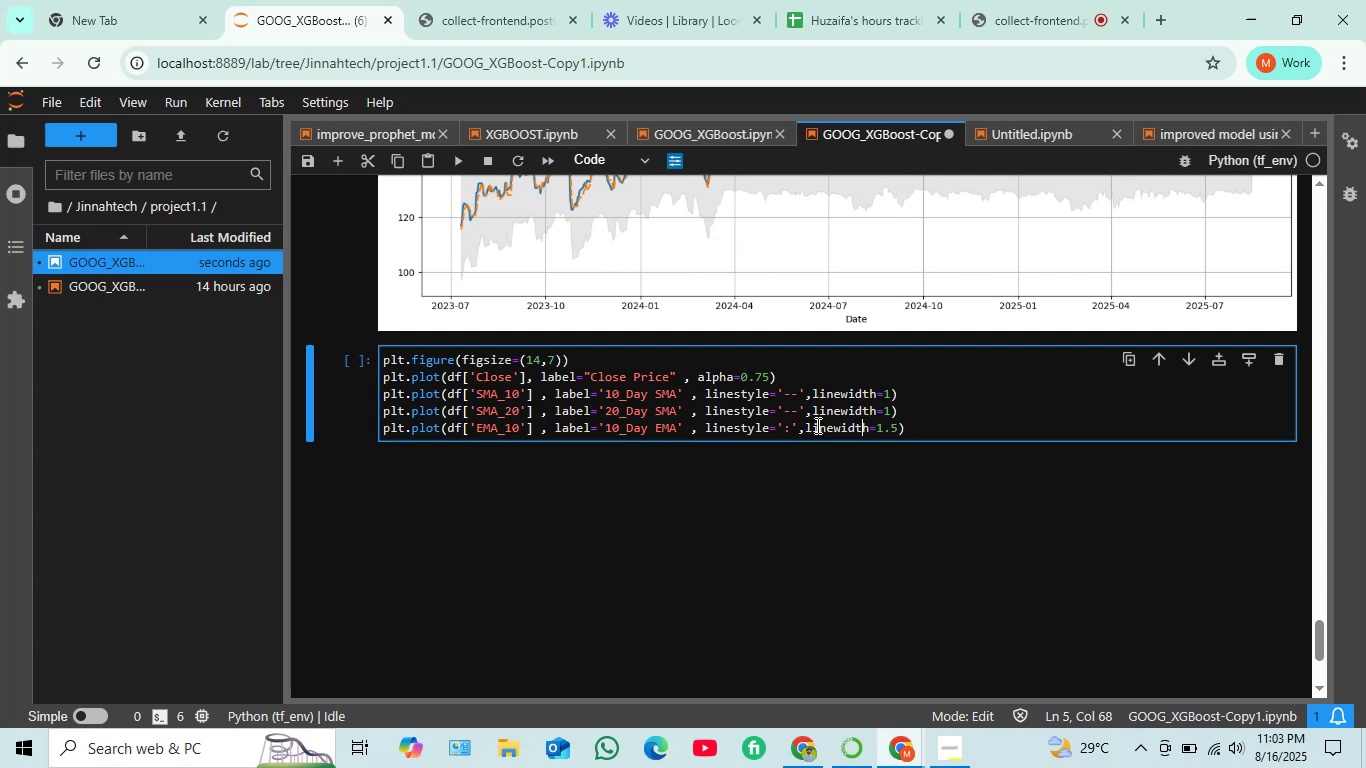 
hold_key(key=ArrowRight, duration=0.79)
 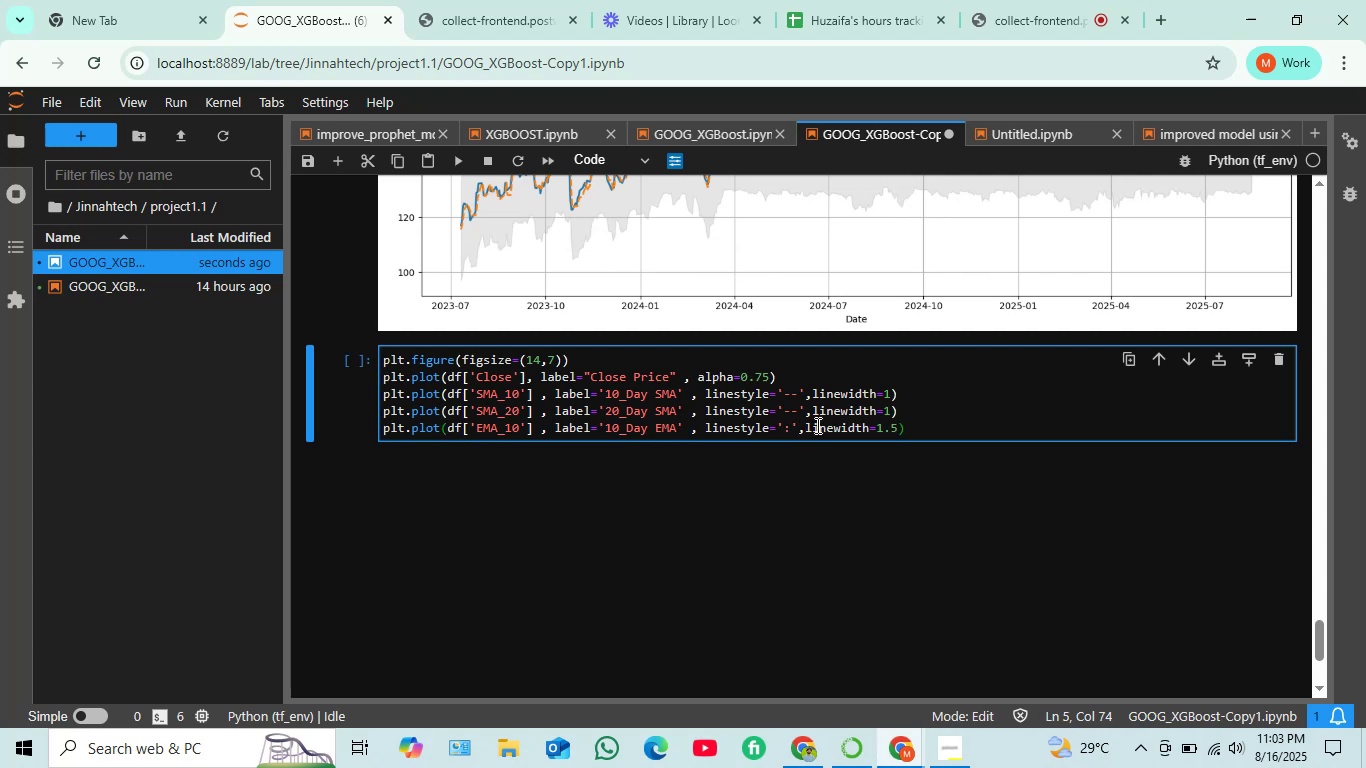 
key(Enter)
 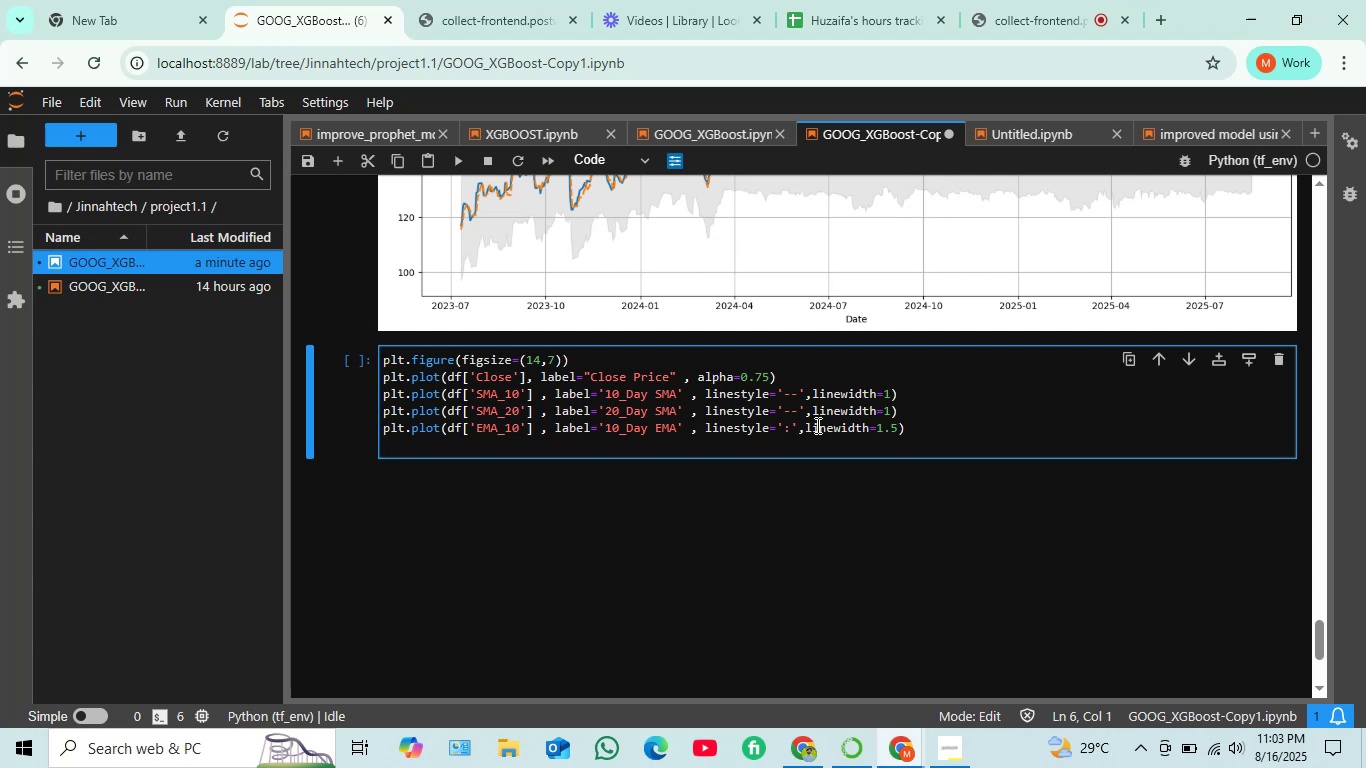 
wait(34.5)
 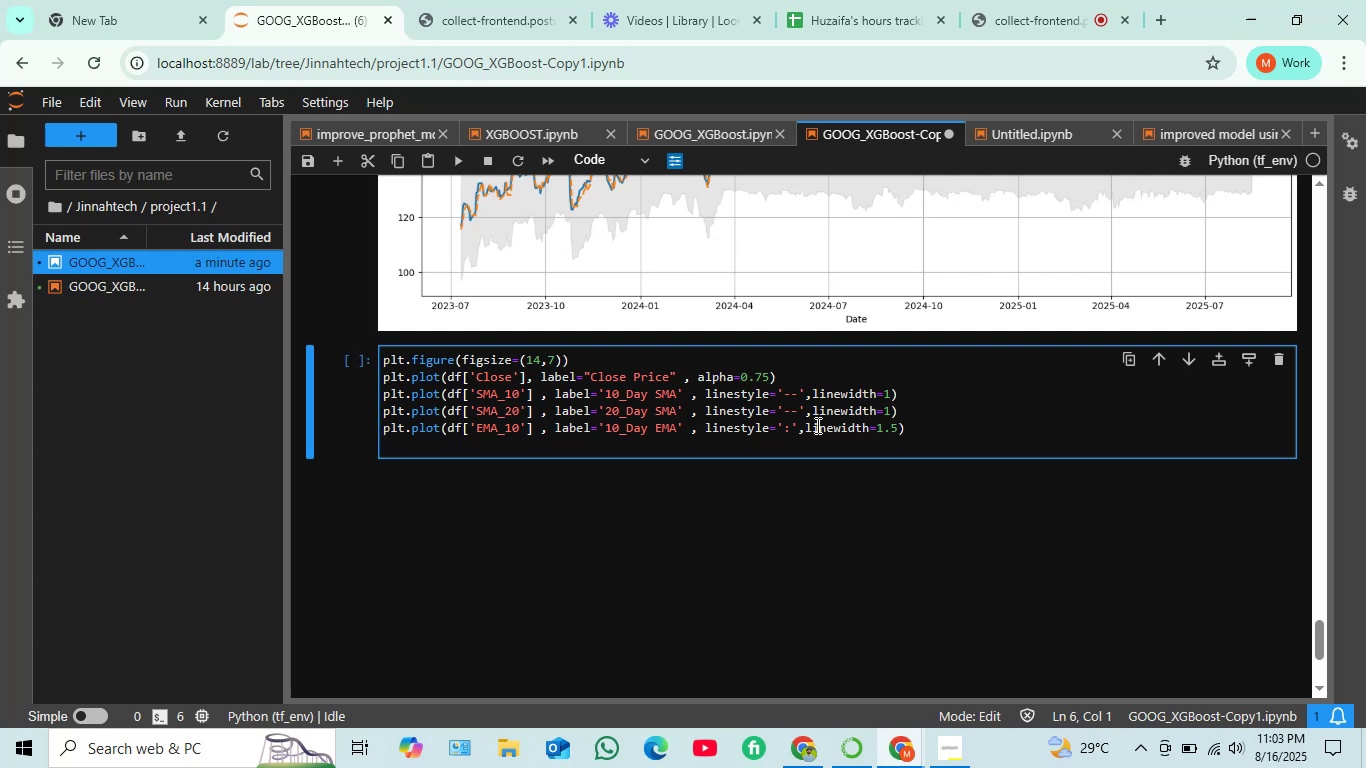 
type(PLT)
key(Backspace)
key(Backspace)
key(Backspace)
type(plt.title()
 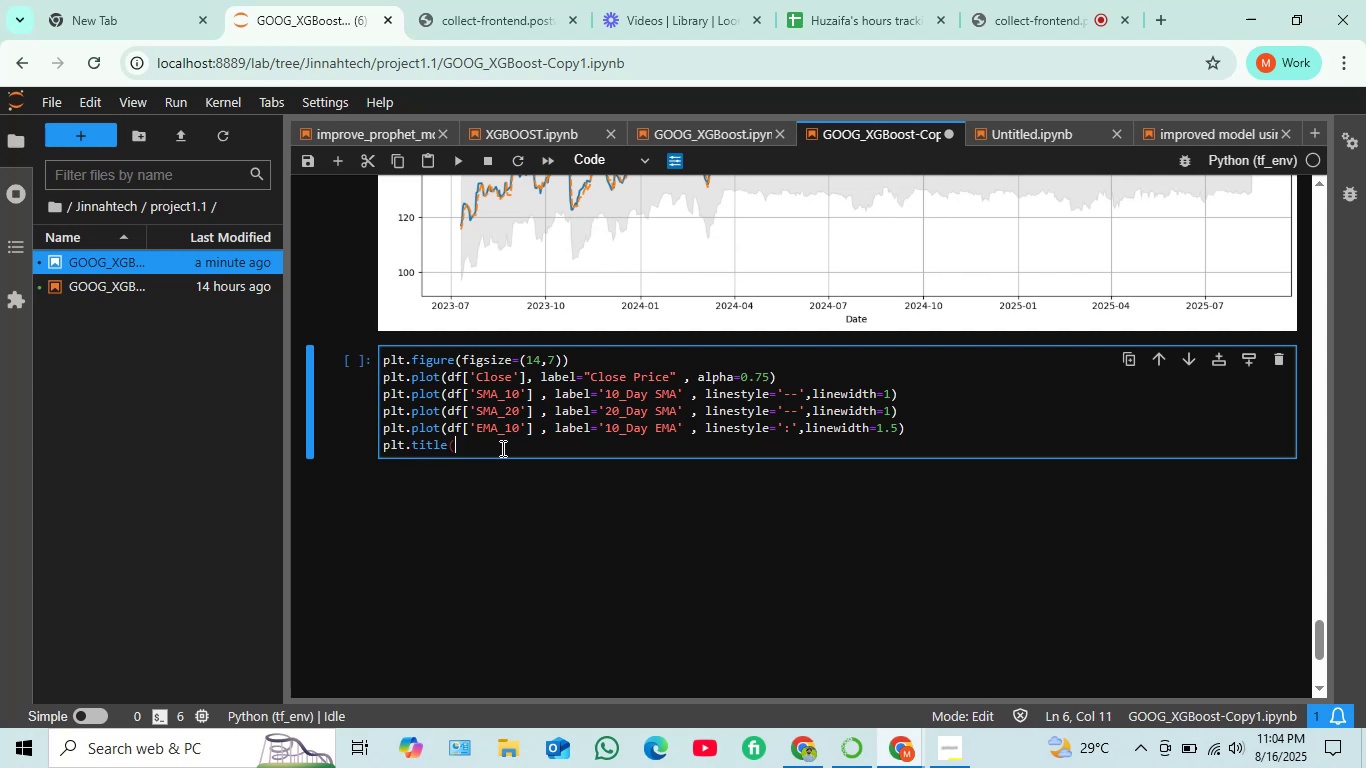 
wait(5.25)
 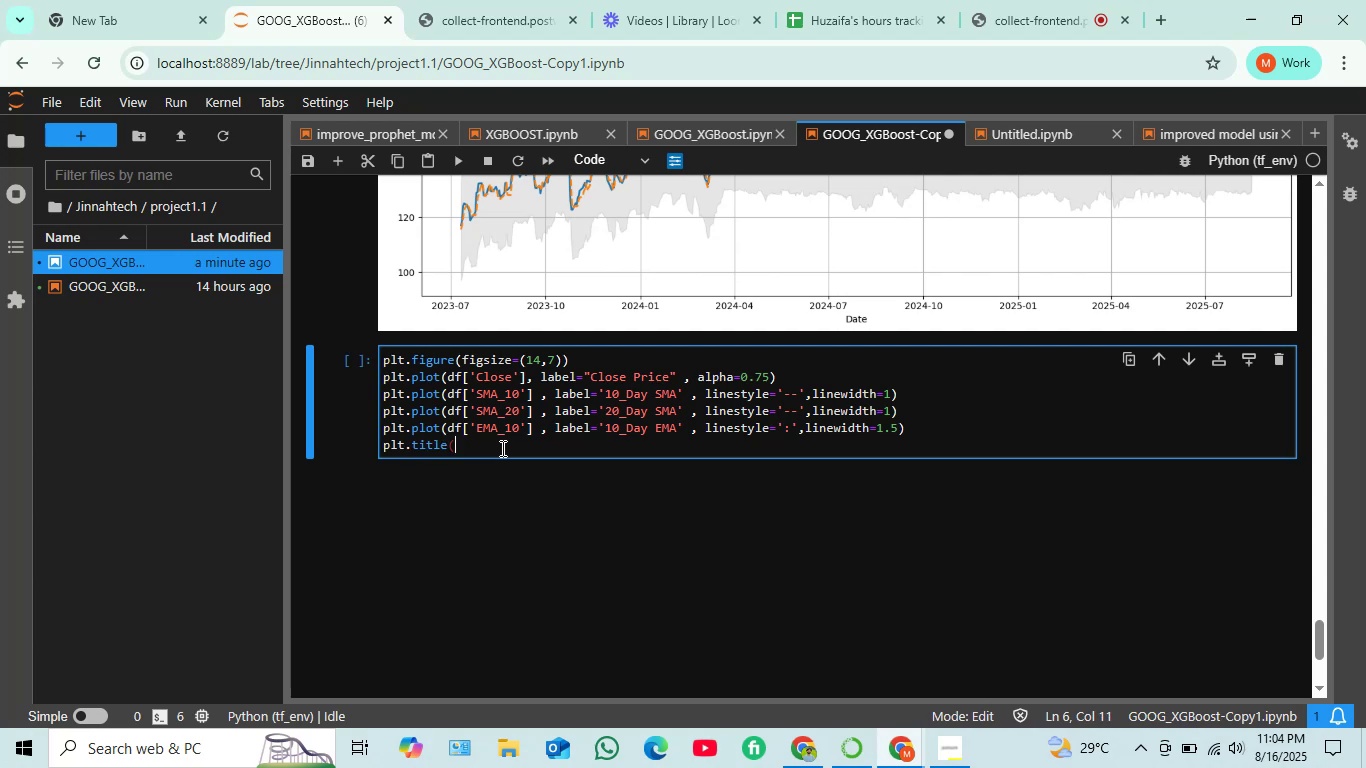 
key(Backspace)
 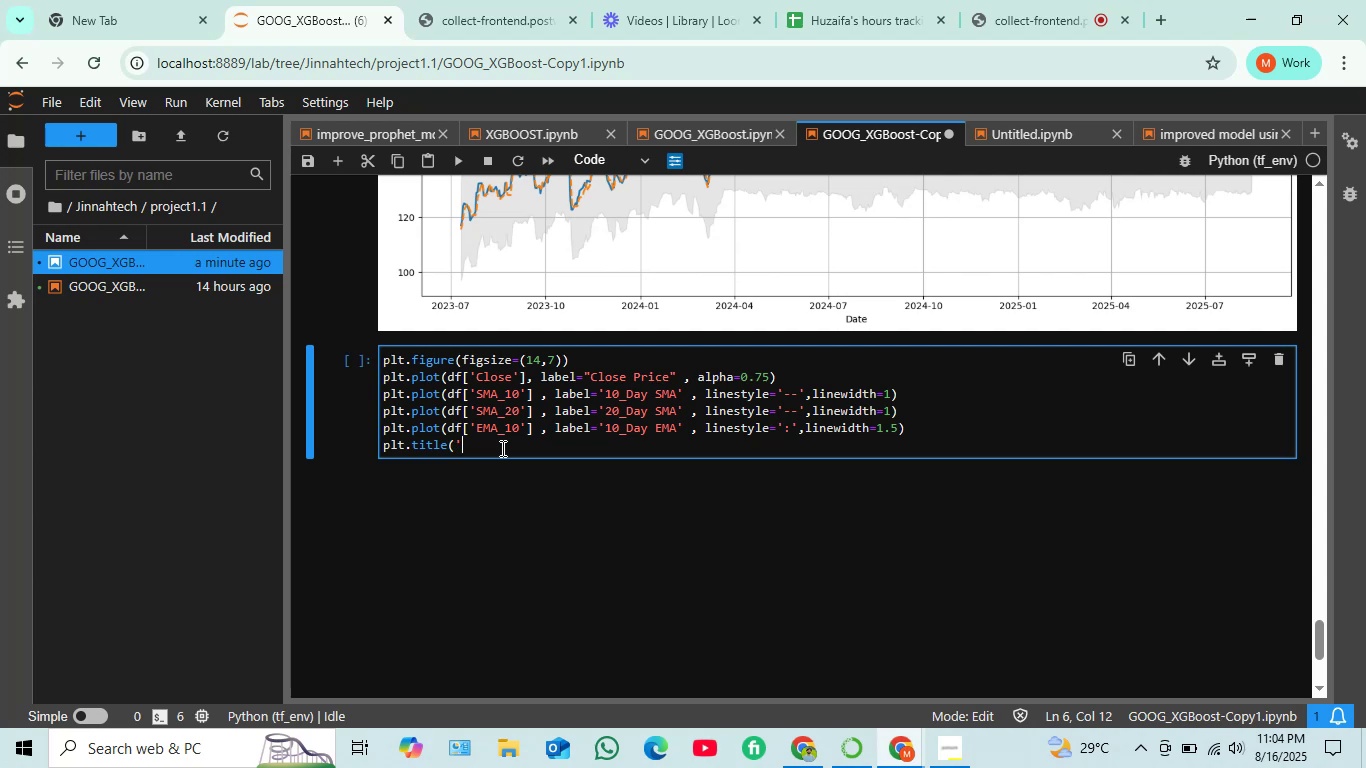 
key(Shift+ShiftRight)
 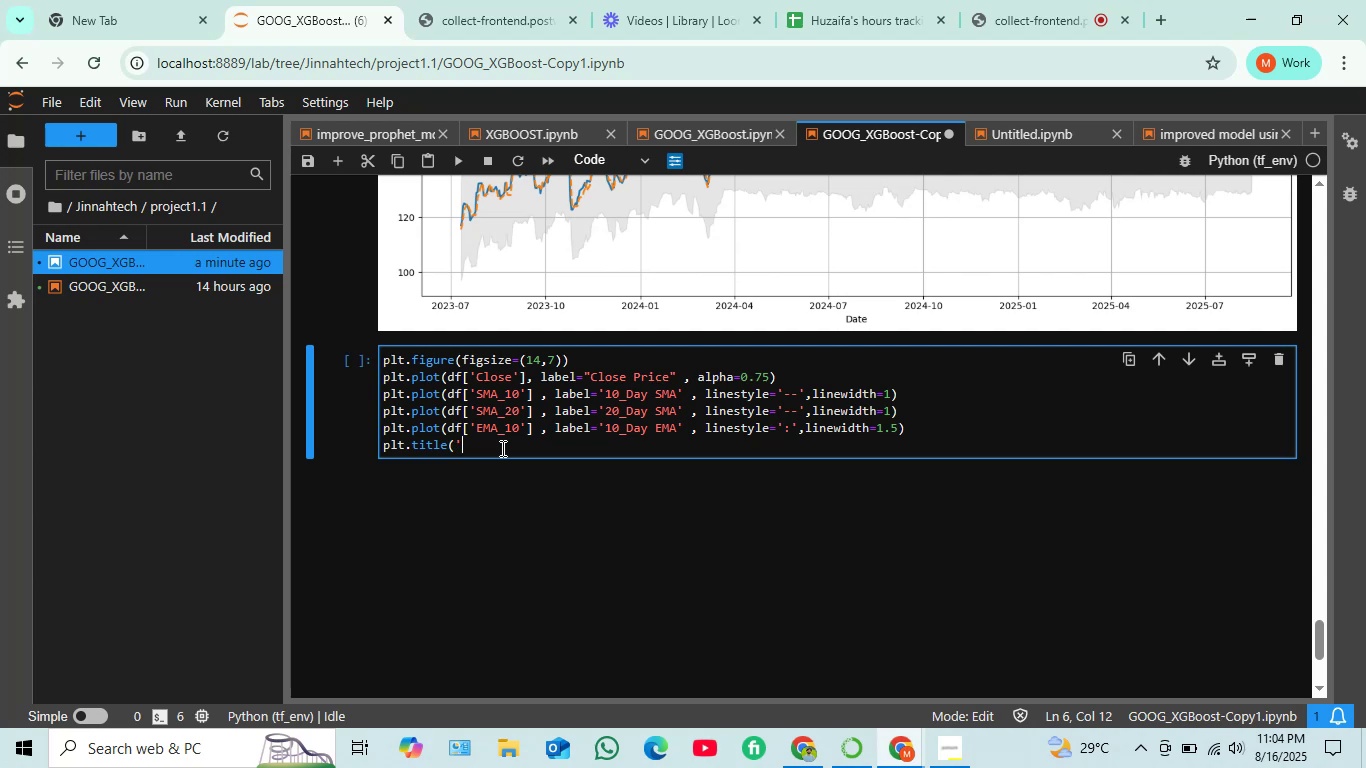 
left_click([501, 448])
 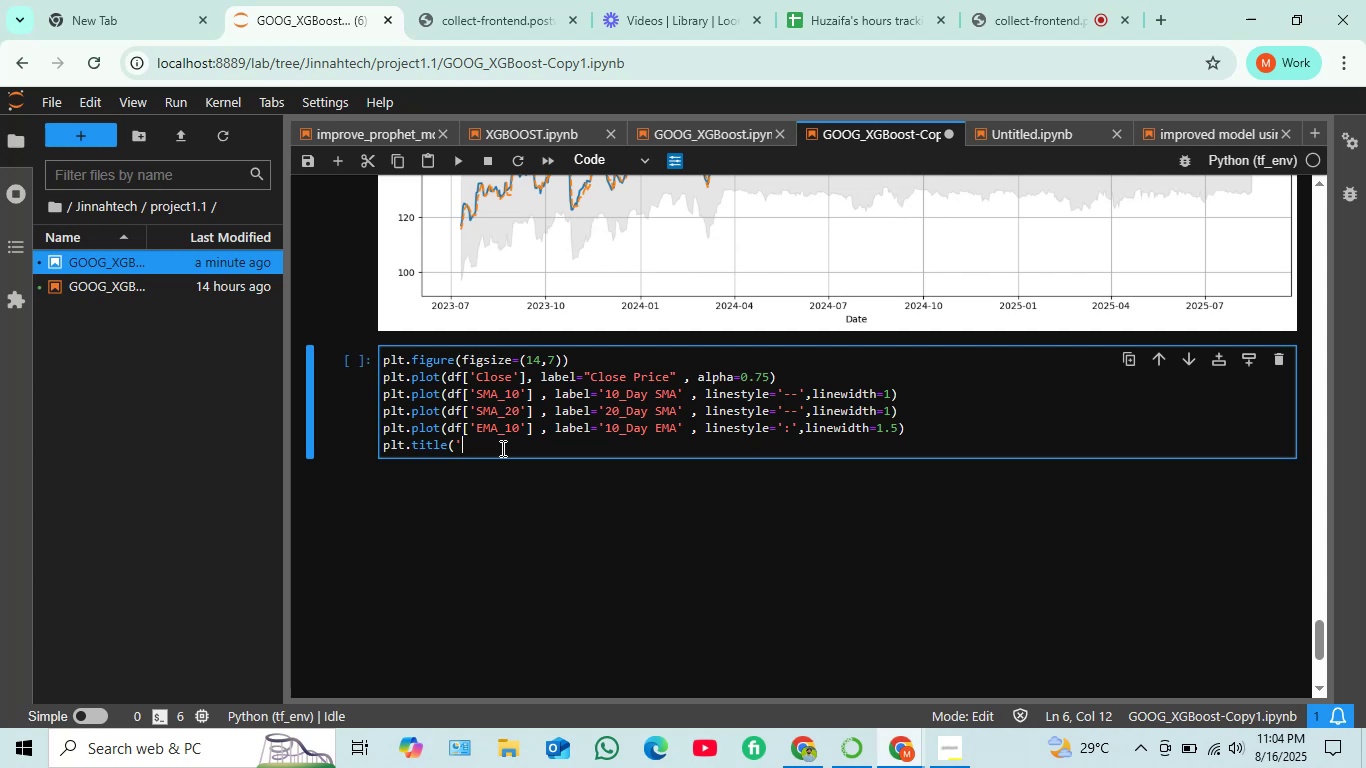 
key(Shift+G)
 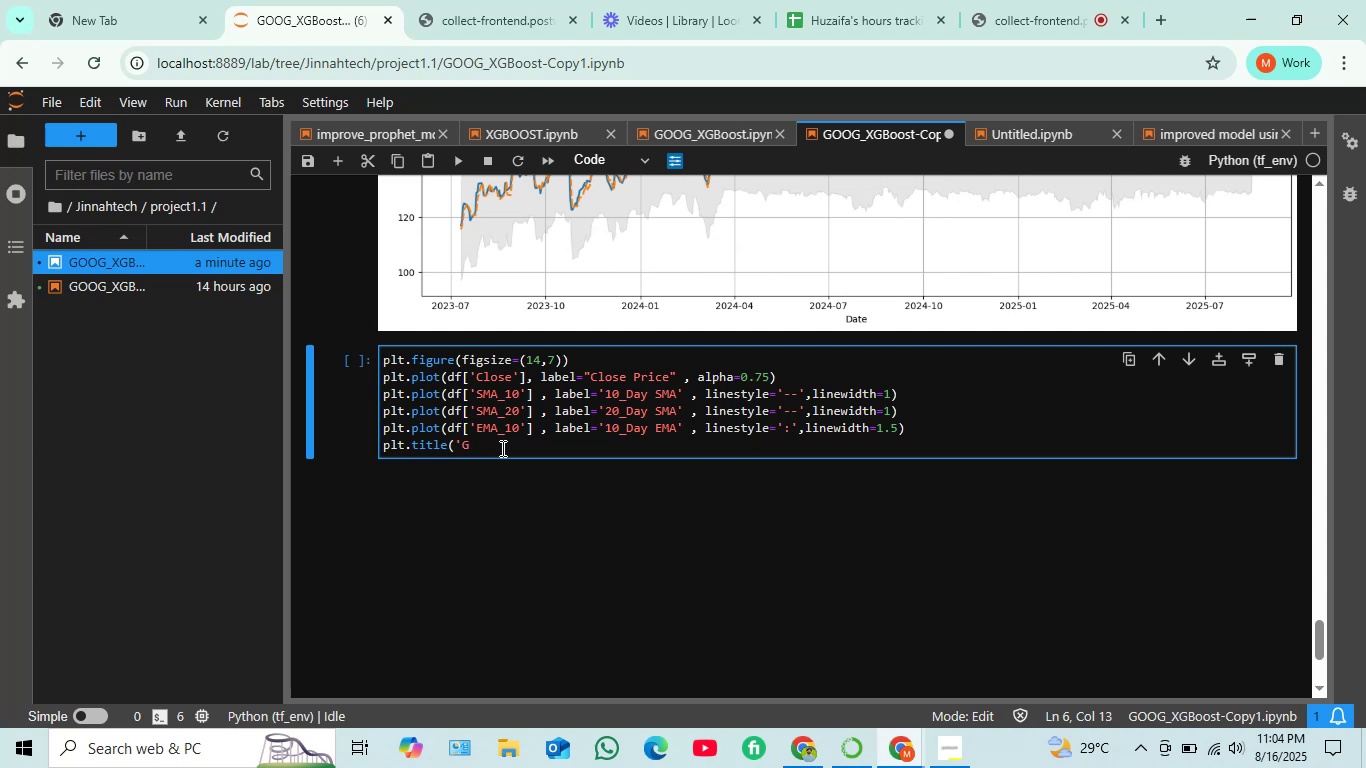 
wait(5.02)
 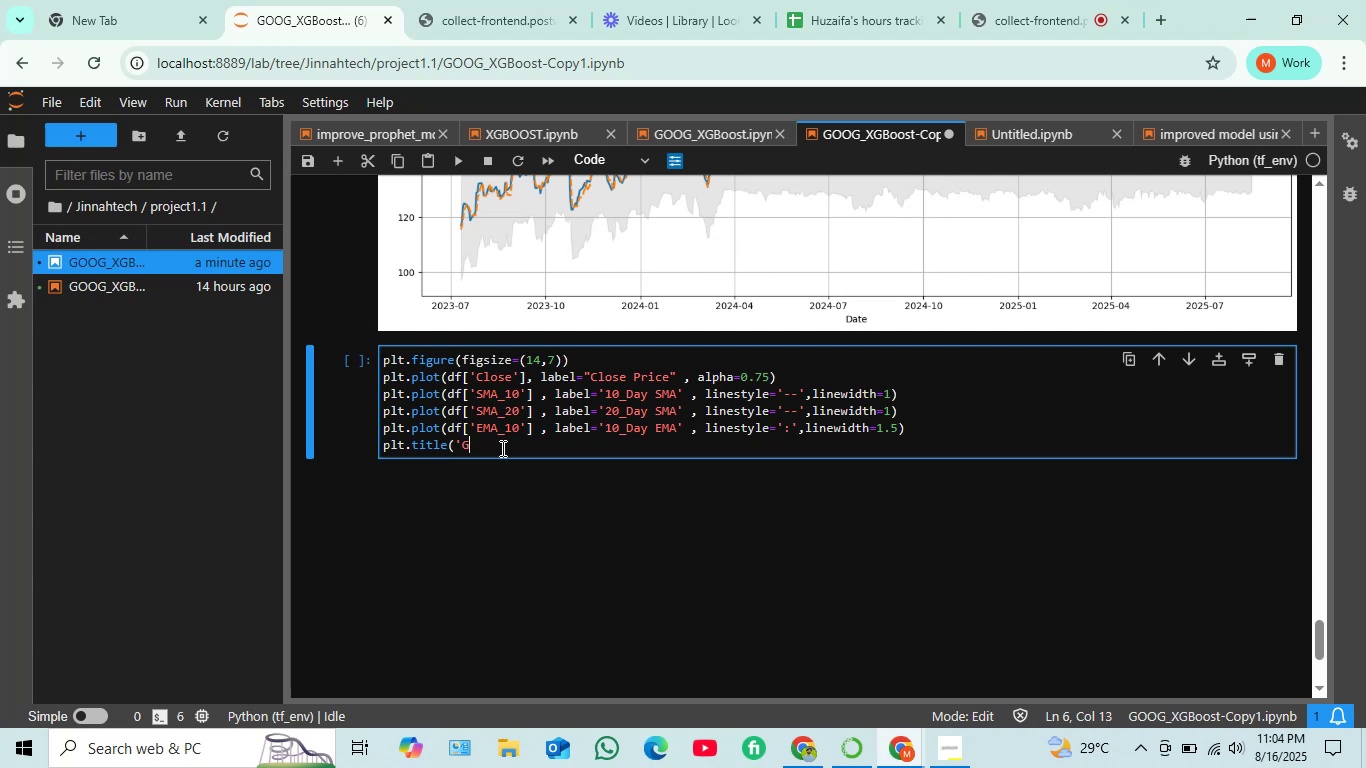 
type(OOG Price history with Moving Averages)
 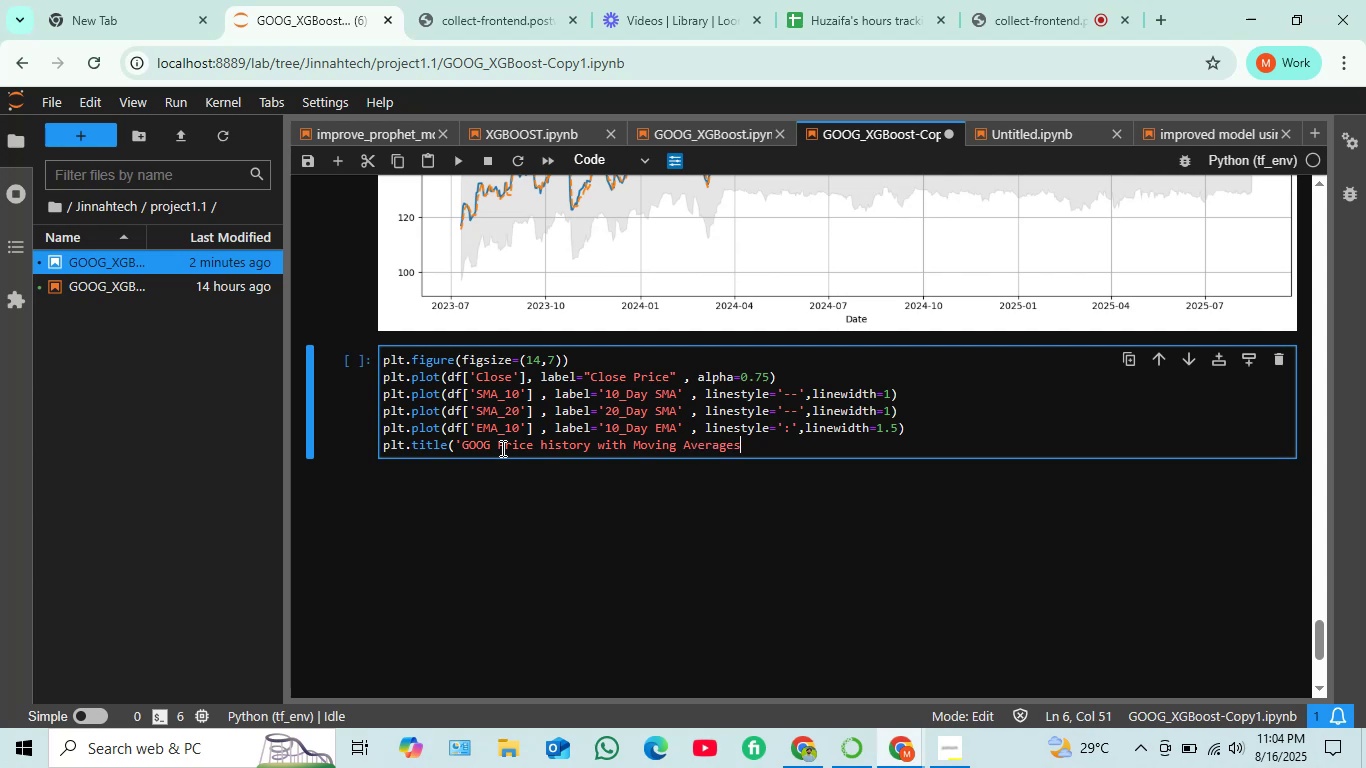 
hold_key(key=ShiftRight, duration=0.44)
 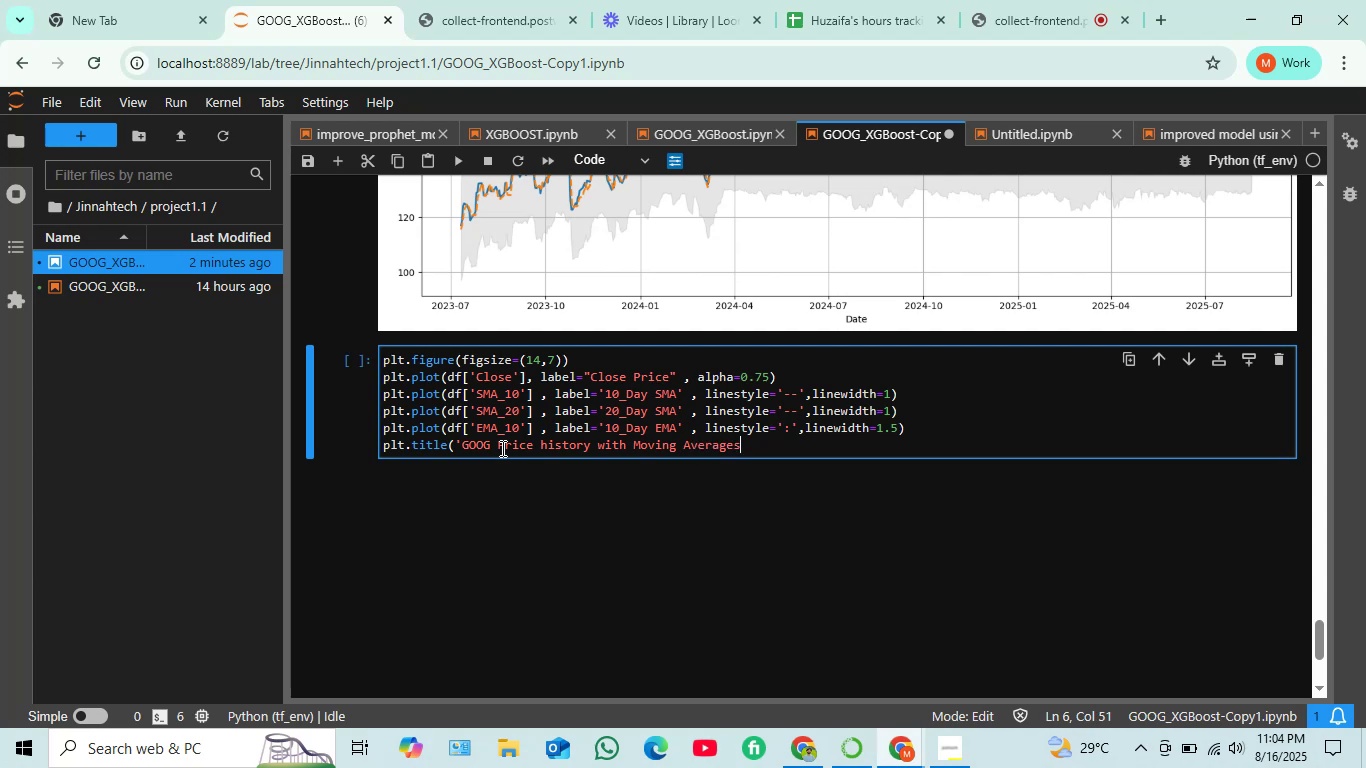 
key(Quote)
 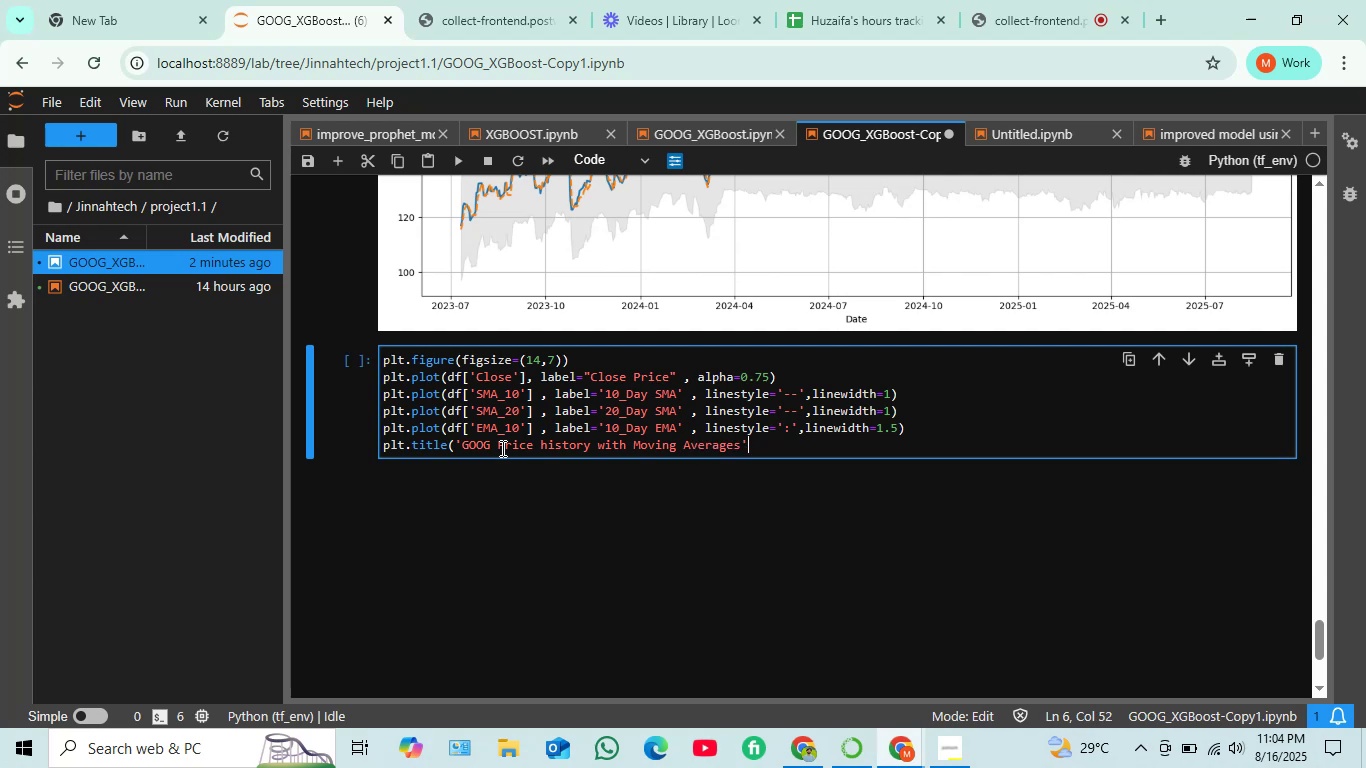 
key(Shift+0)
 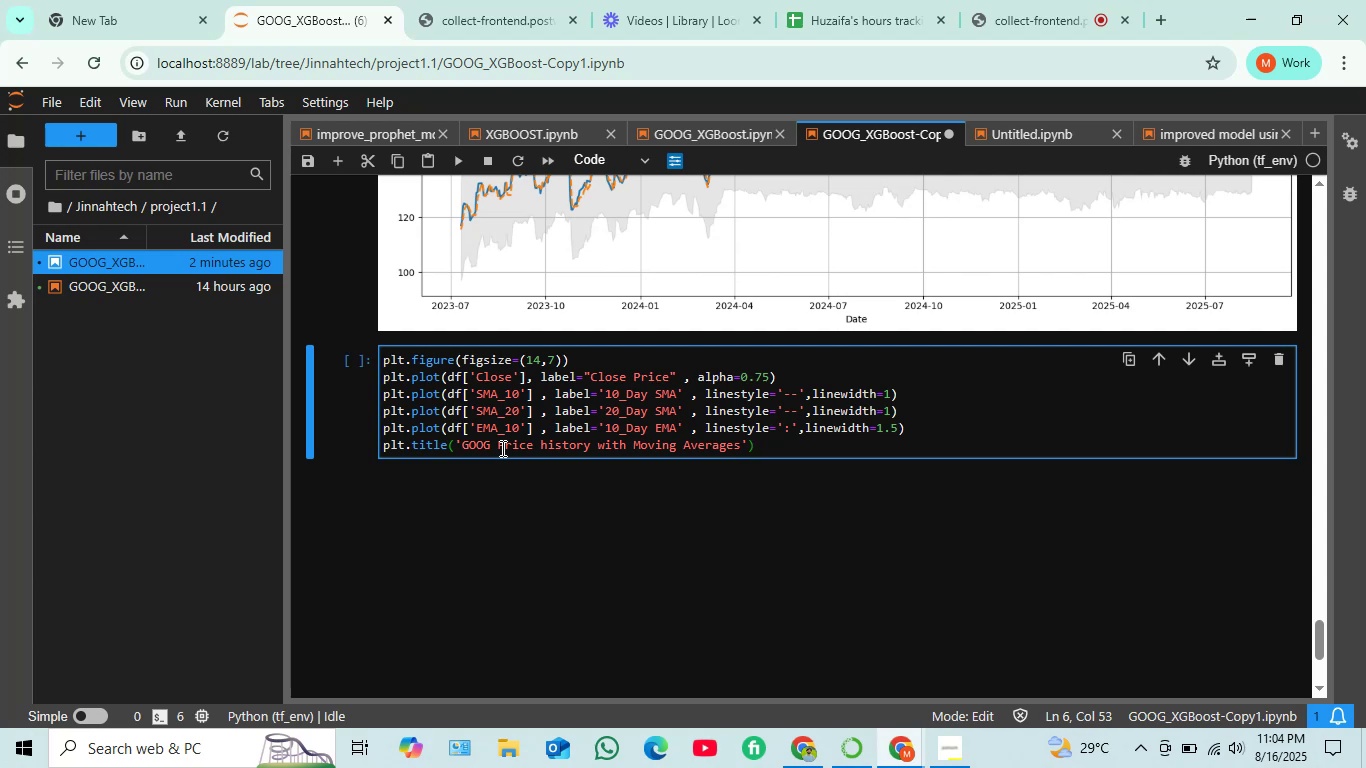 
wait(7.59)
 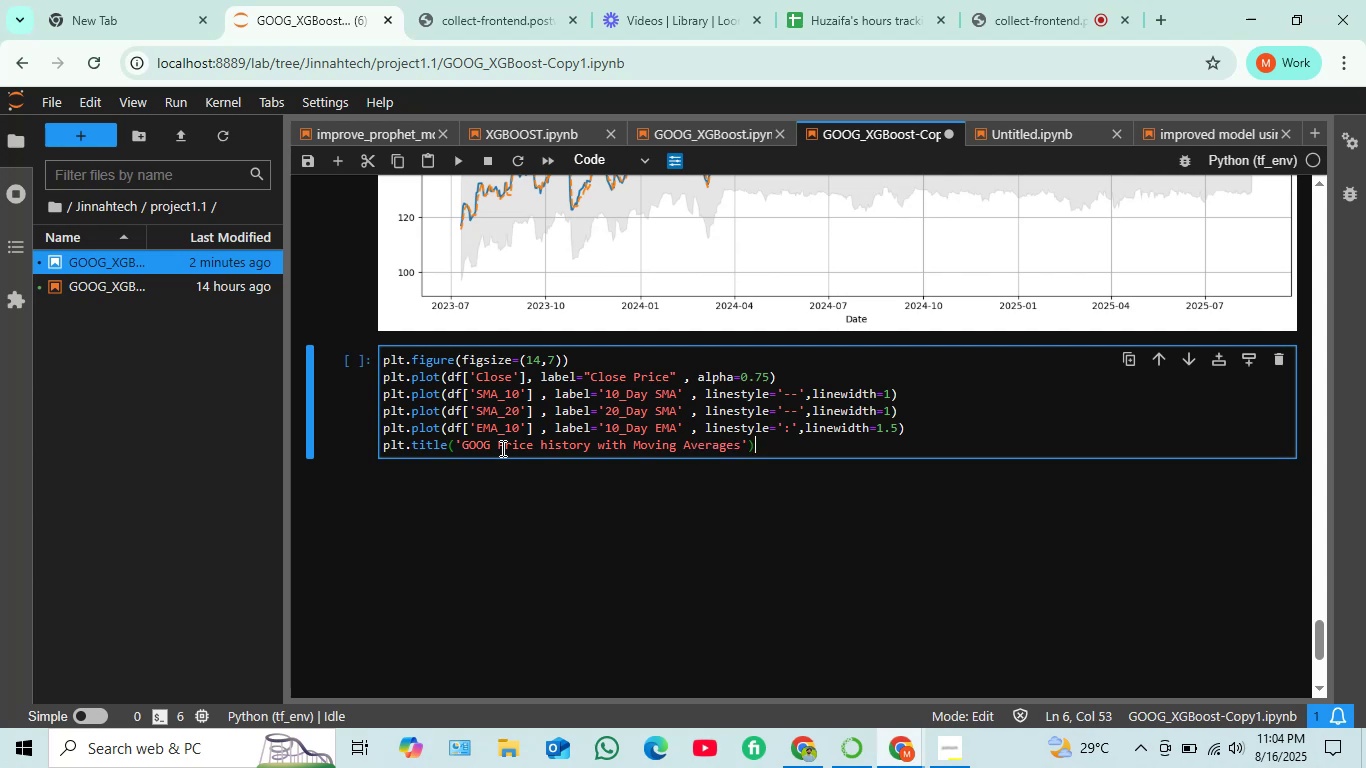 
key(Shift+Enter)
 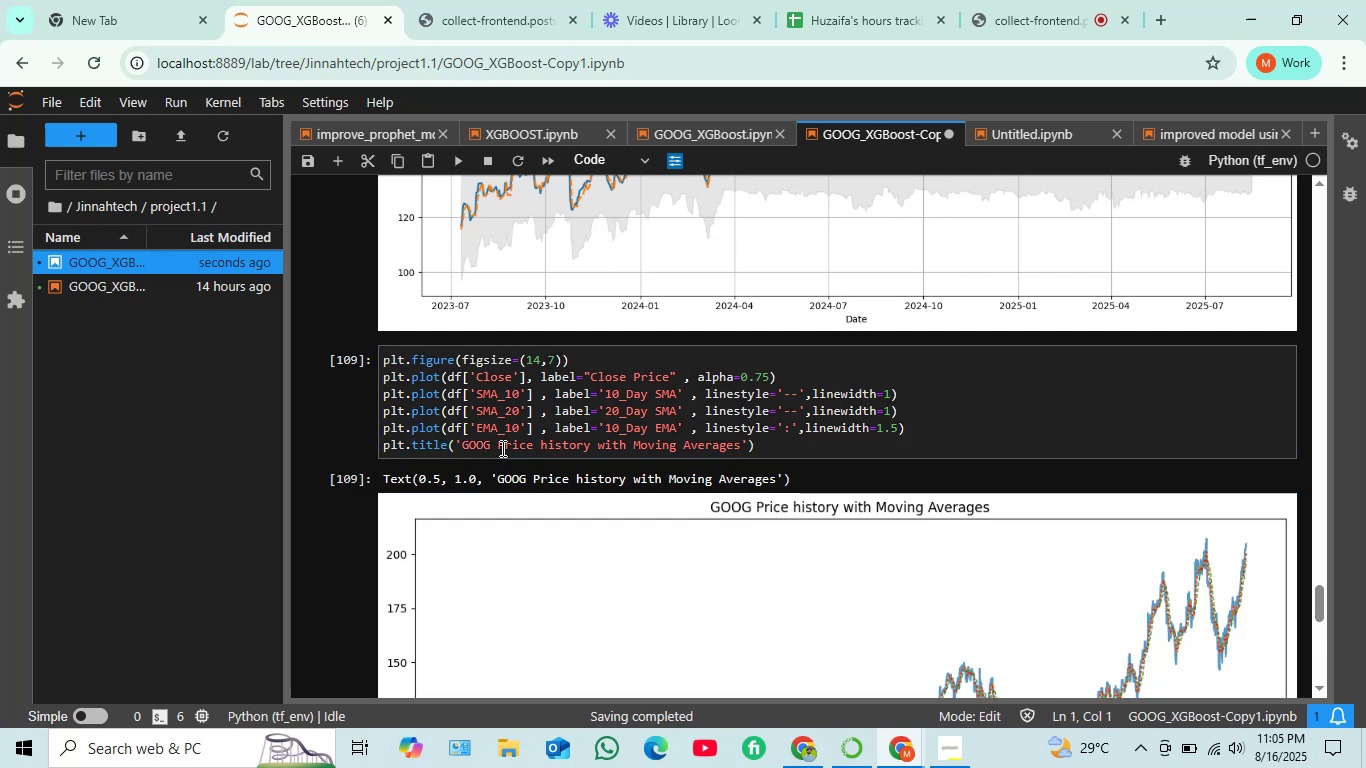 
scroll: coordinate [608, 430], scroll_direction: down, amount: 5.0
 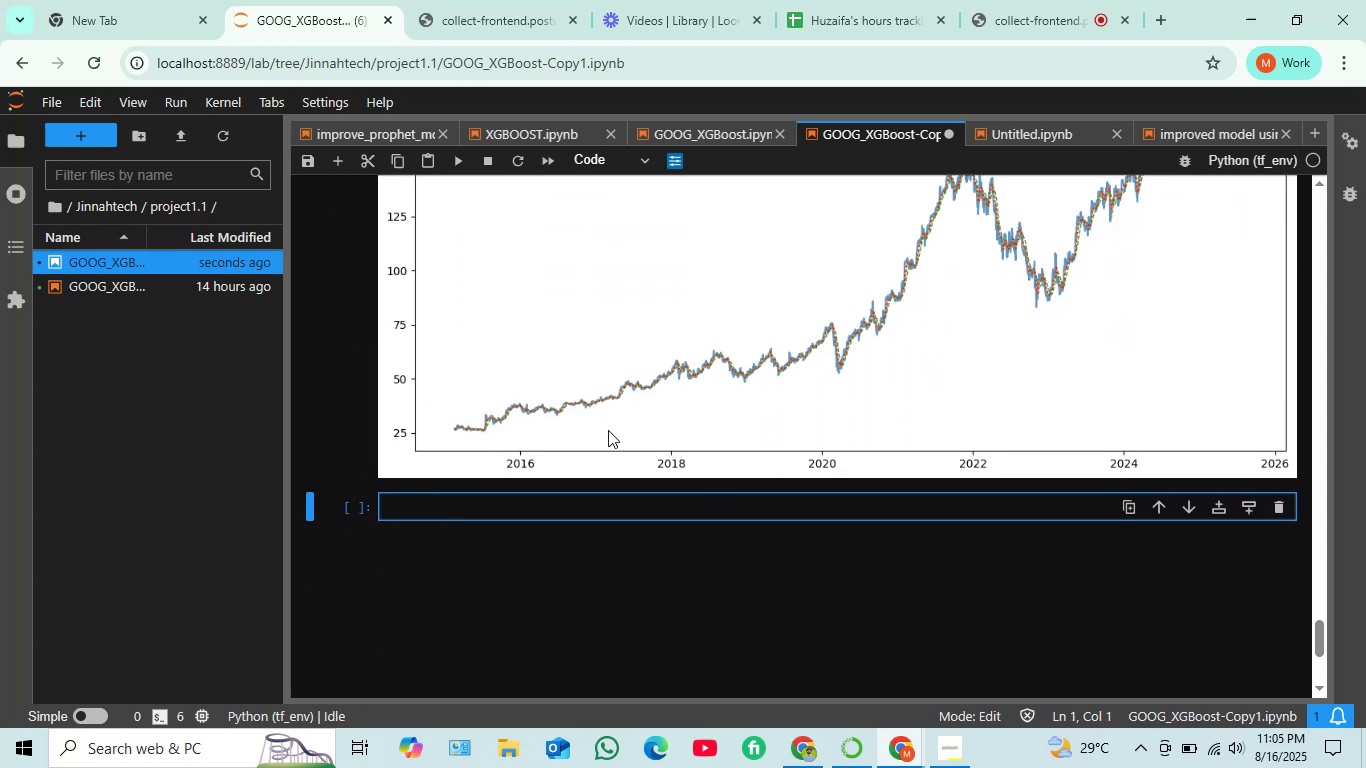 
scroll: coordinate [608, 430], scroll_direction: up, amount: 3.0
 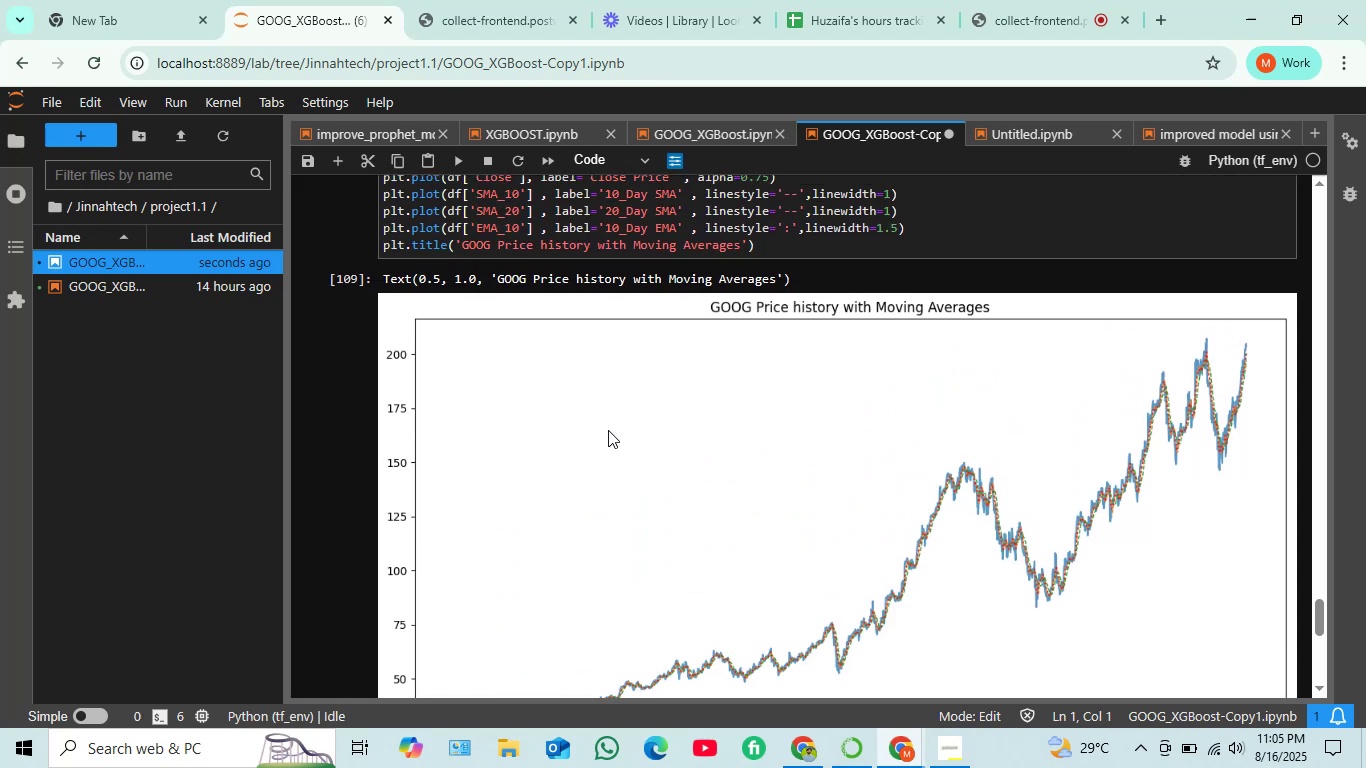 
scroll: coordinate [608, 430], scroll_direction: down, amount: 1.0
 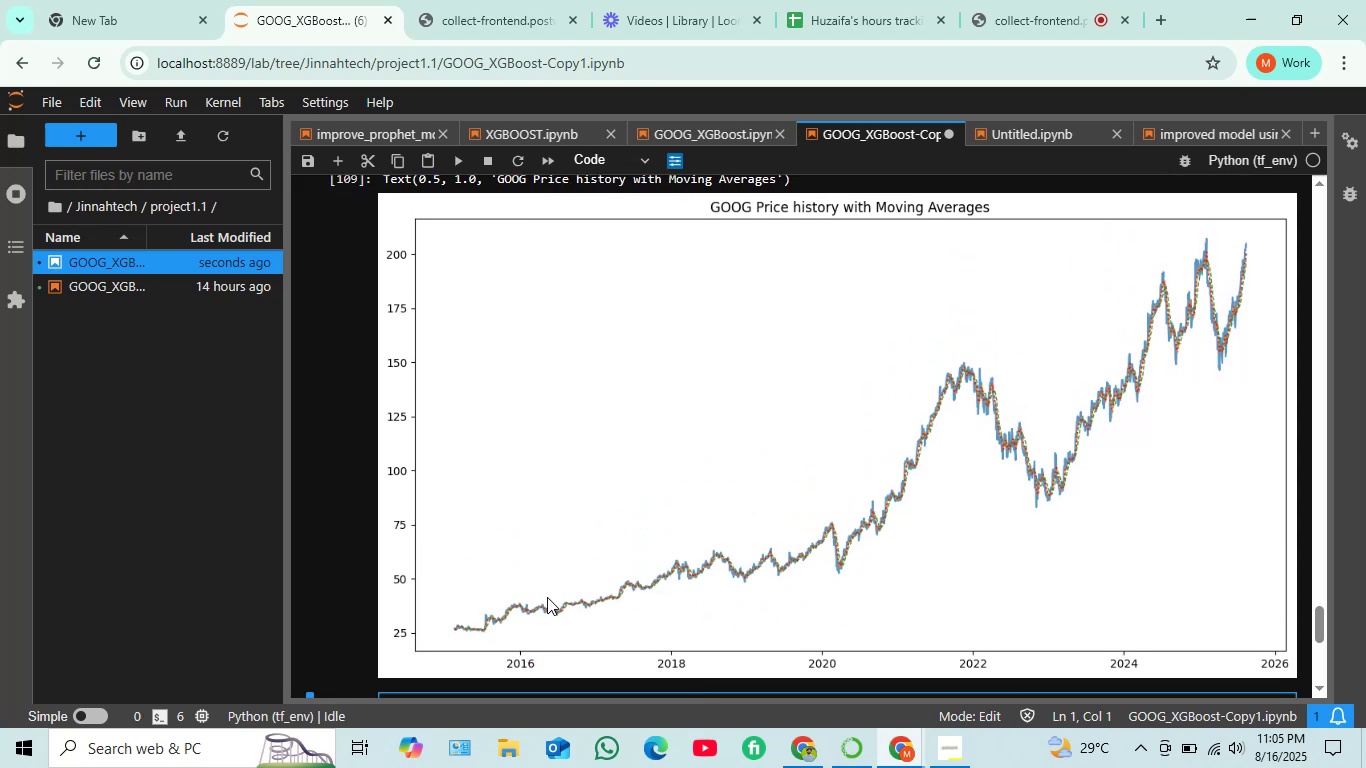 
scroll: coordinate [589, 512], scroll_direction: up, amount: 1.0
 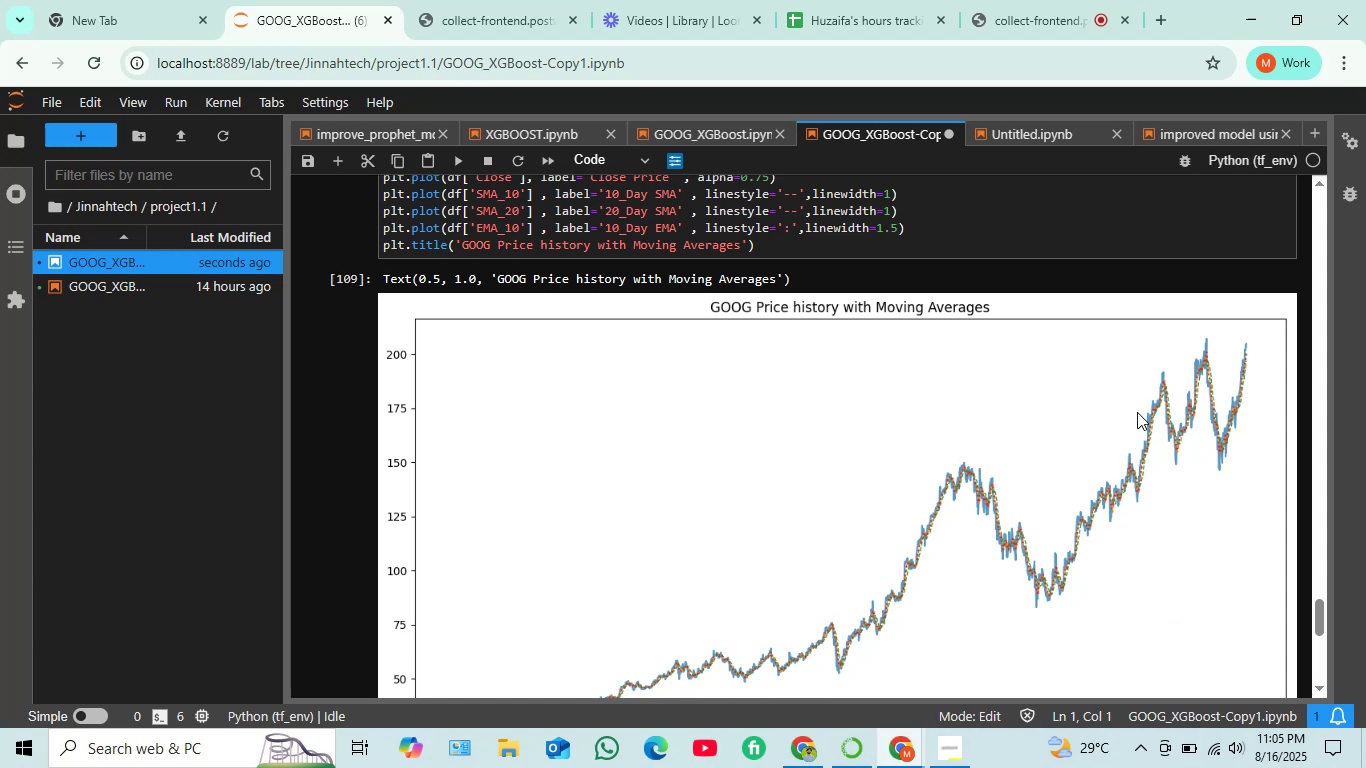 
wait(6.16)
 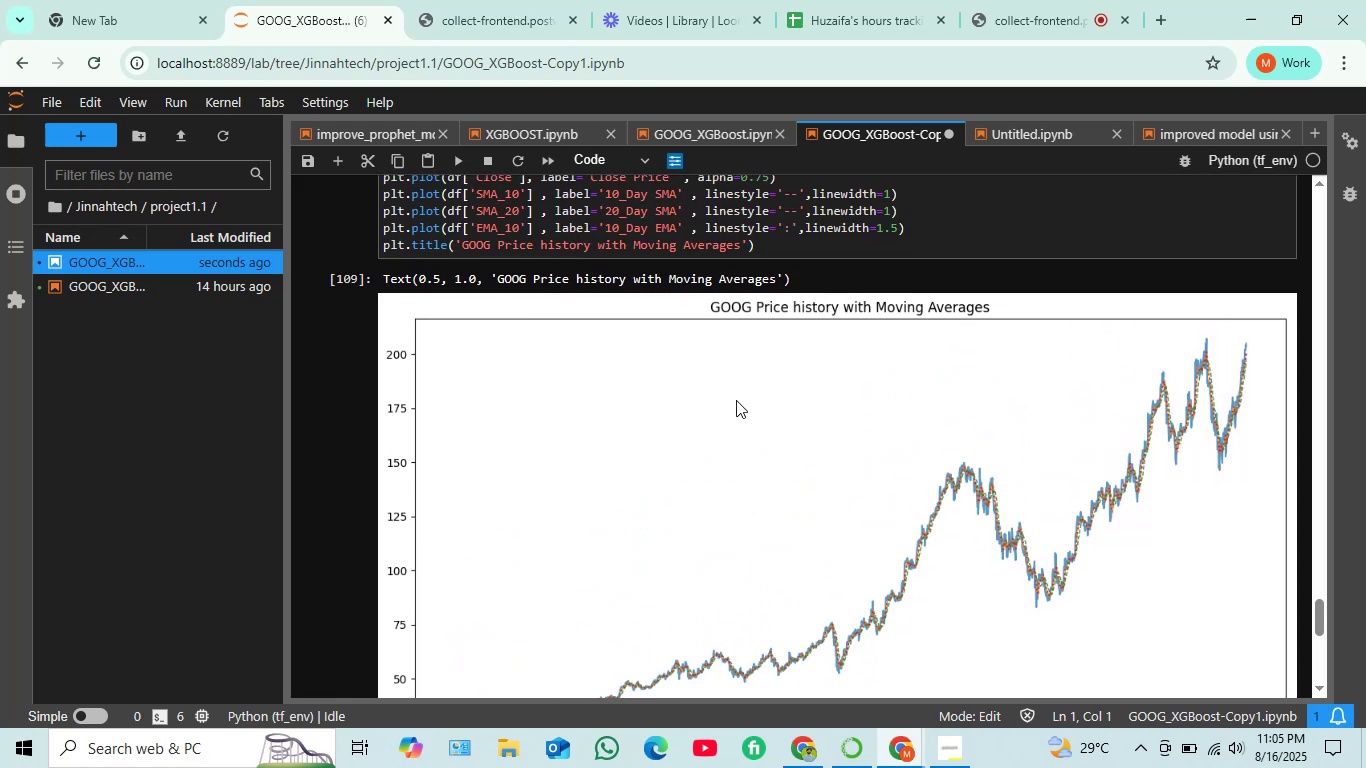 
scroll: coordinate [715, 576], scroll_direction: down, amount: 1.0
 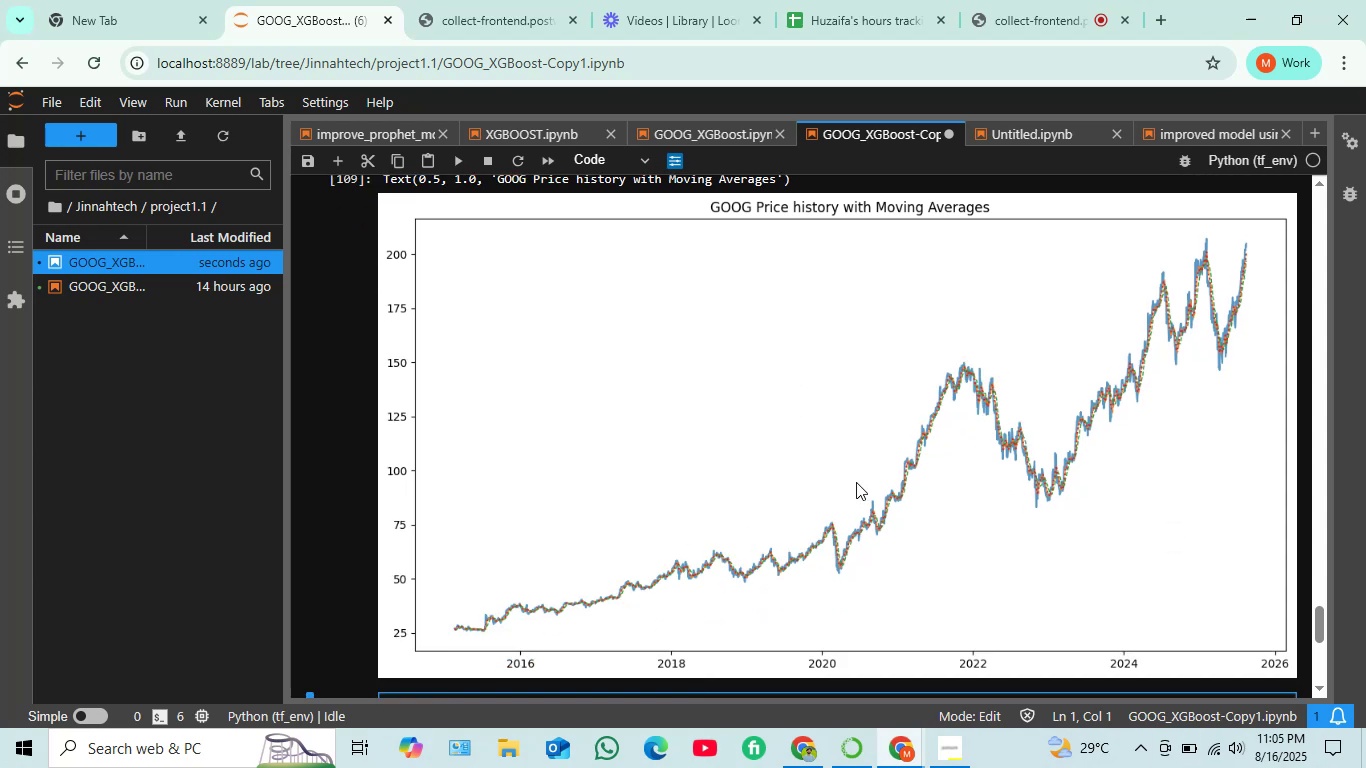 
scroll: coordinate [743, 426], scroll_direction: up, amount: 1.0
 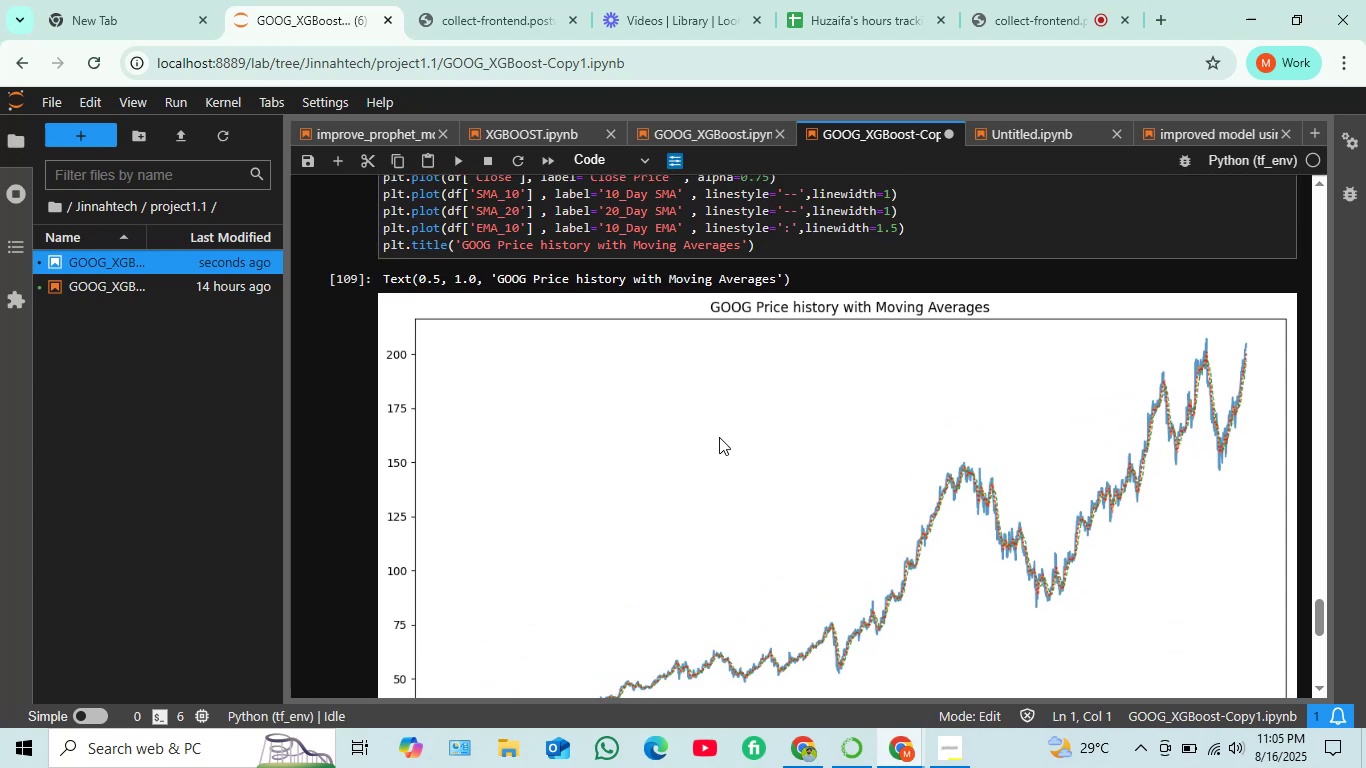 
scroll: coordinate [719, 465], scroll_direction: down, amount: 1.0
 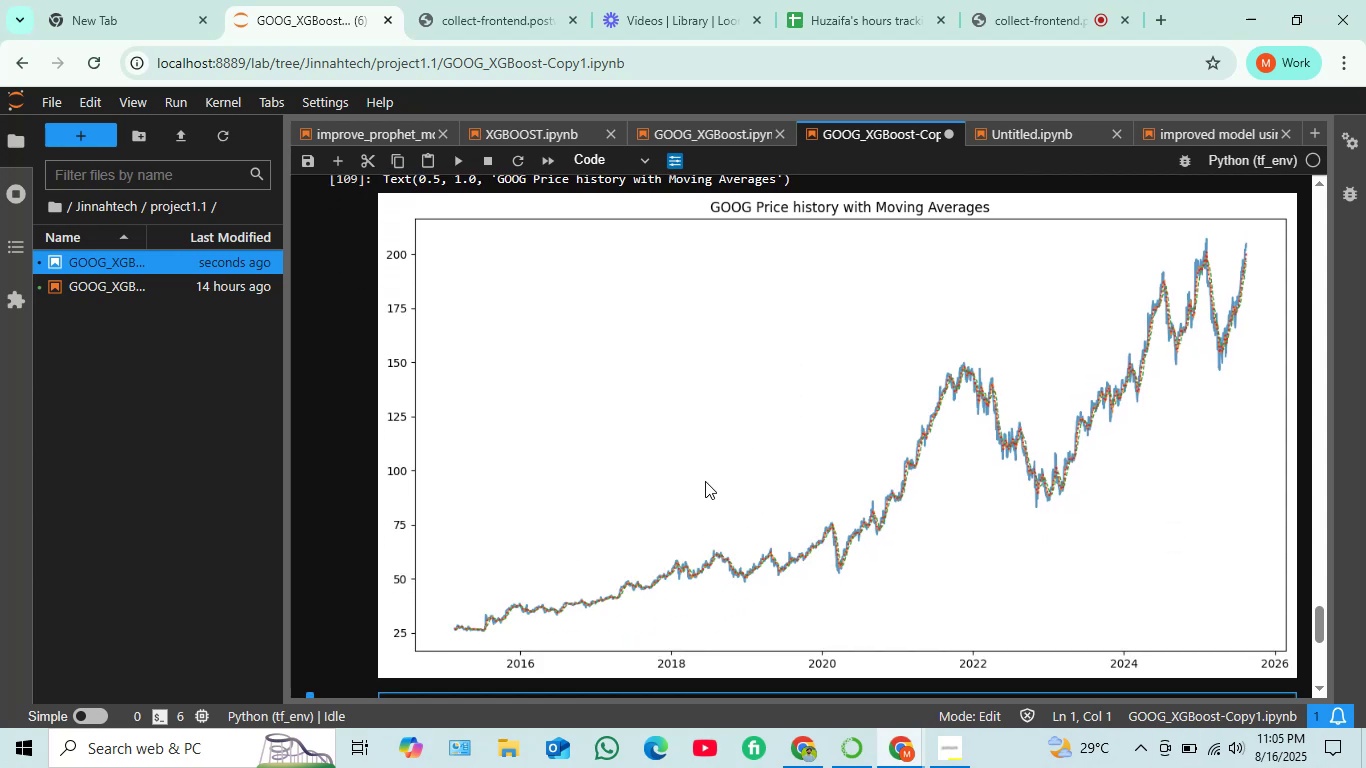 
scroll: coordinate [482, 472], scroll_direction: up, amount: 2.0
 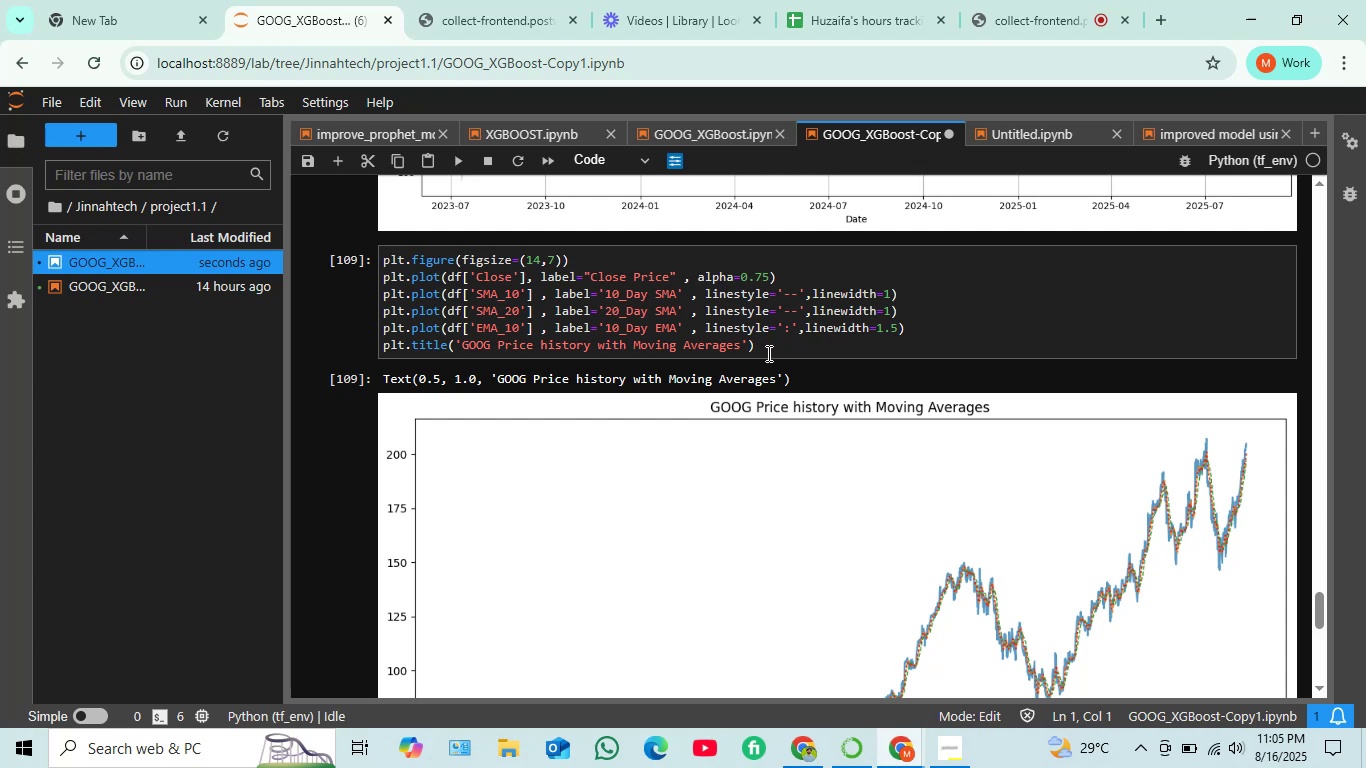 
wait(7.8)
 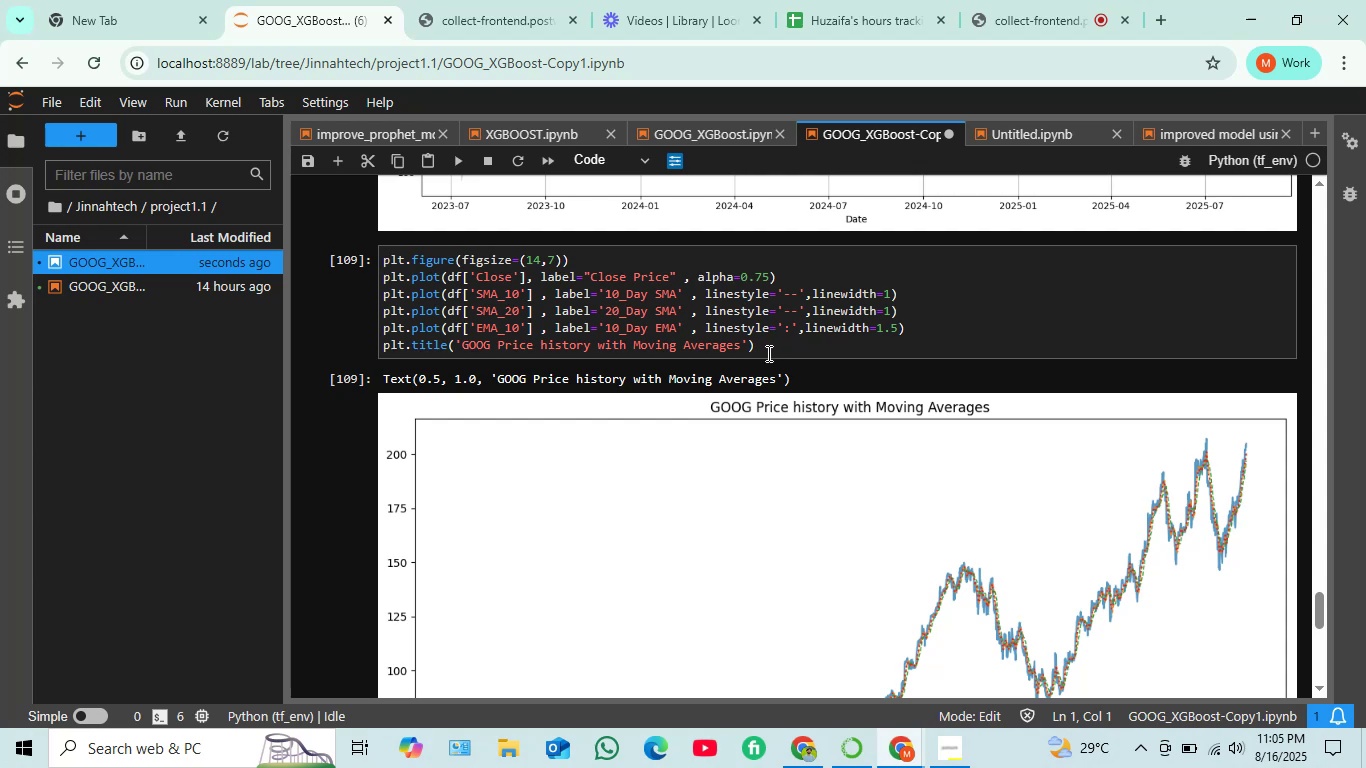 
left_click([777, 348])
 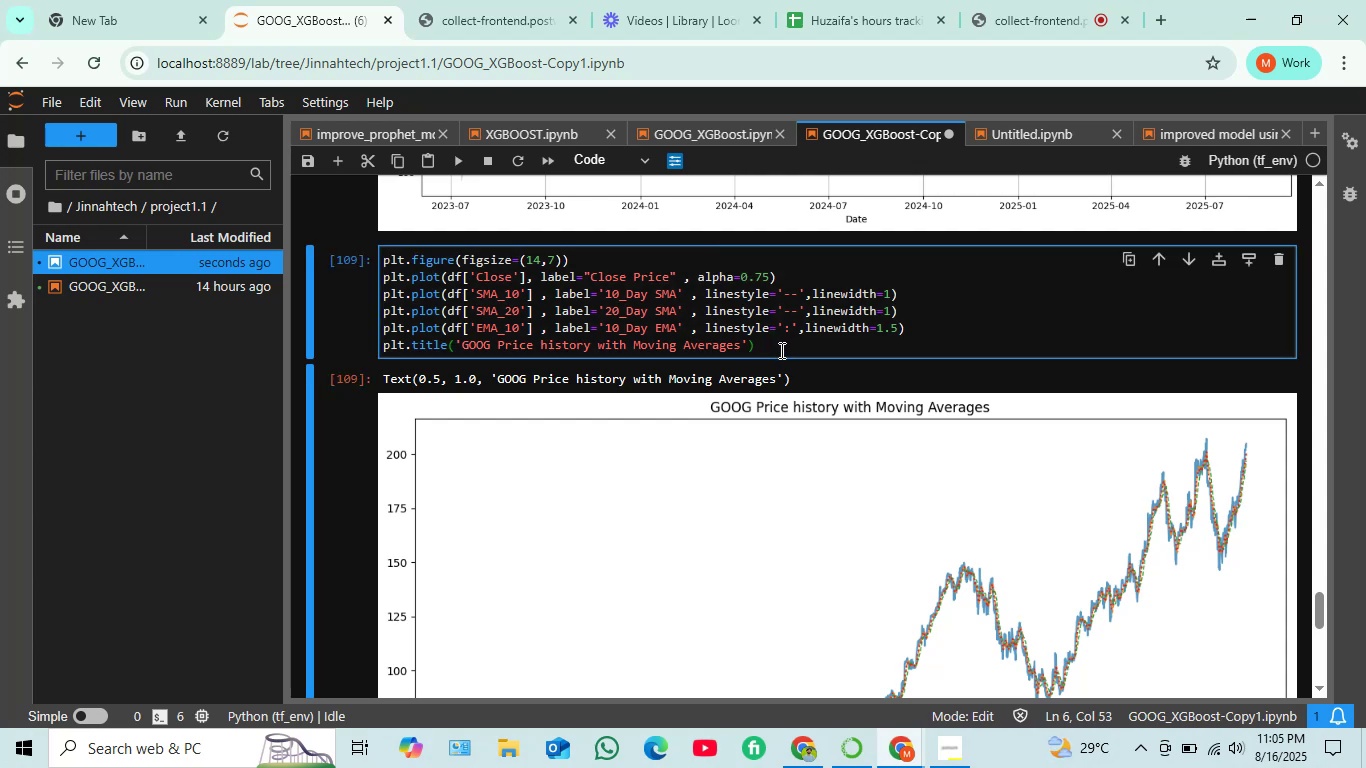 
key(Enter)
 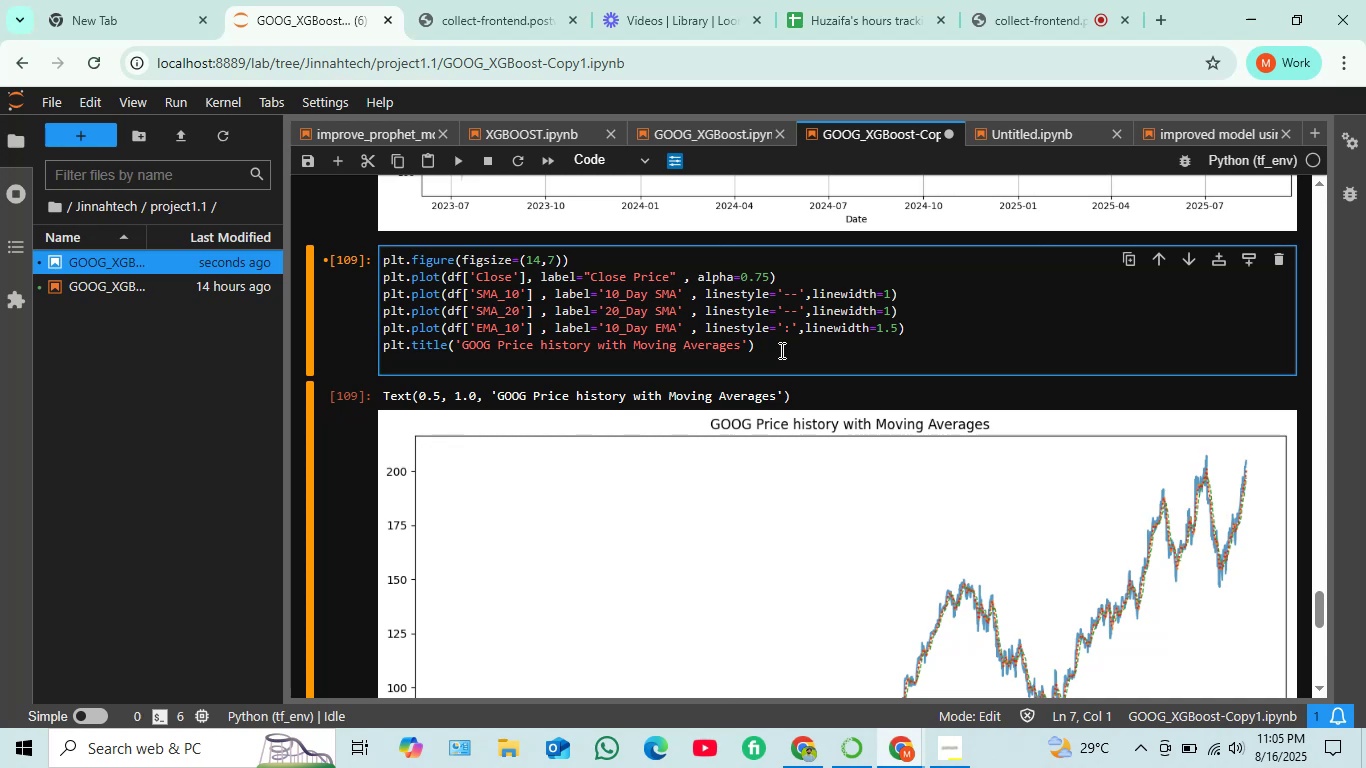 
type(plt.xlabel('Date'))
 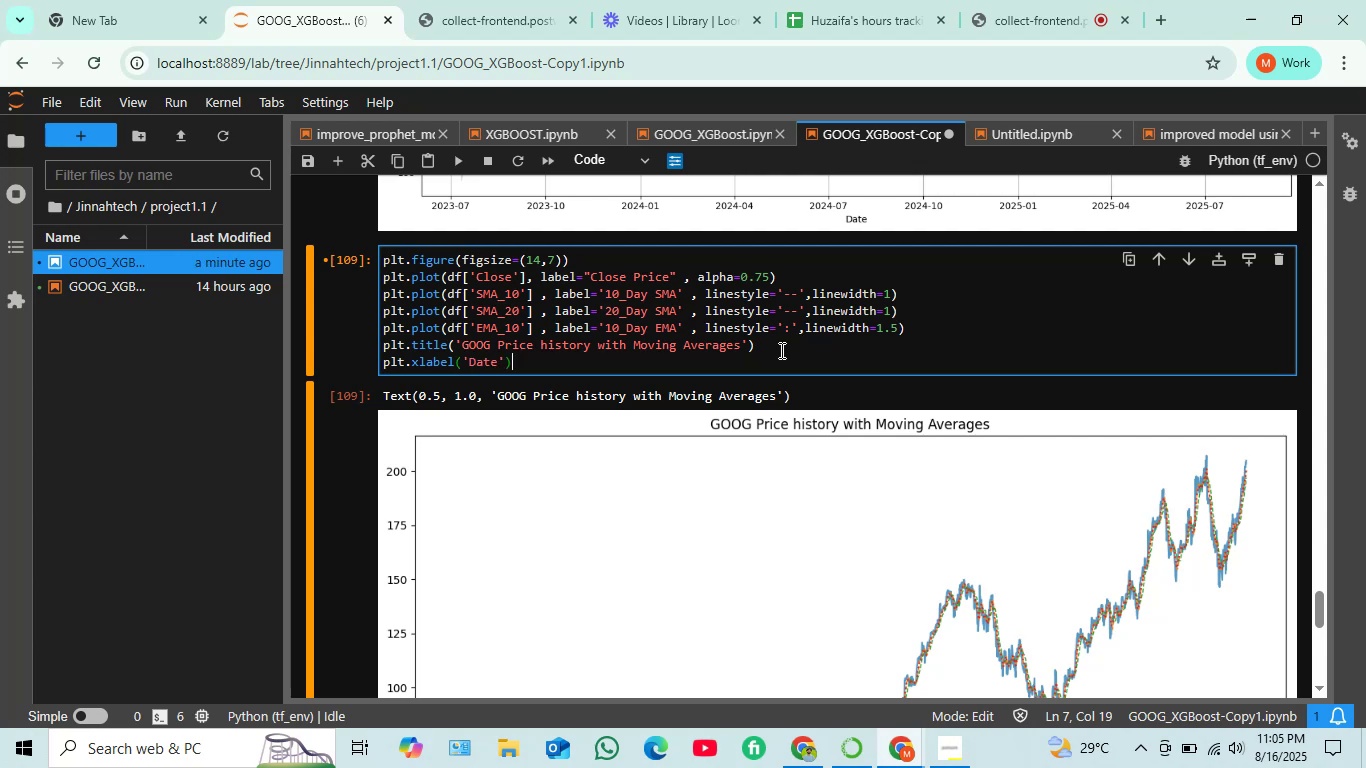 
key(Enter)
 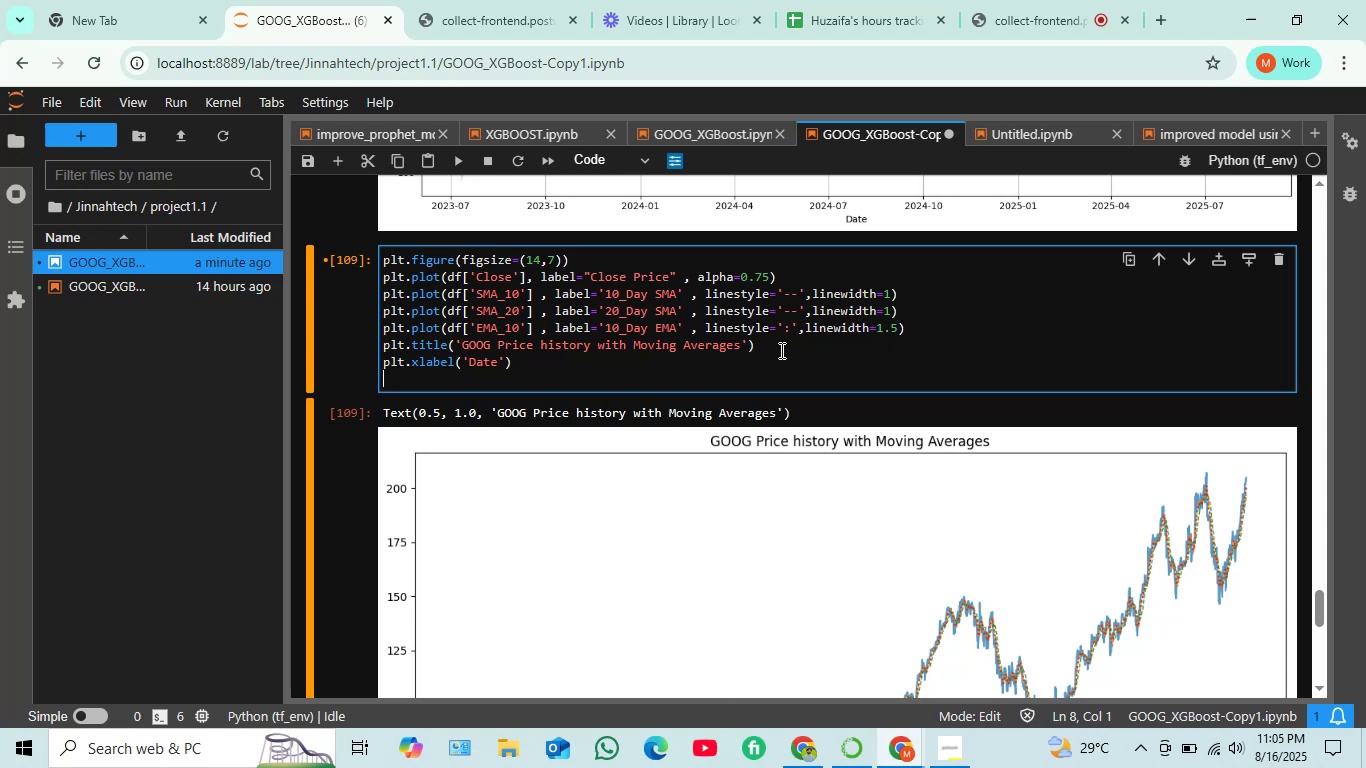 
type(plt.ylabel(;)
key(Backspace)
type('Price ()
 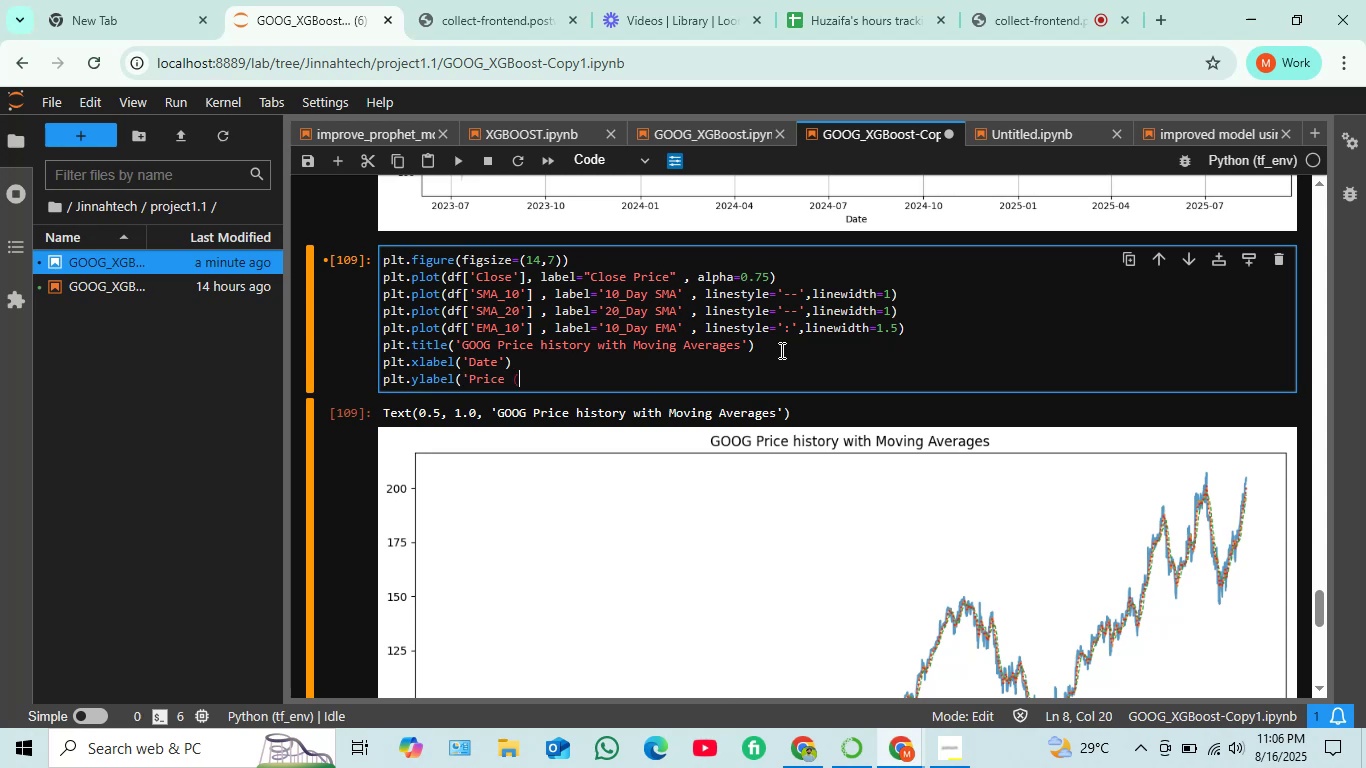 
 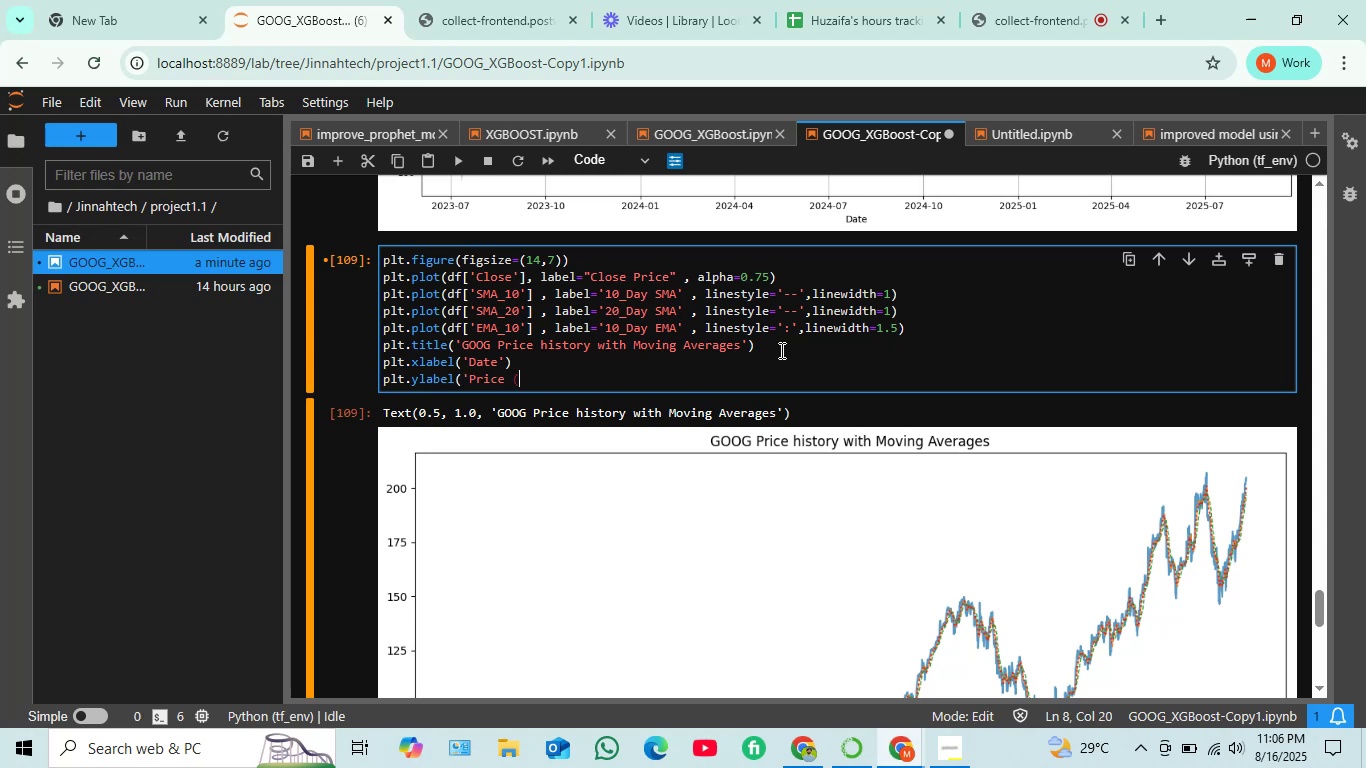 
hold_key(key=ShiftRight, duration=0.95)
 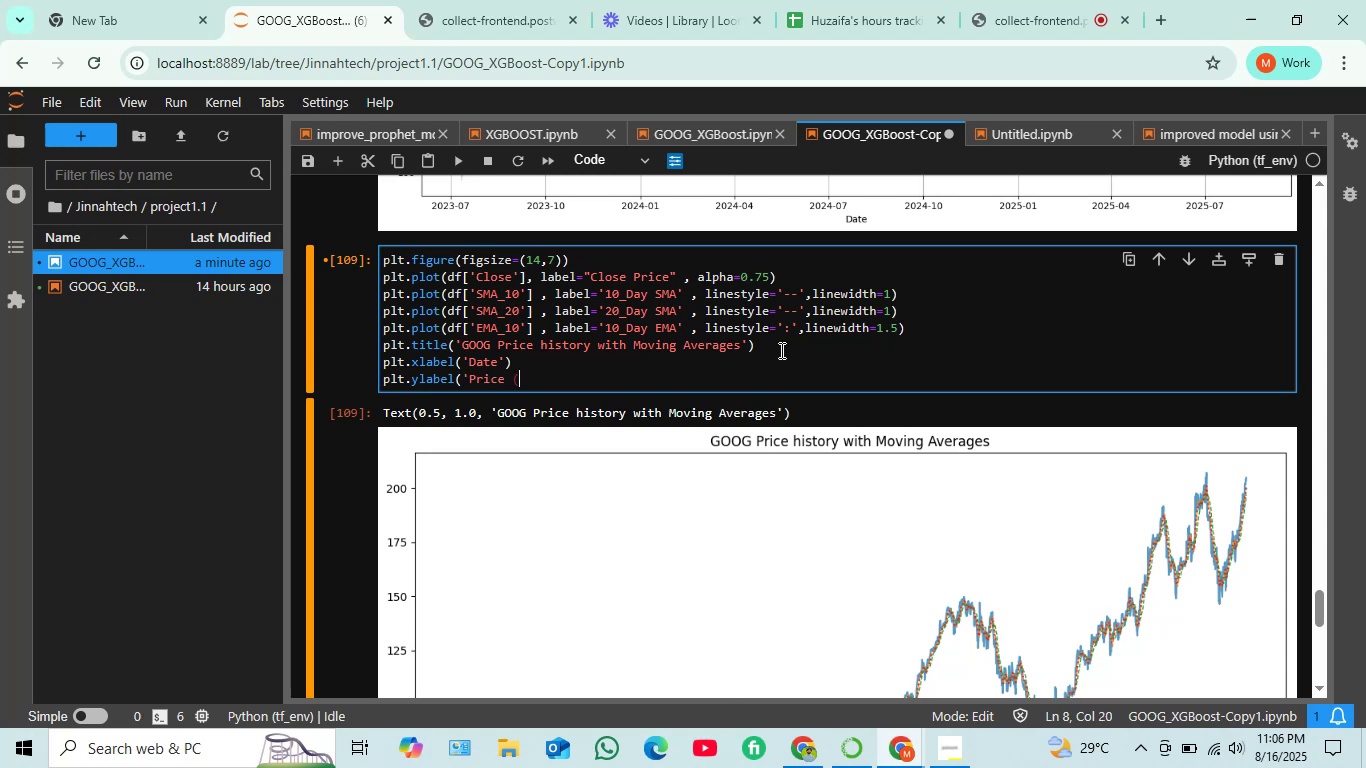 
hold_key(key=ShiftRight, duration=0.44)
 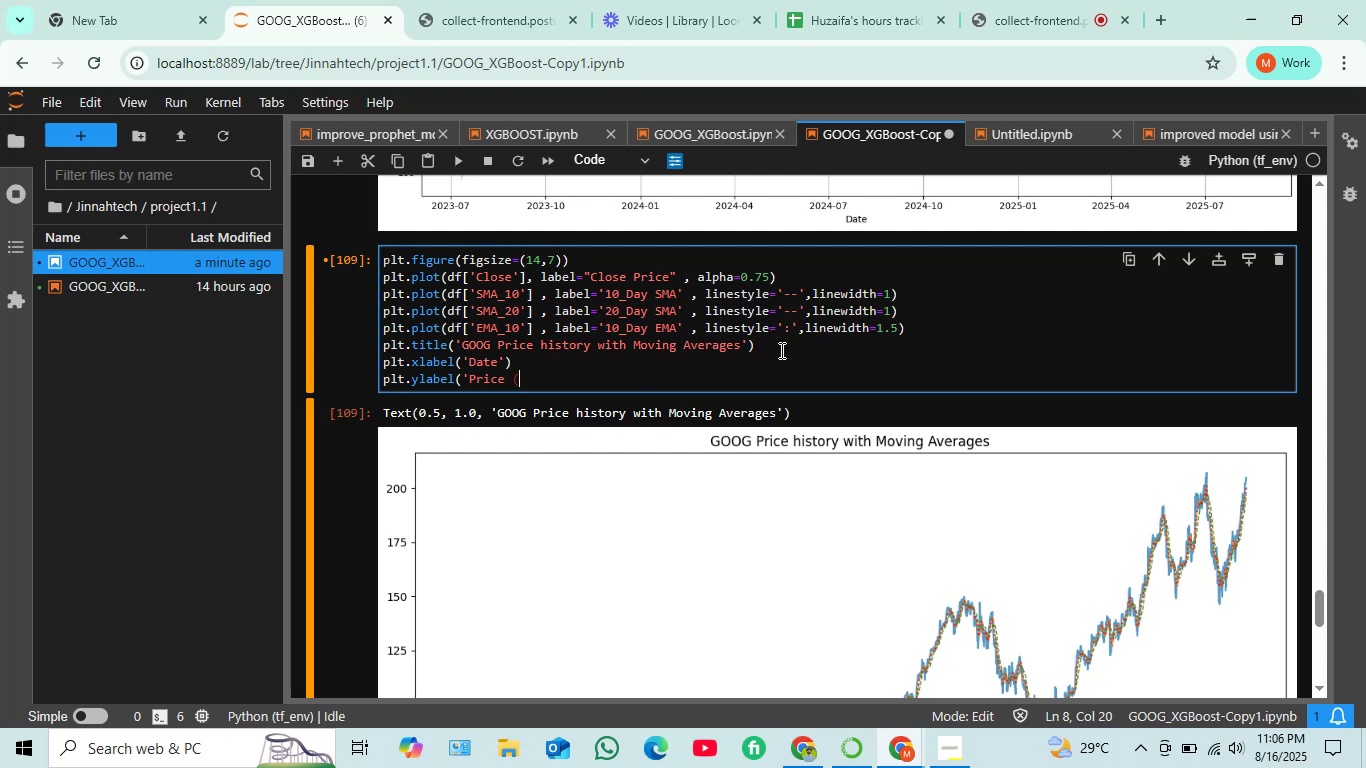 
type(USD)')
 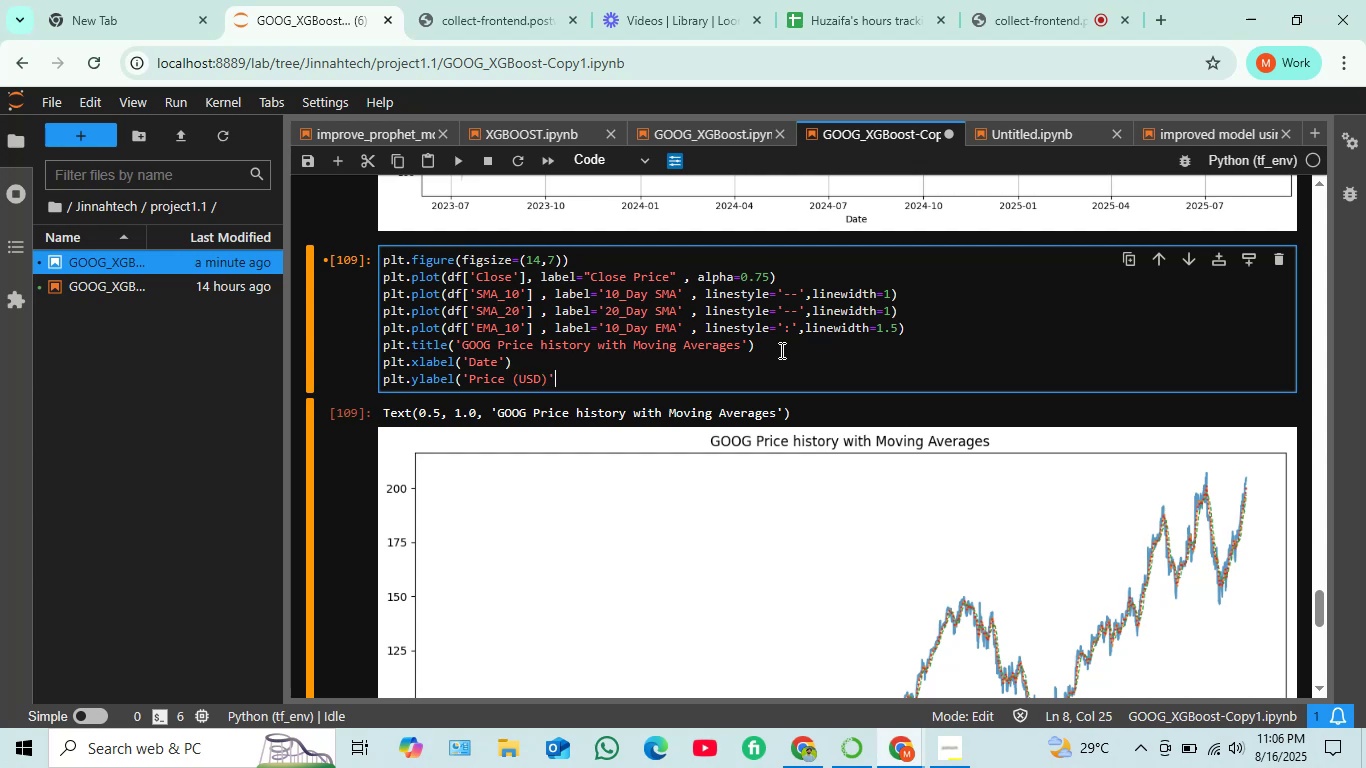 
key(Shift+0)
 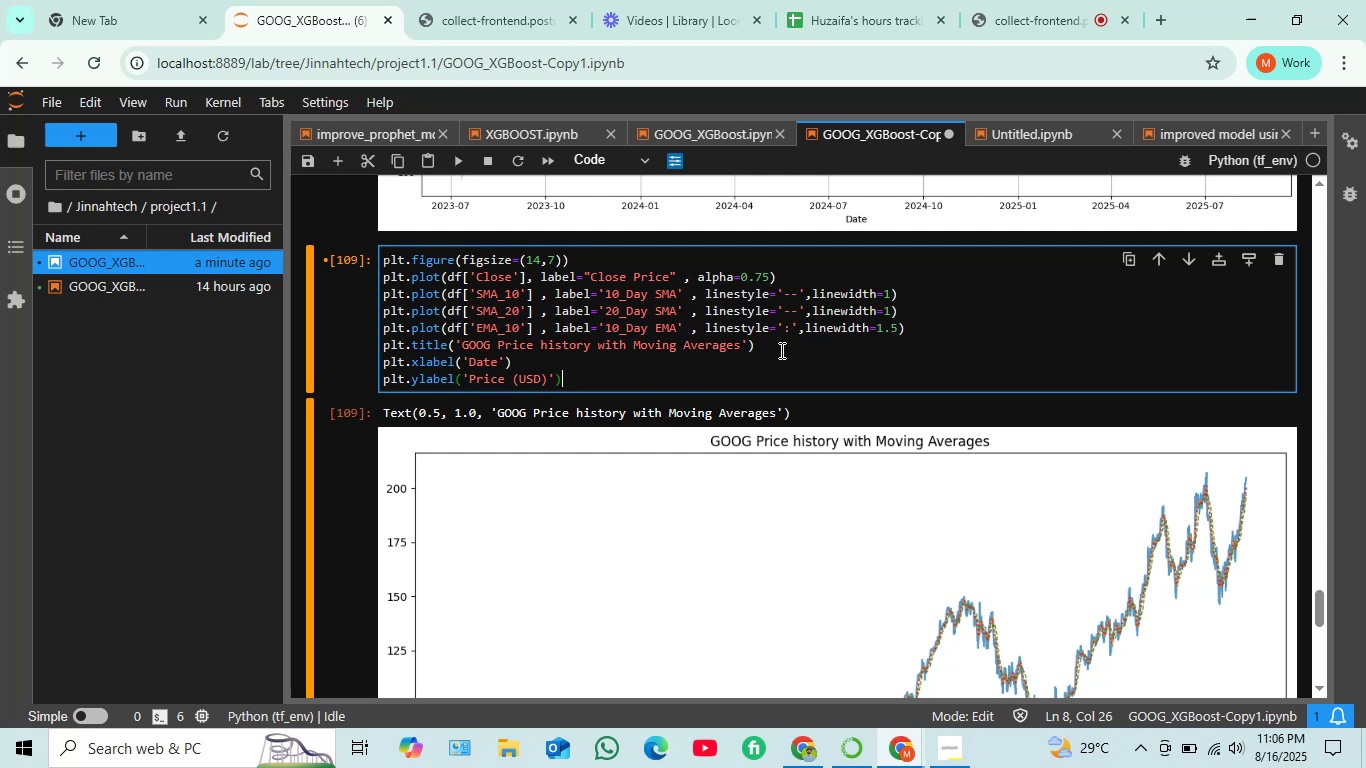 
key(Enter)
 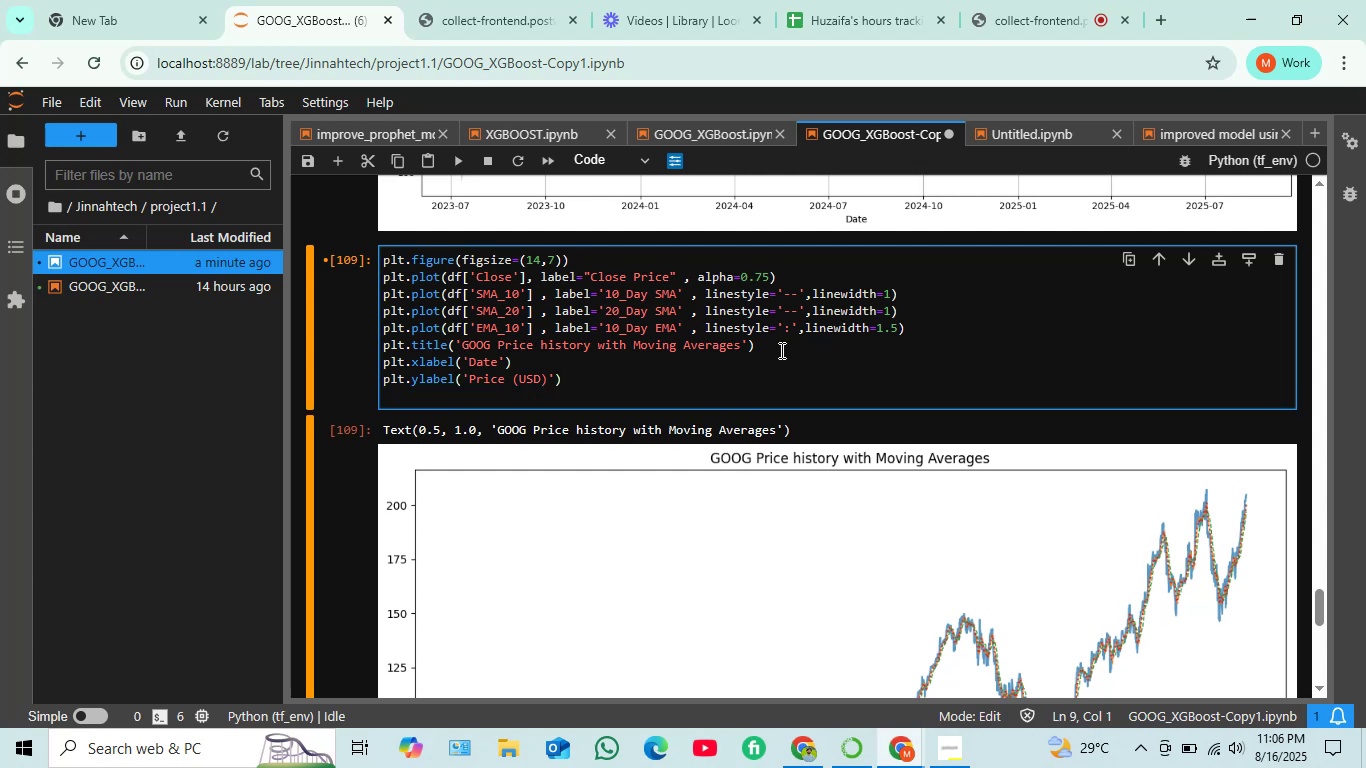 
type(plt.legend())
 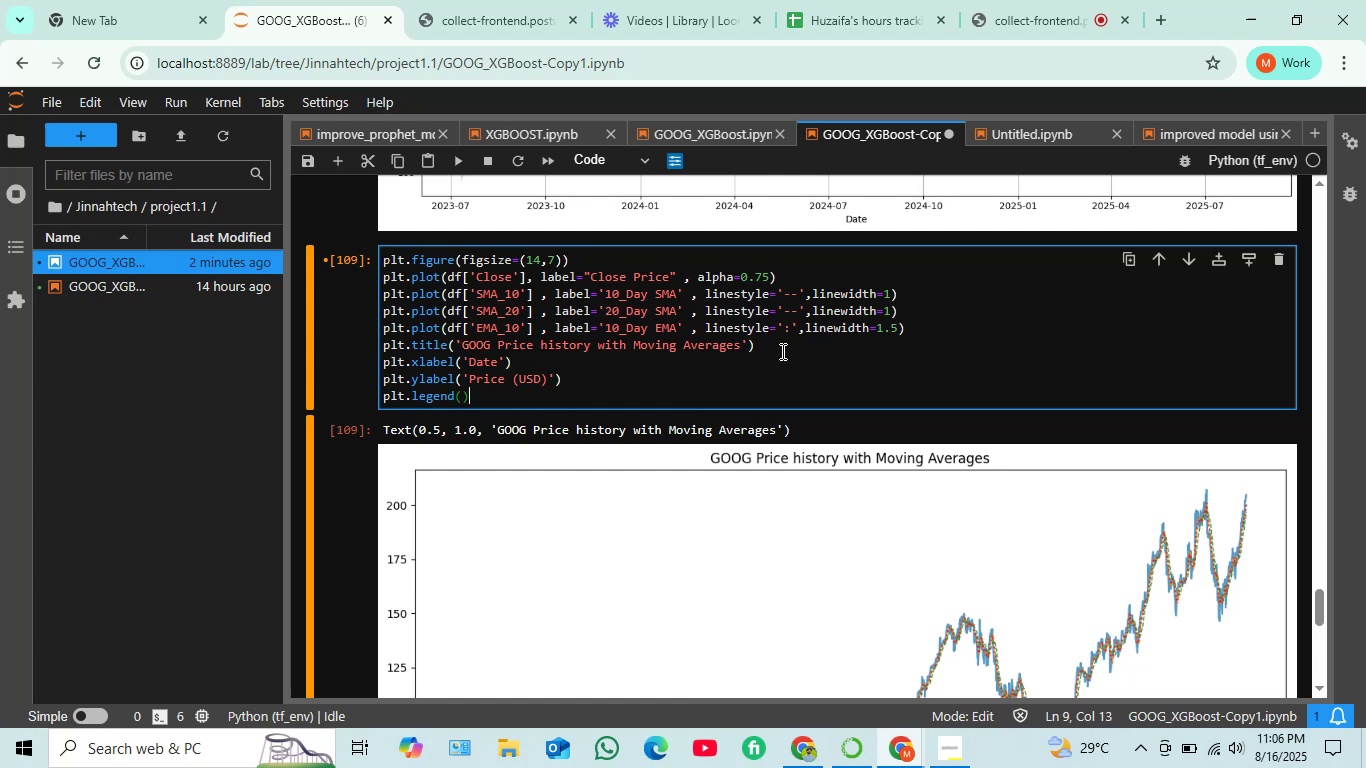 
key(Enter)
 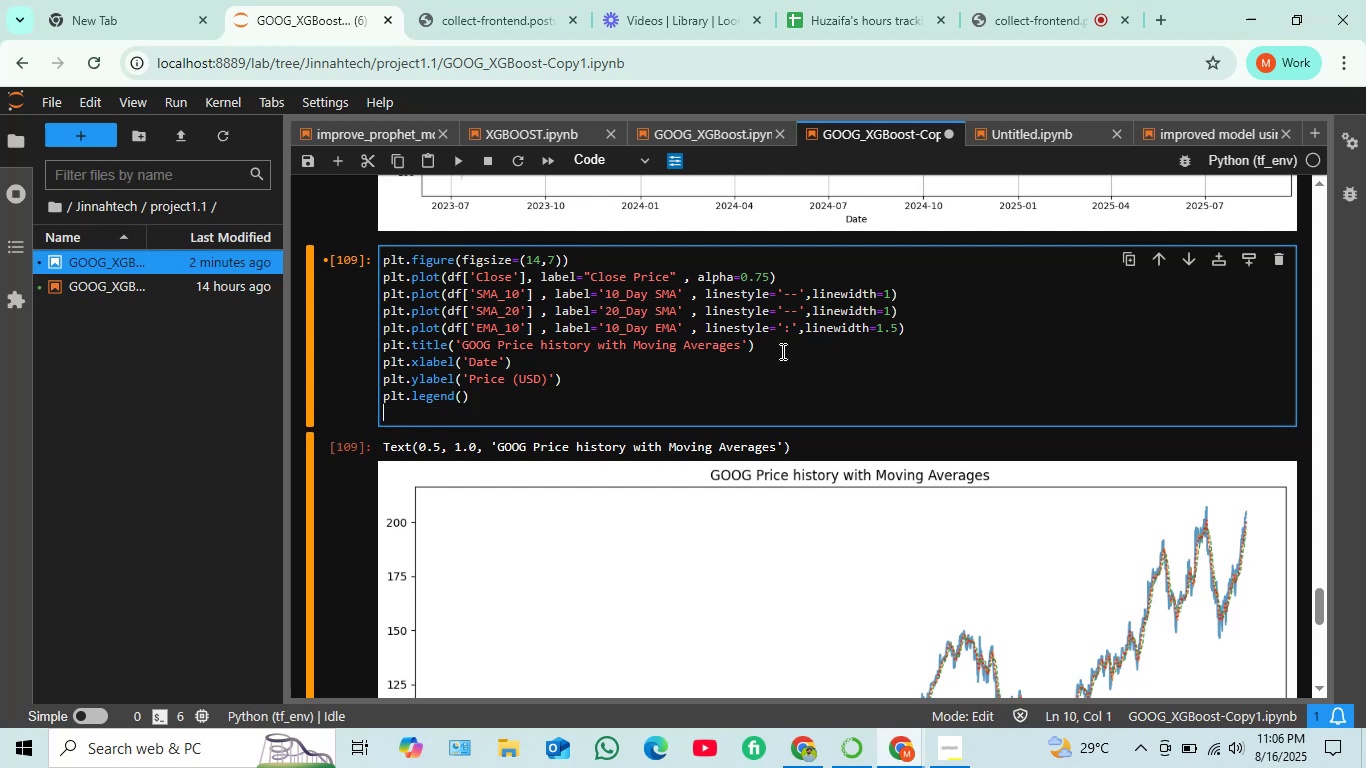 
type(plt.grid(t)
key(Backspace)
type(True)
 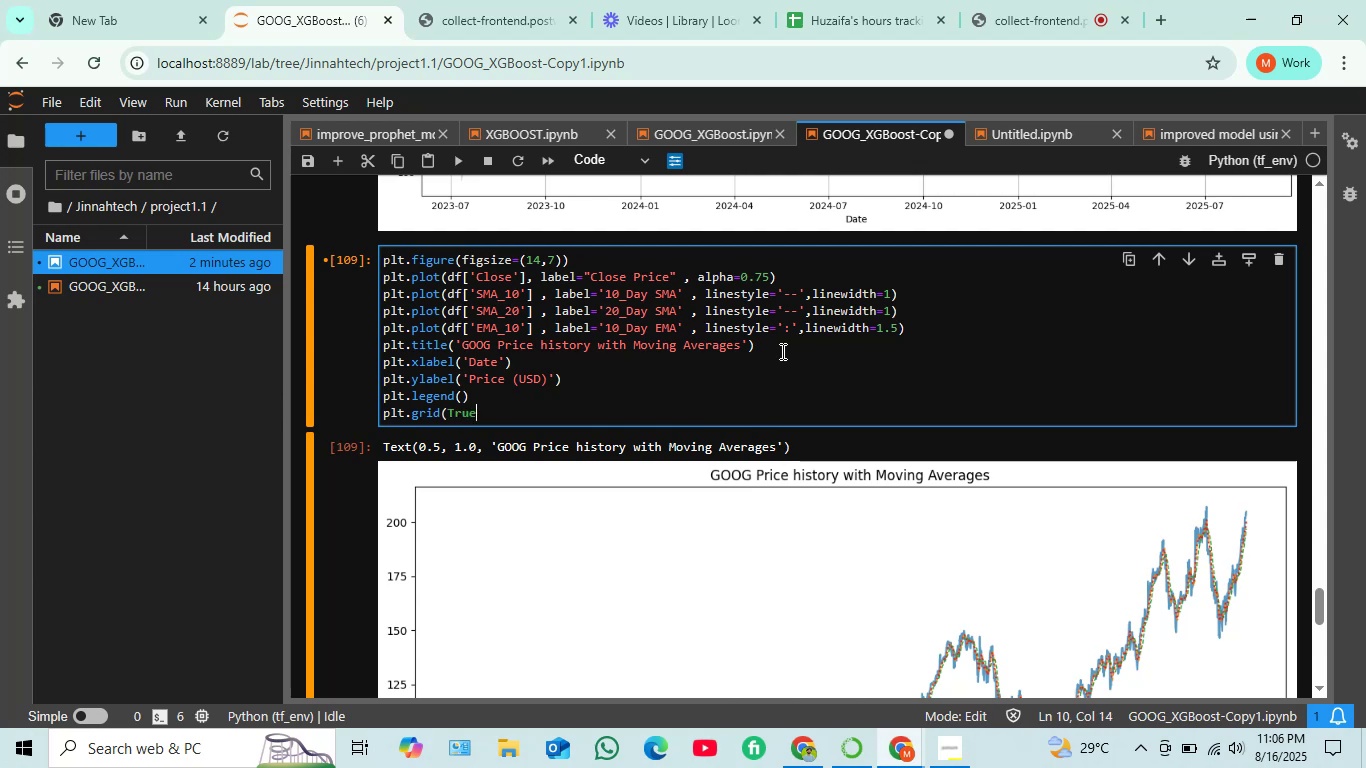 
type( , alh)
key(Backspace)
type(pha=0.3))
 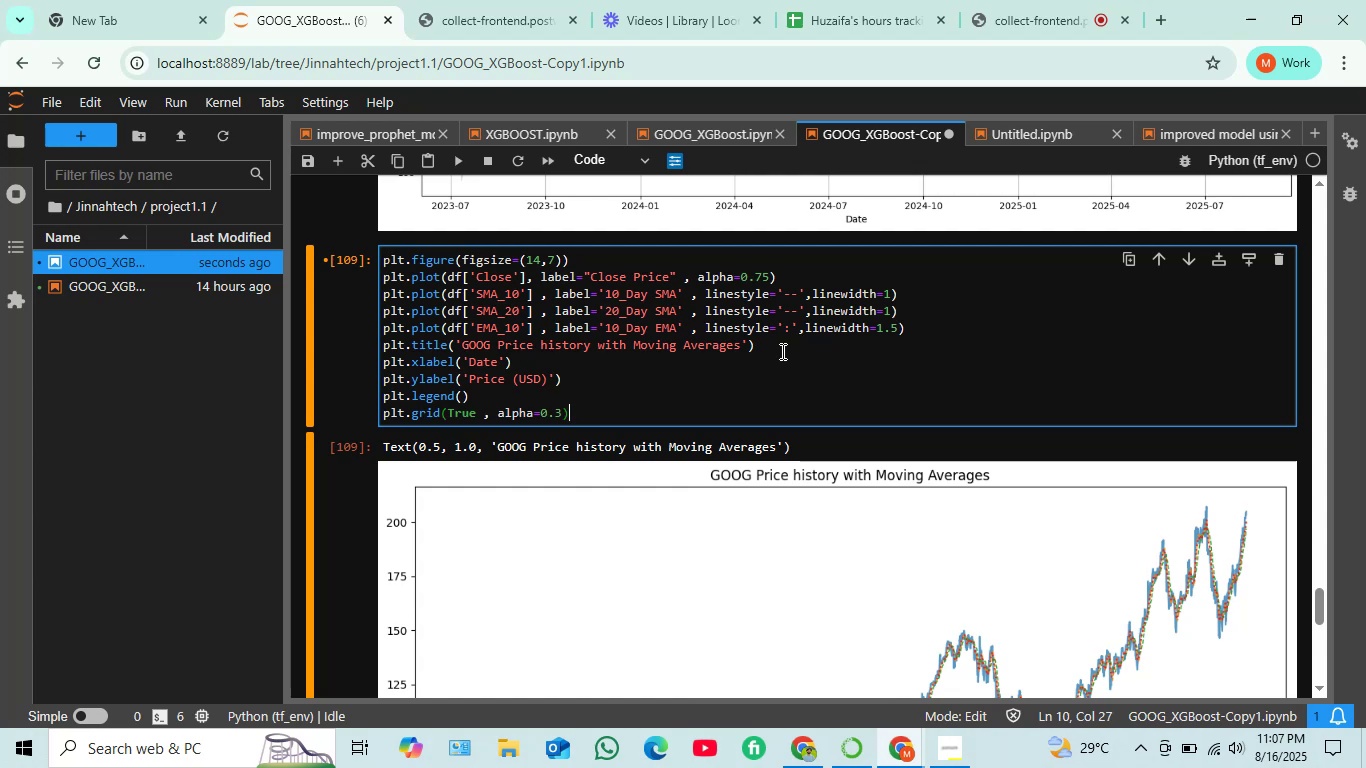 
key(Enter)
 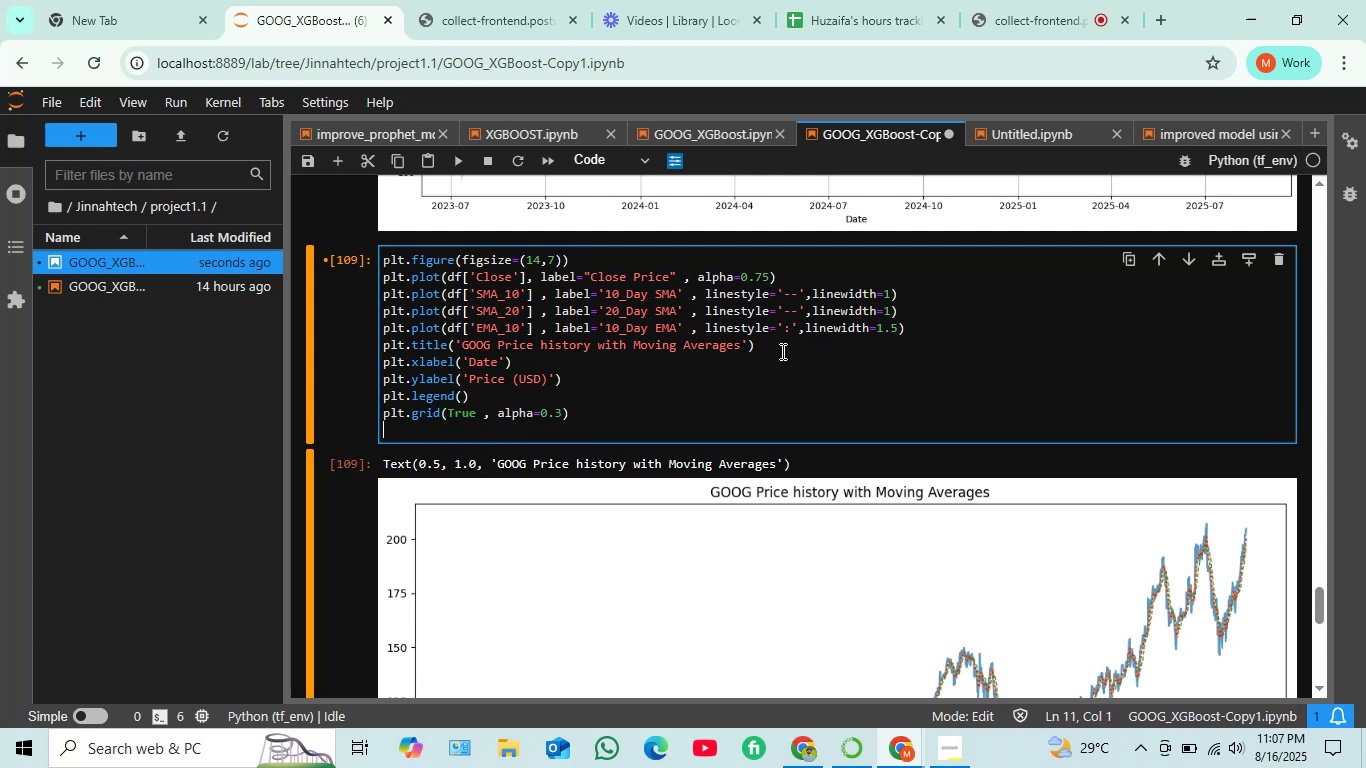 
type(plt.tight)
 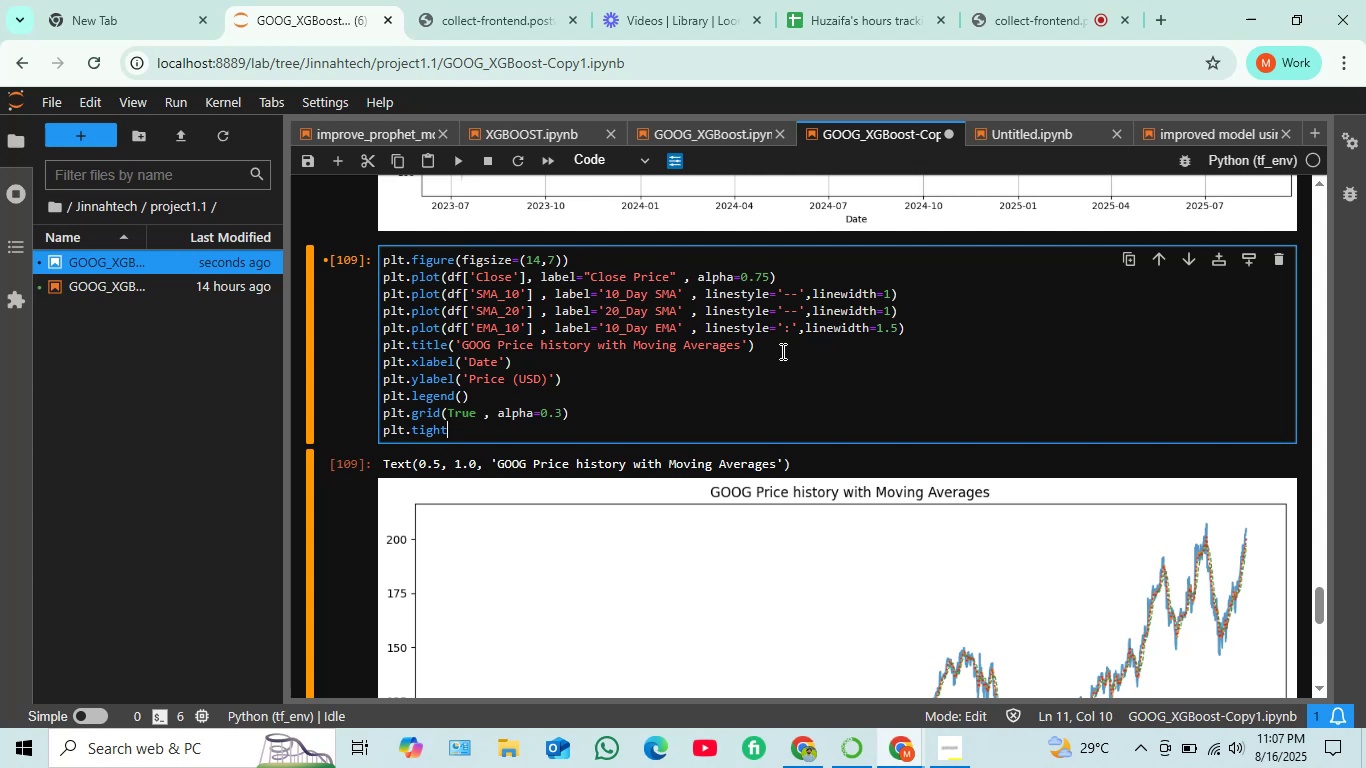 
wait(6.05)
 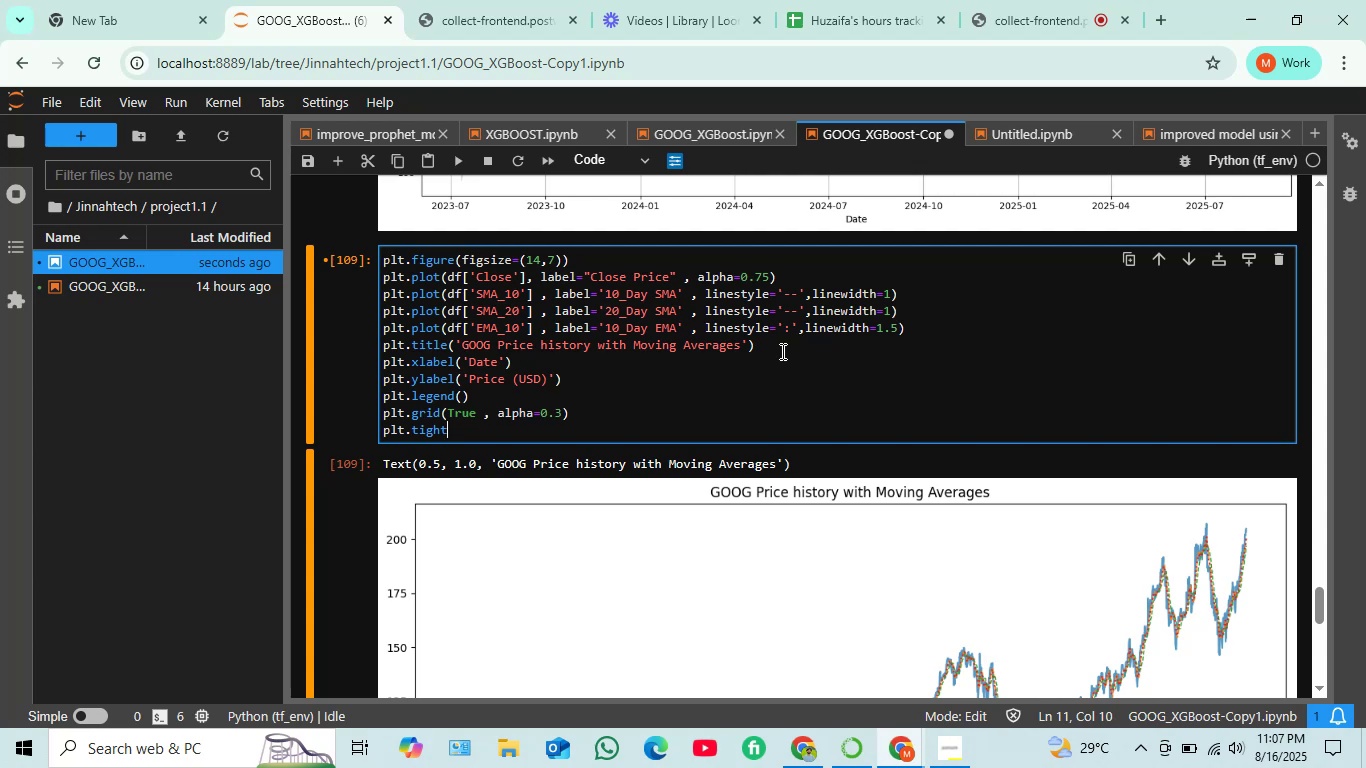 
key(Tab)
type(())
 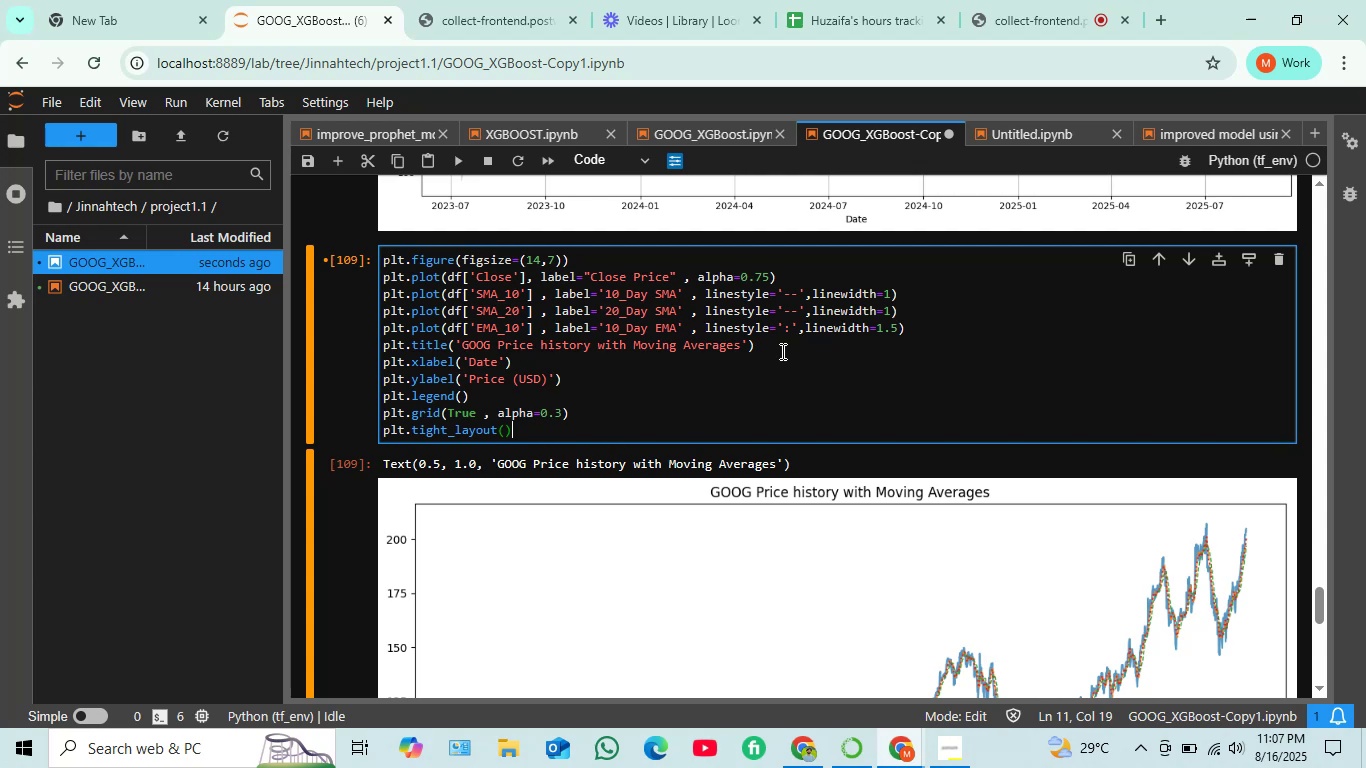 
key(Enter)
 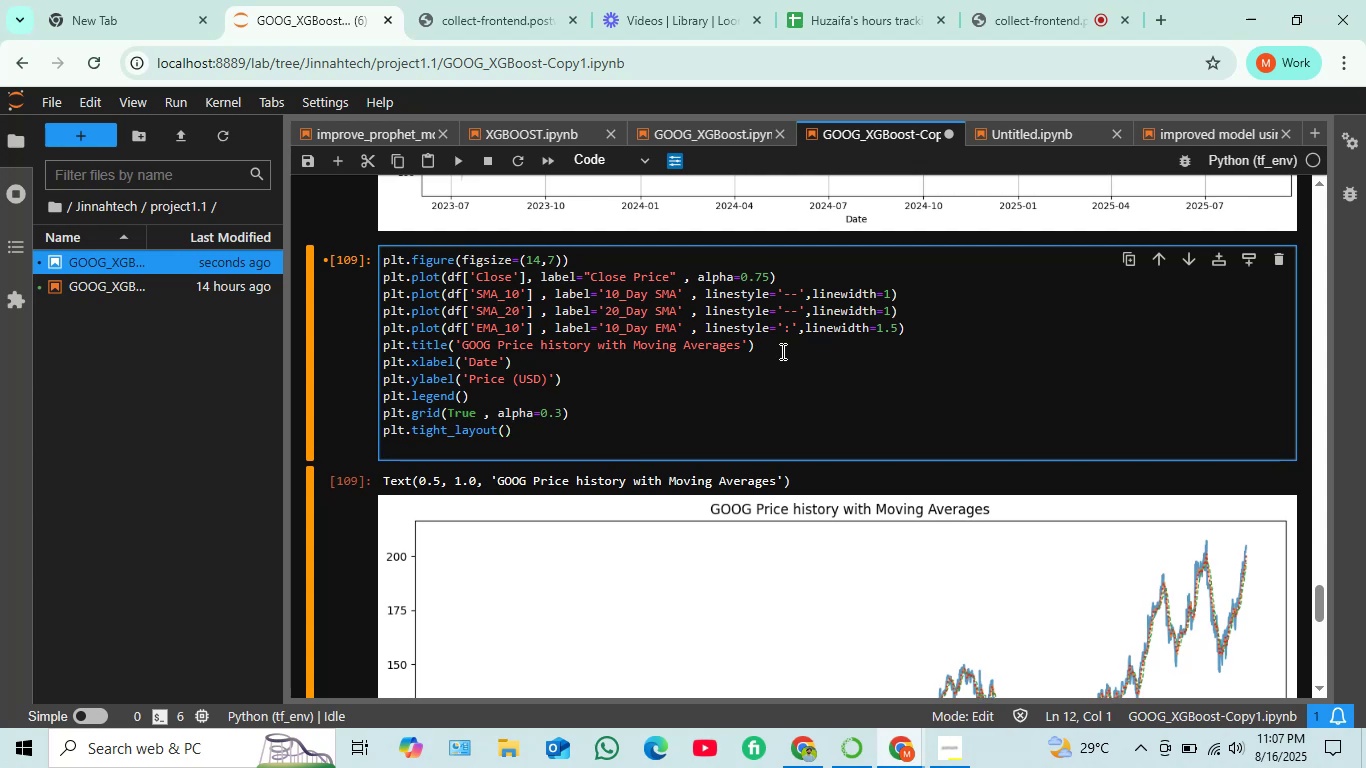 
type(plt.show())
 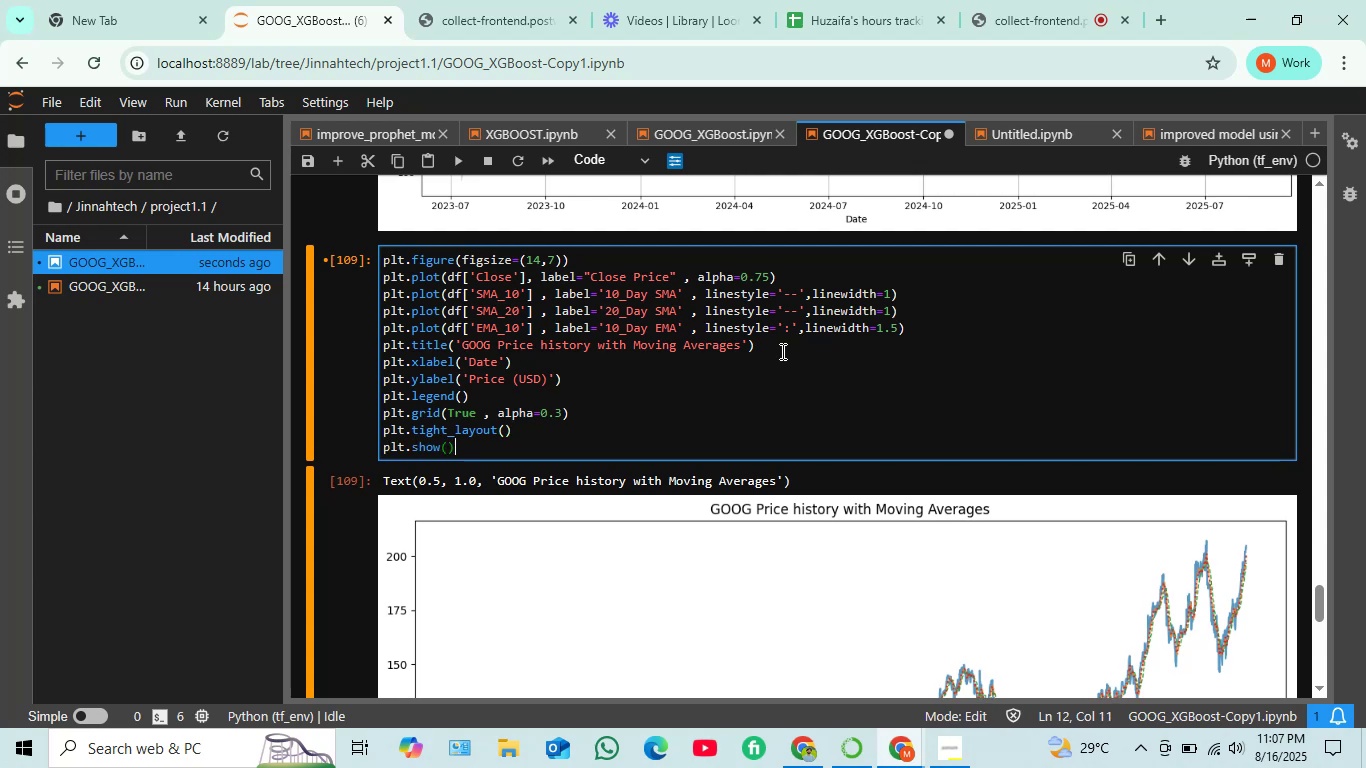 
key(Shift+Enter)
 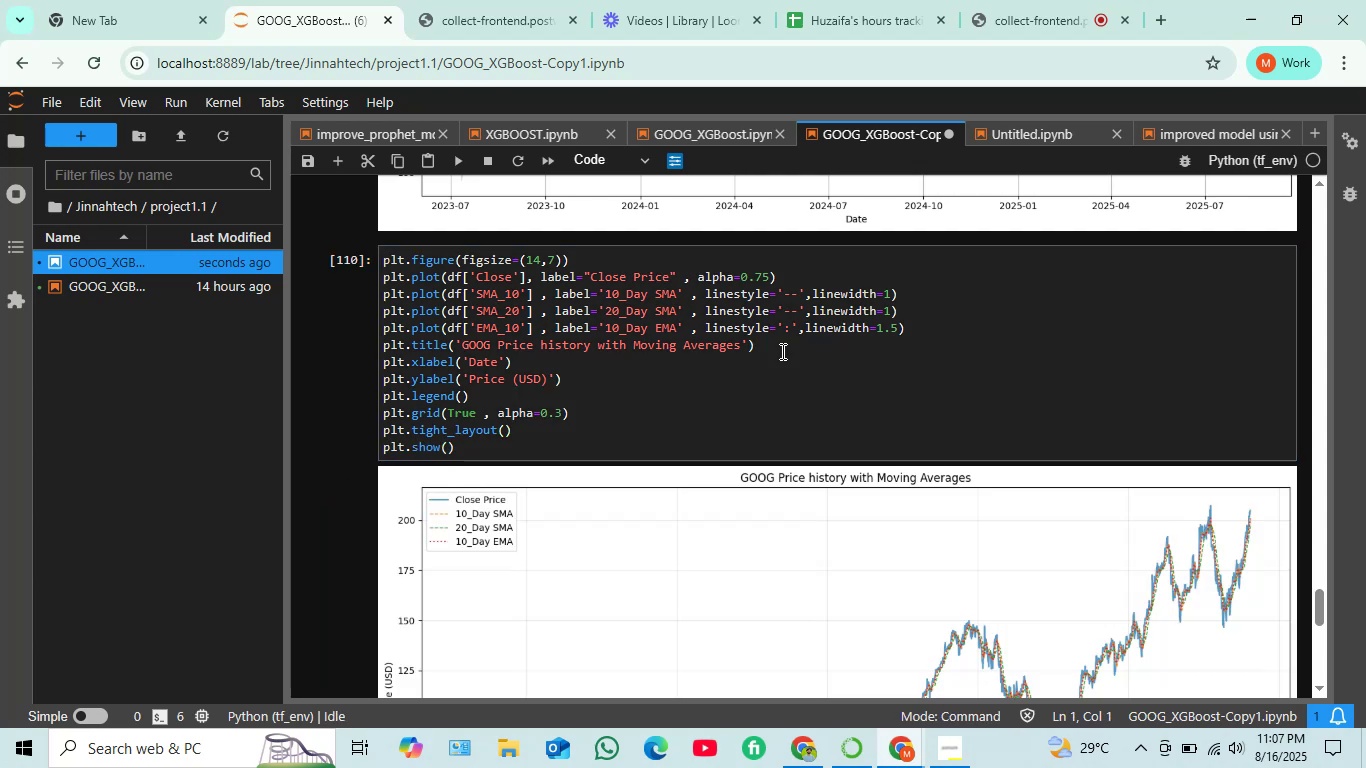 
scroll: coordinate [739, 495], scroll_direction: down, amount: 4.0
 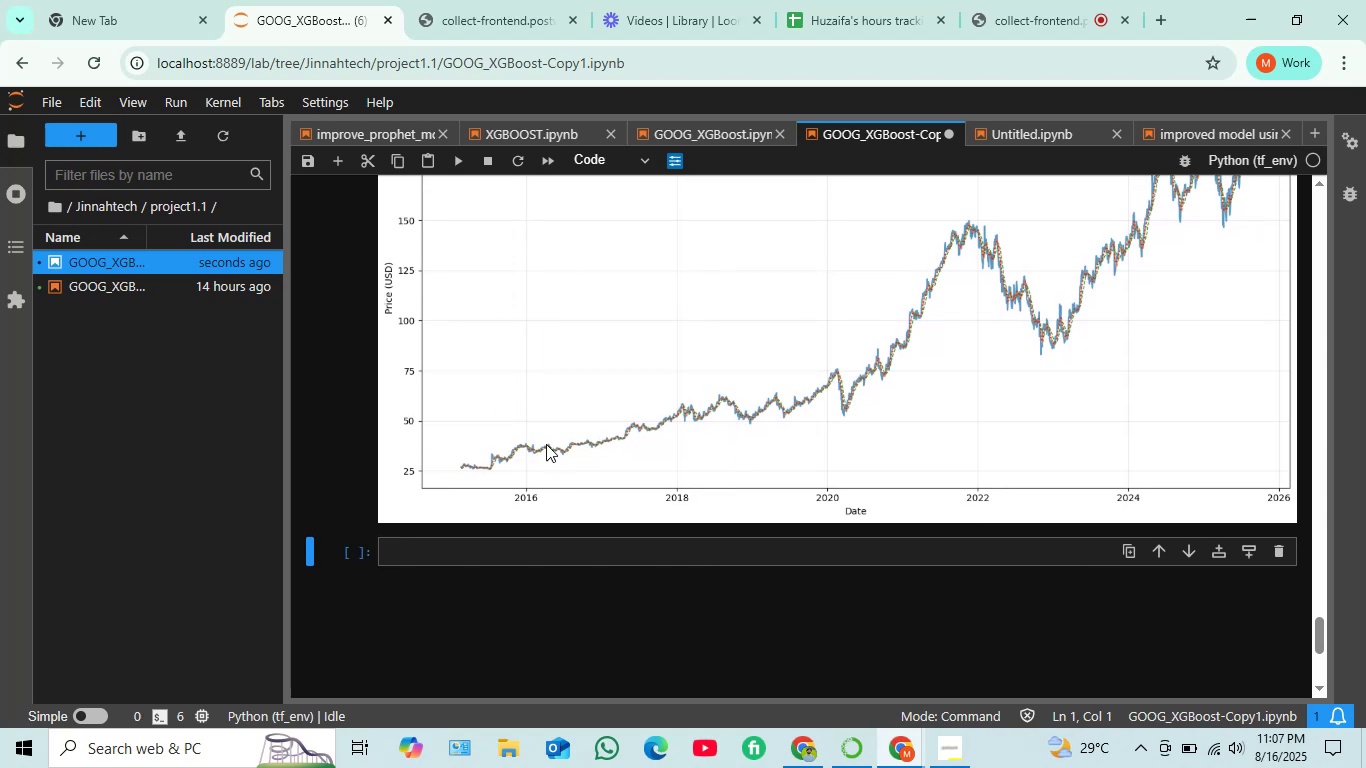 
scroll: coordinate [541, 432], scroll_direction: up, amount: 1.0
 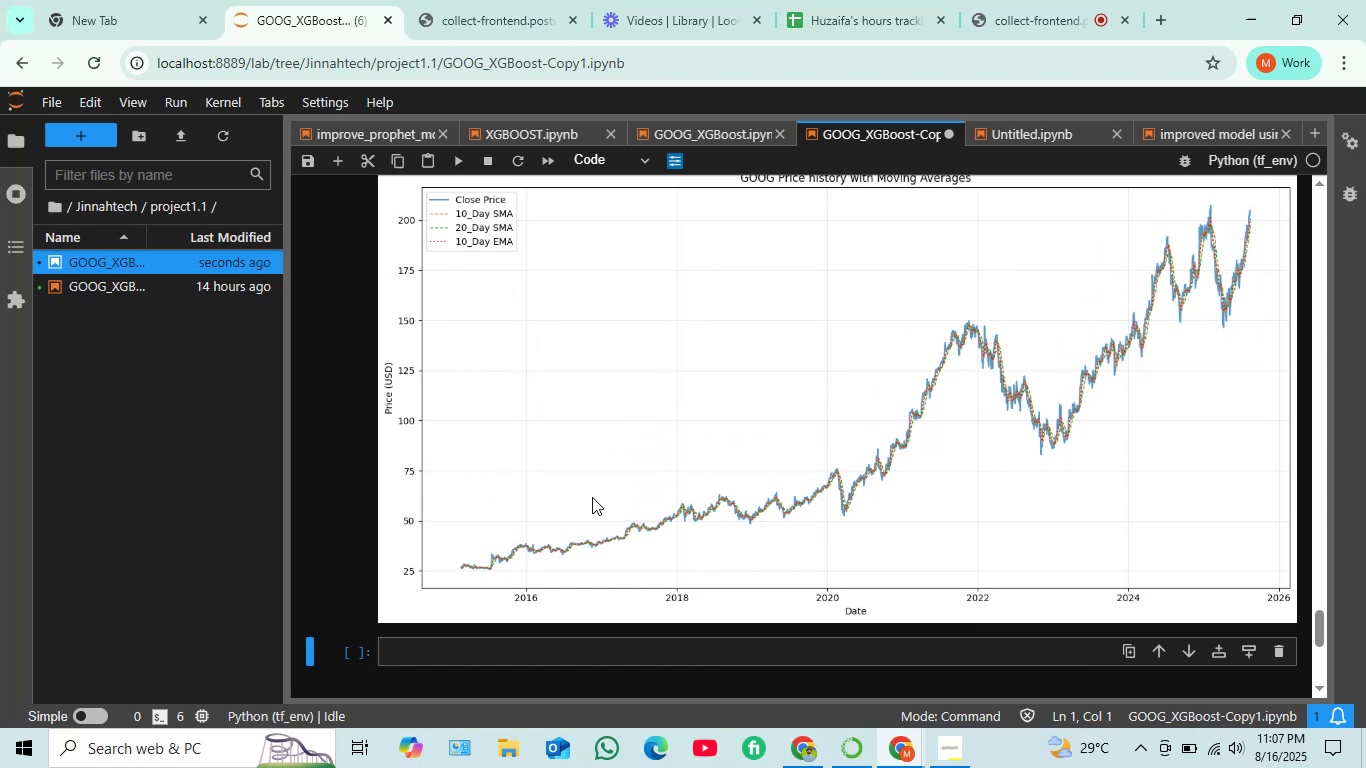 
wait(10.3)
 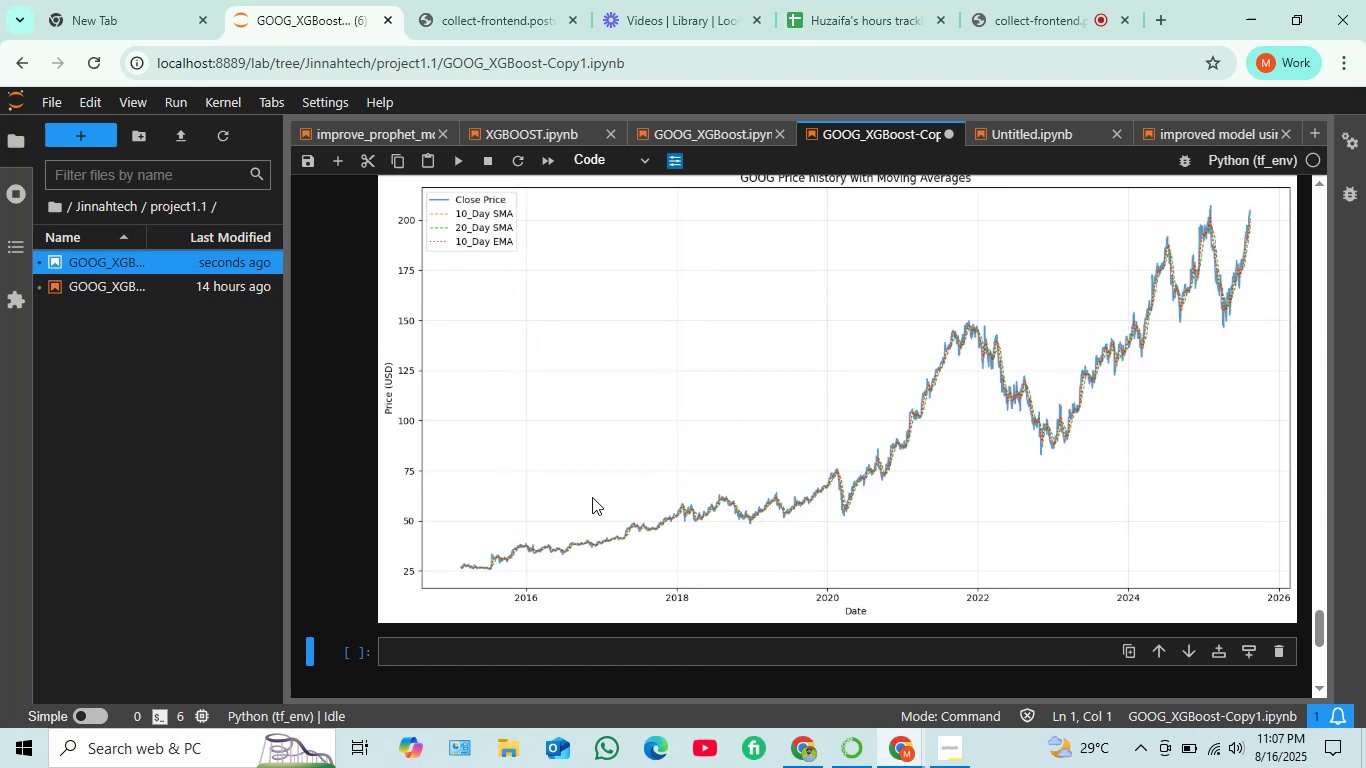 
scroll: coordinate [1002, 412], scroll_direction: up, amount: 1.0
 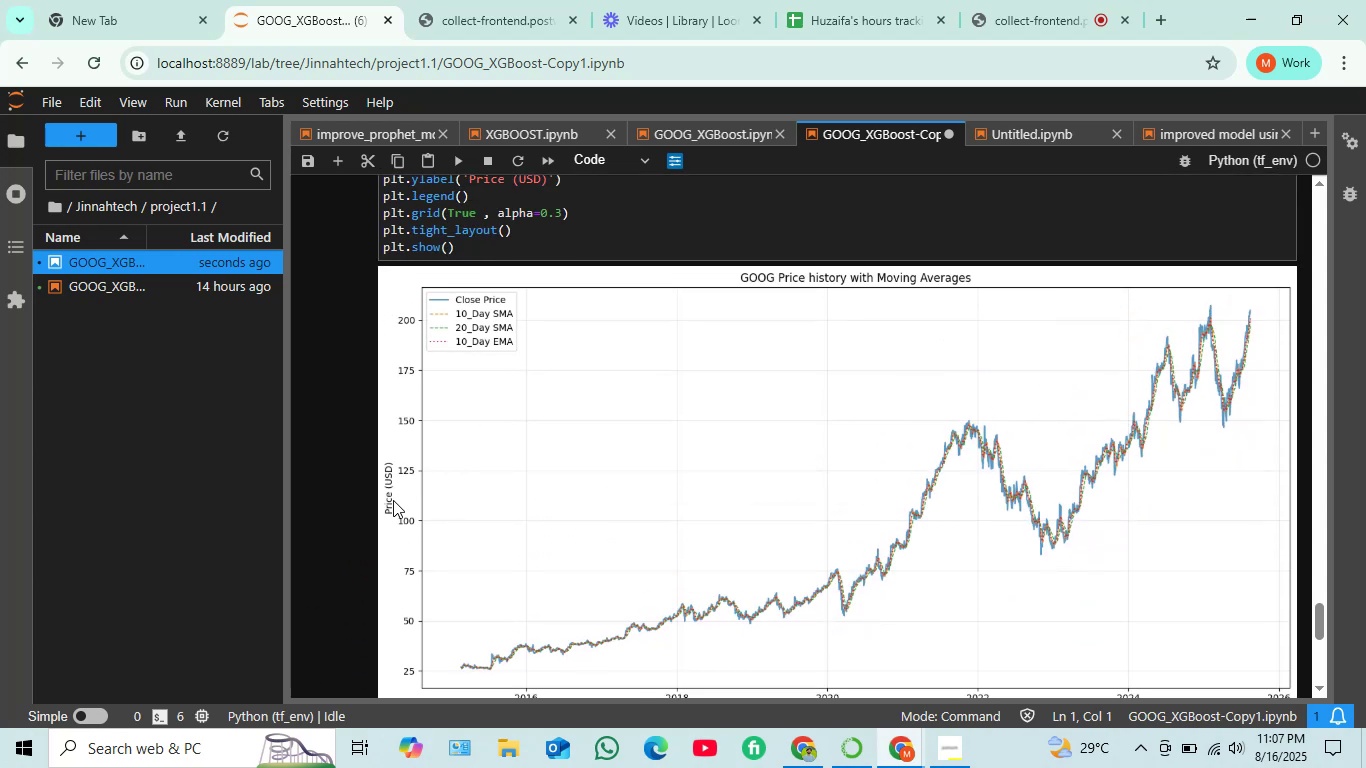 
scroll: coordinate [466, 457], scroll_direction: down, amount: 1.0
 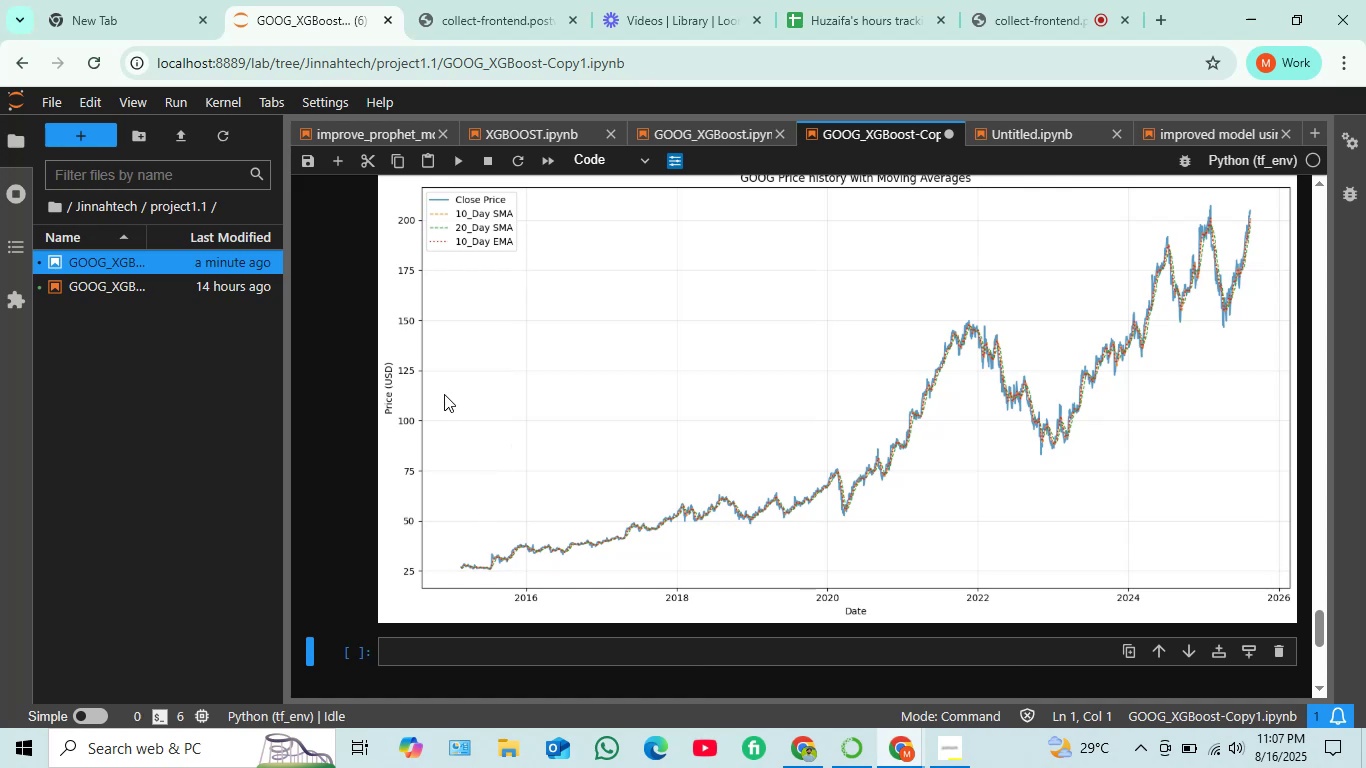 
wait(9.15)
 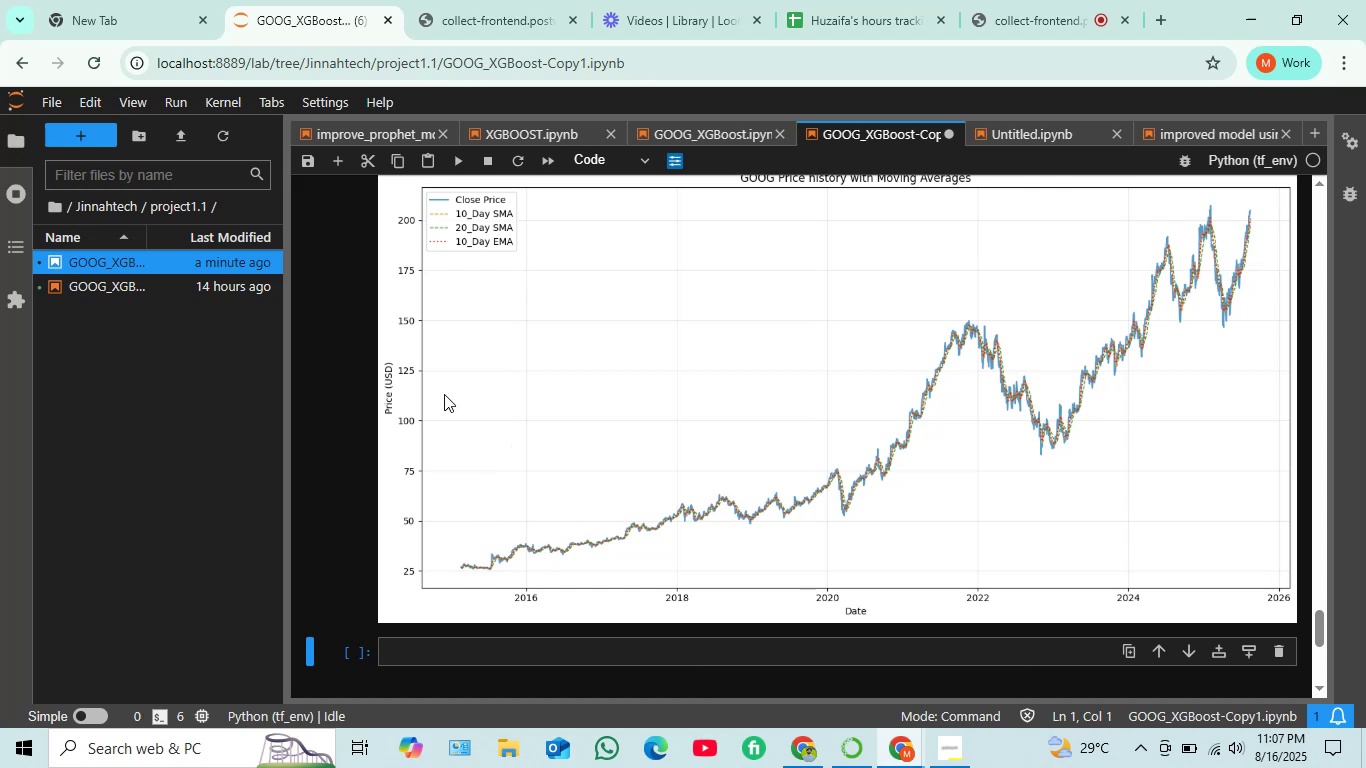 
scroll: coordinate [668, 516], scroll_direction: none, amount: 0.0
 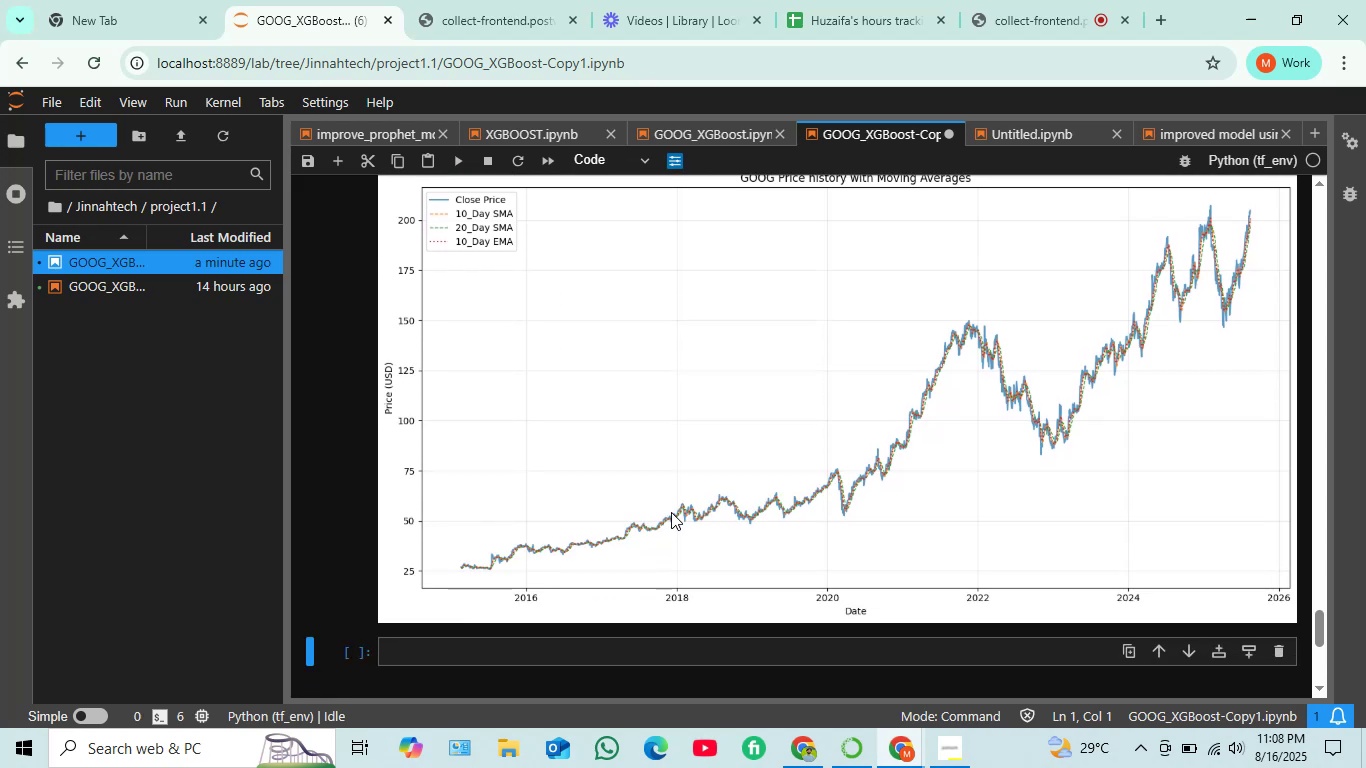 
double_click([672, 510])
 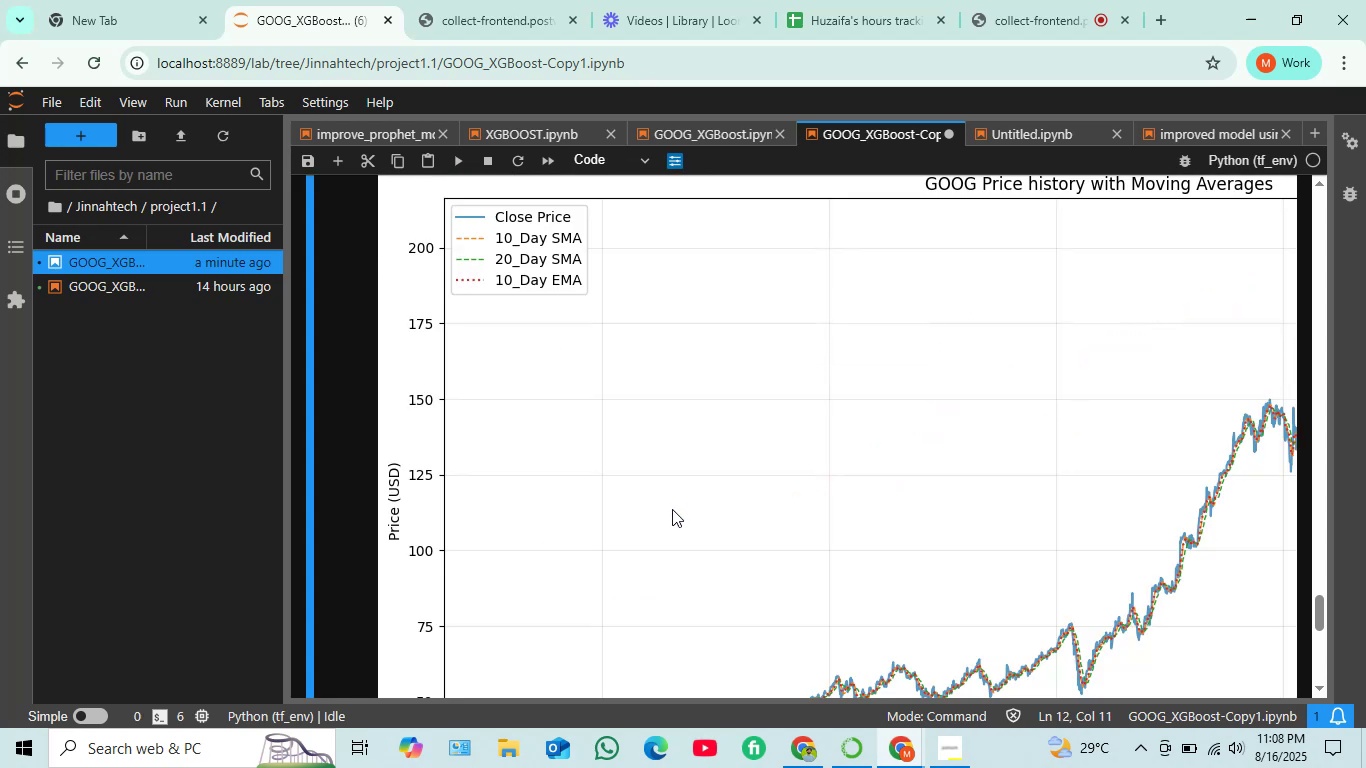 
scroll: coordinate [673, 502], scroll_direction: down, amount: 2.0
 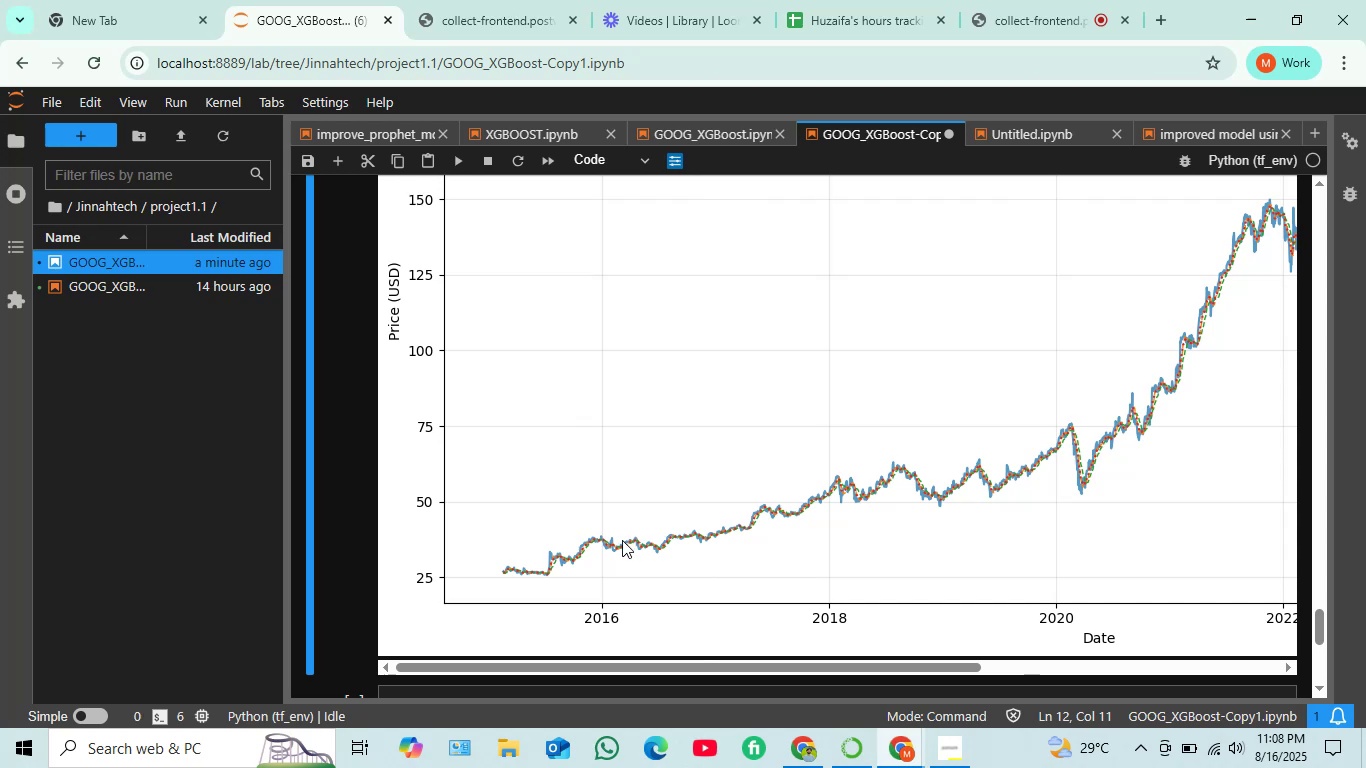 
scroll: coordinate [610, 544], scroll_direction: up, amount: 3.0
 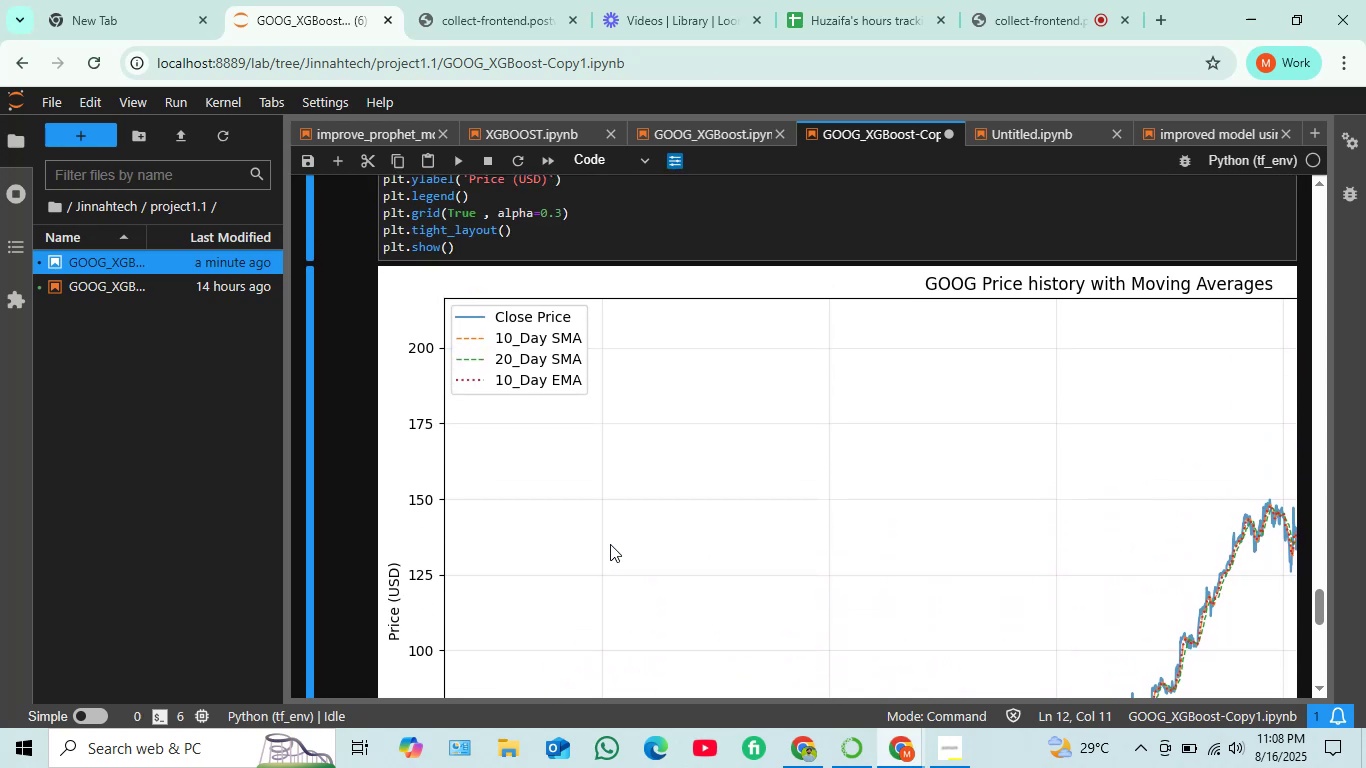 
scroll: coordinate [610, 544], scroll_direction: down, amount: 3.0
 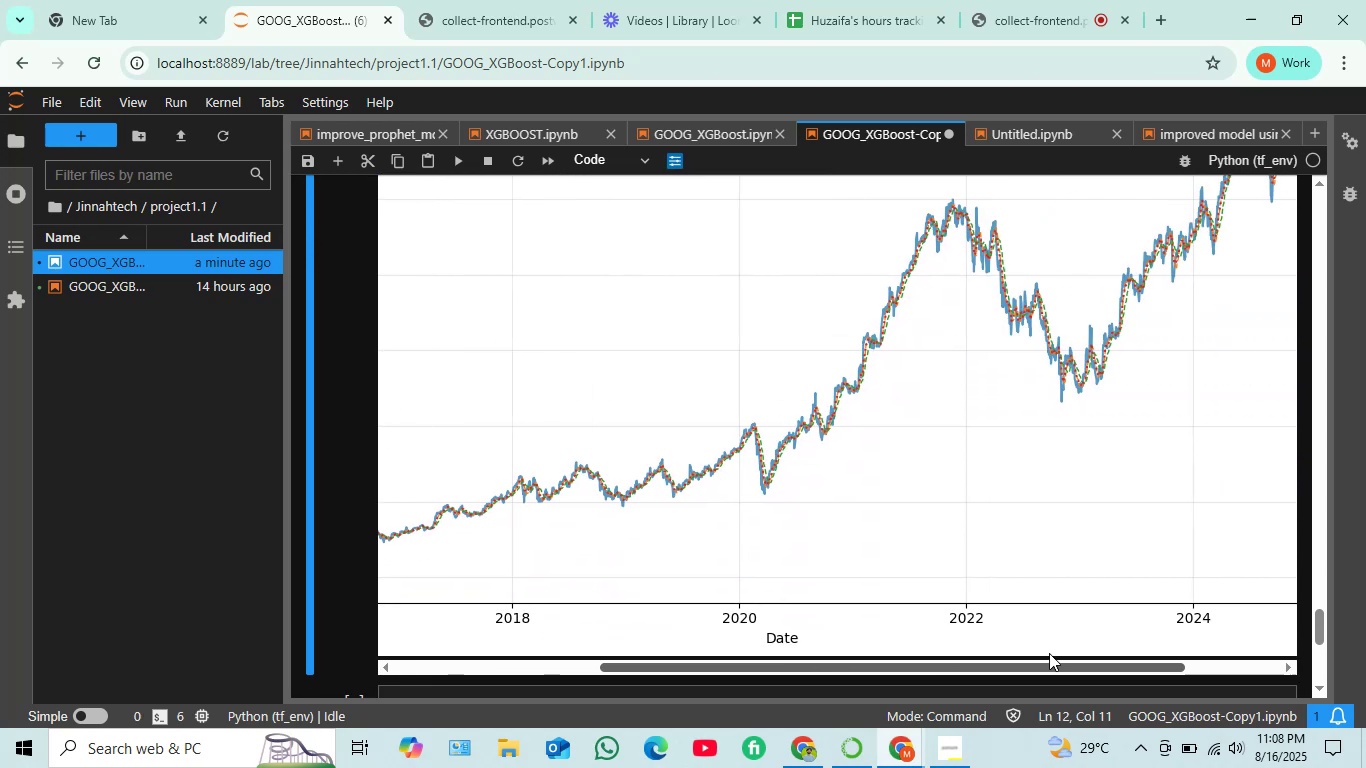 
wait(6.98)
 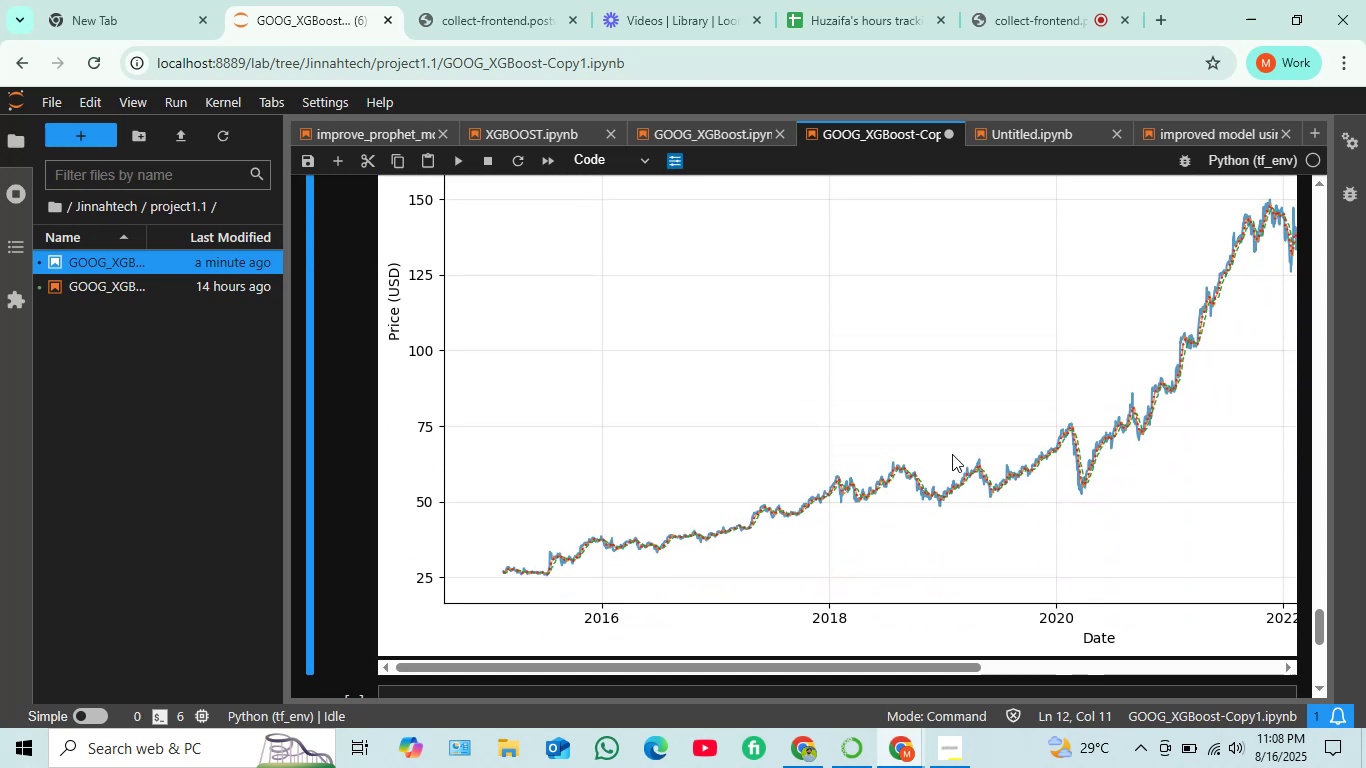 
scroll: coordinate [740, 560], scroll_direction: up, amount: 3.0
 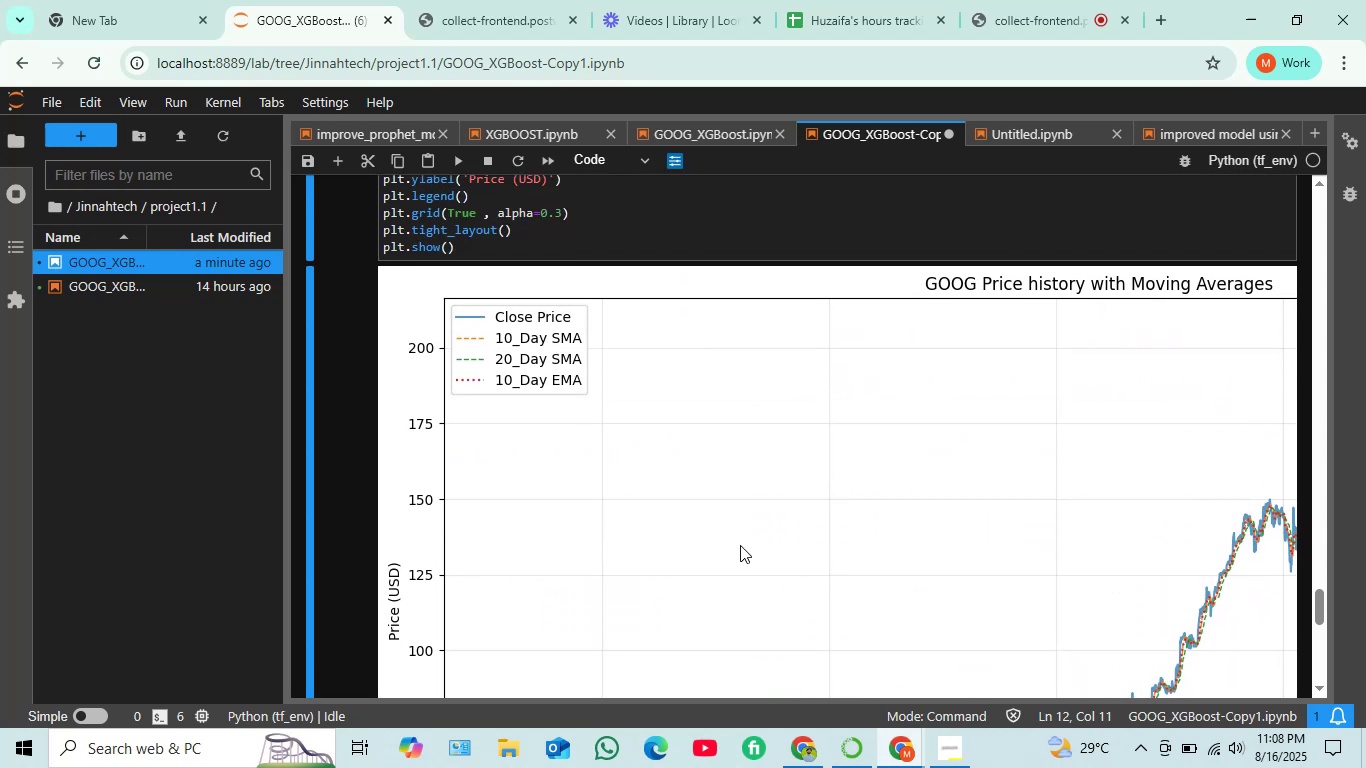 
double_click([740, 544])
 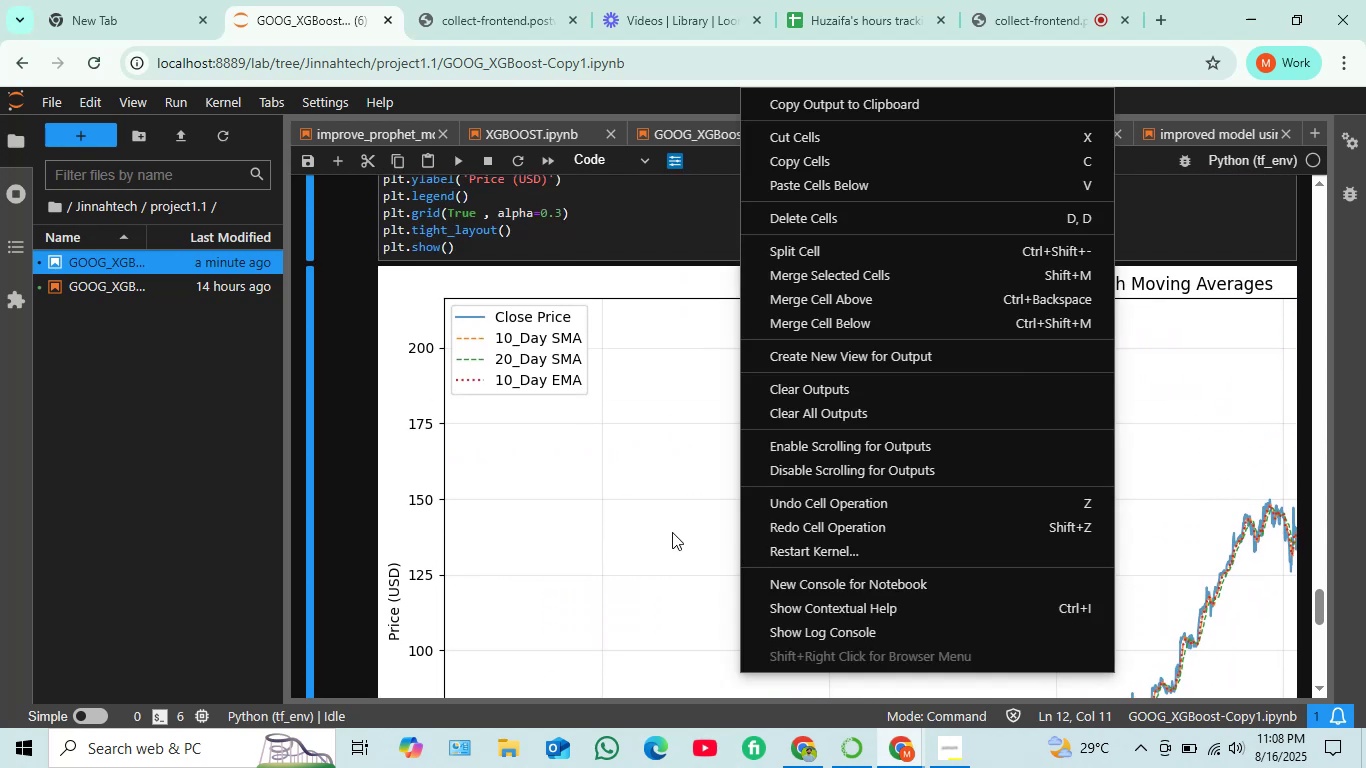 
left_click([672, 531])
 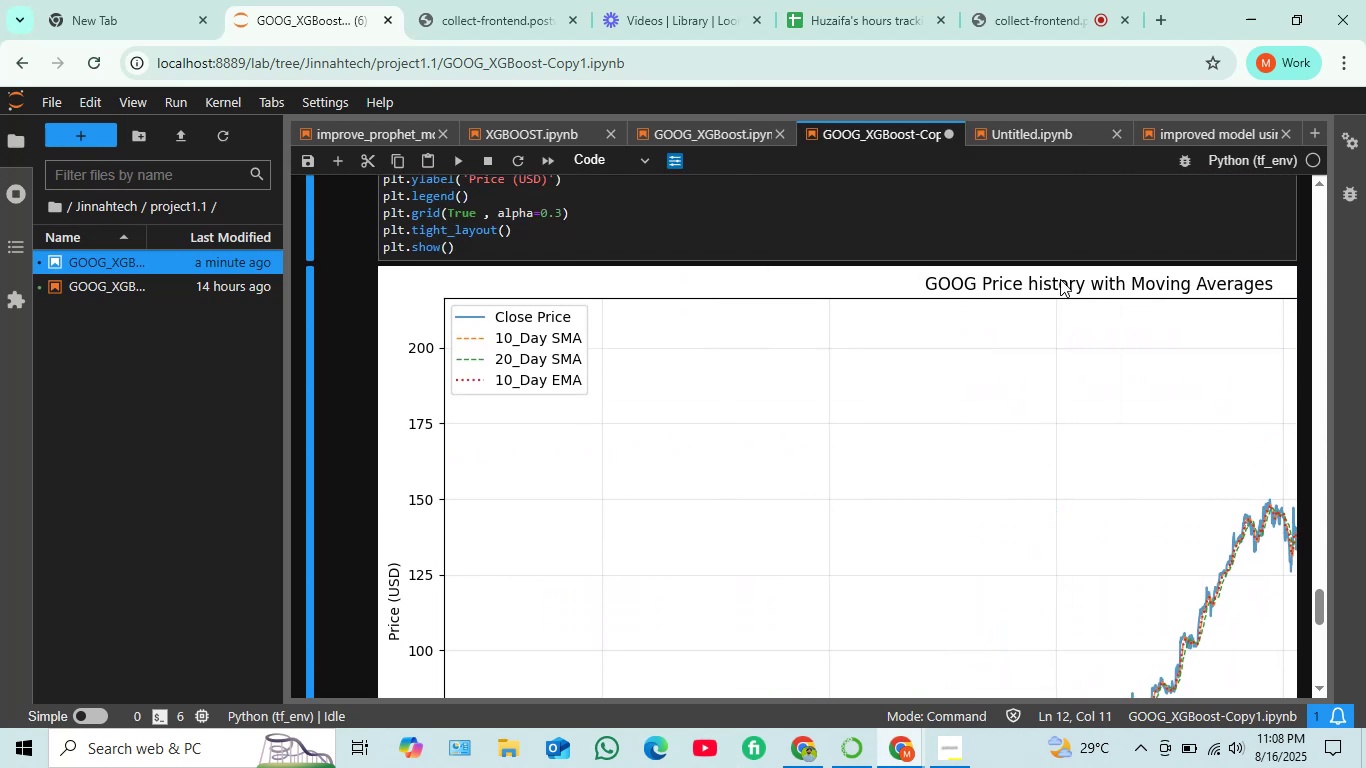 
scroll: coordinate [955, 356], scroll_direction: up, amount: 5.0
 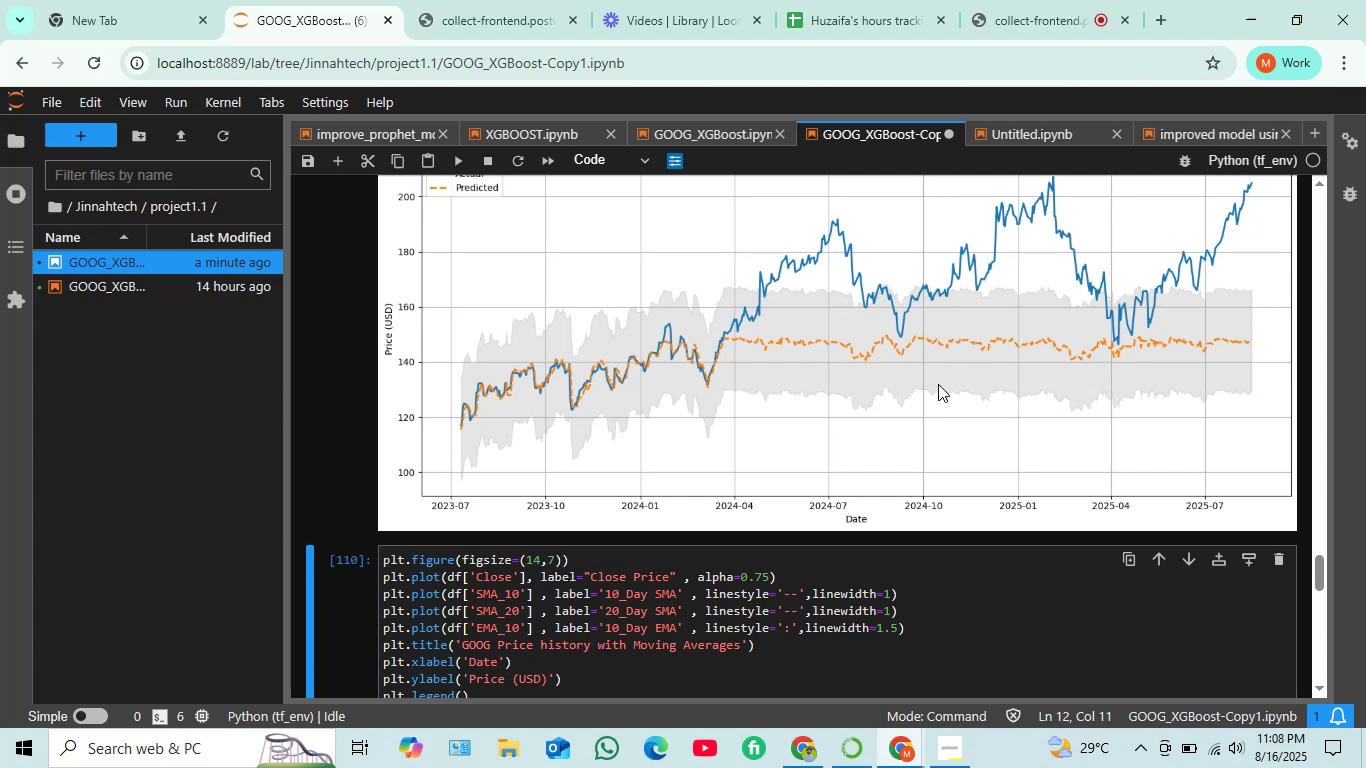 
scroll: coordinate [753, 487], scroll_direction: down, amount: 13.0
 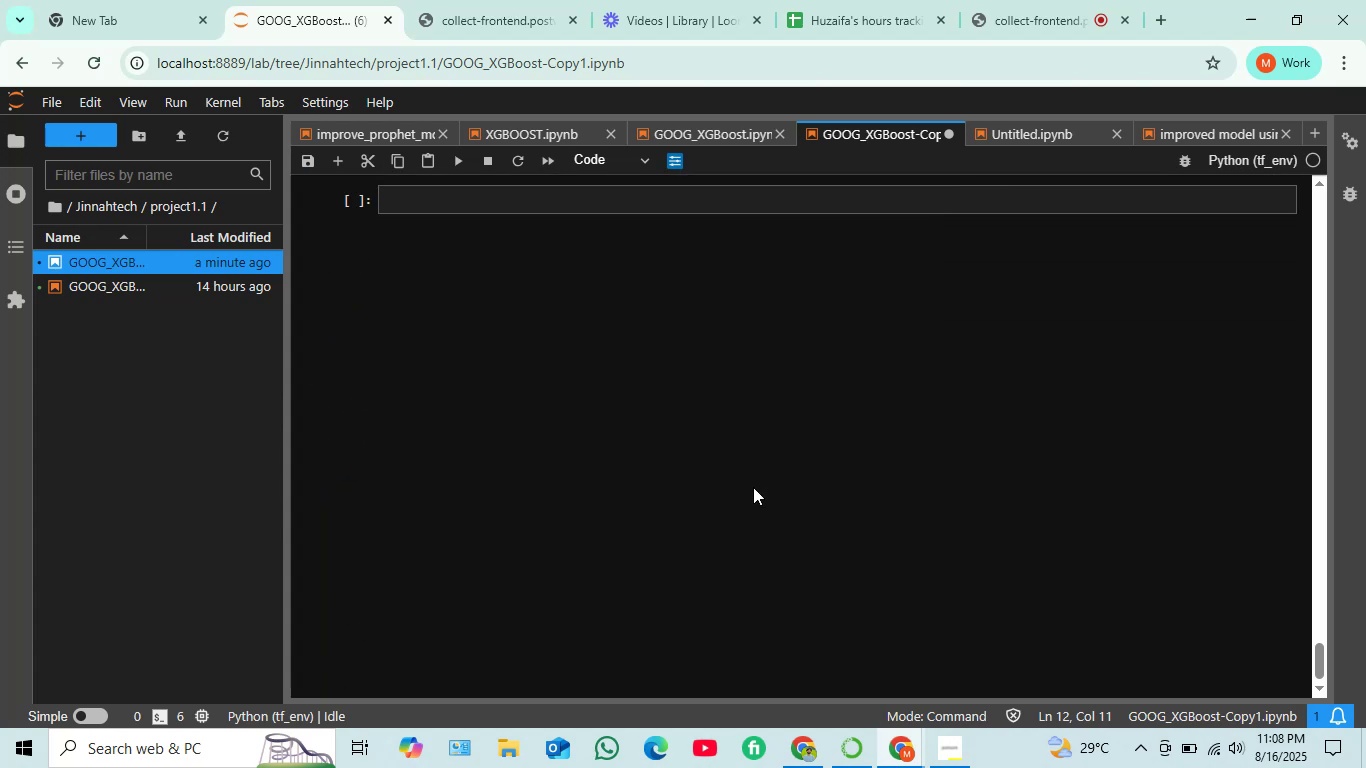 
double_click([753, 487])
 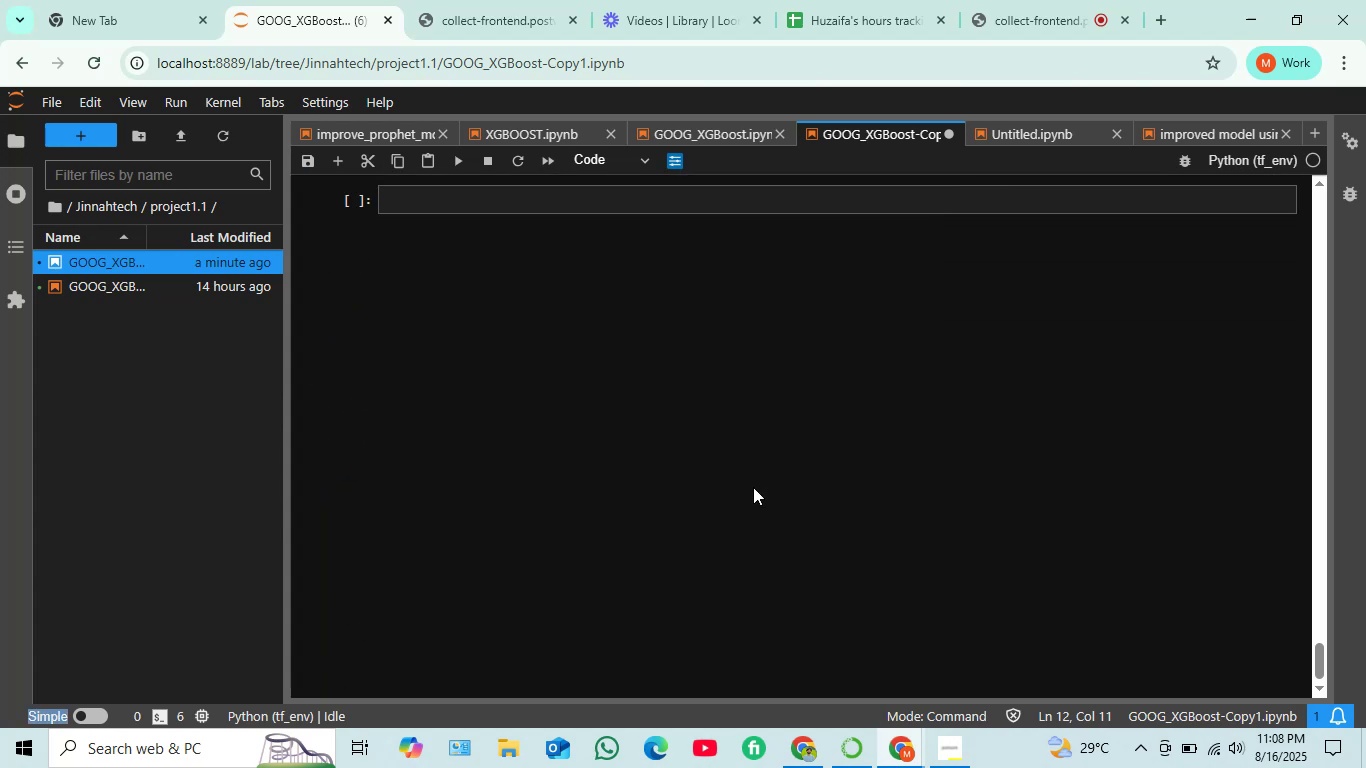 
triple_click([753, 487])
 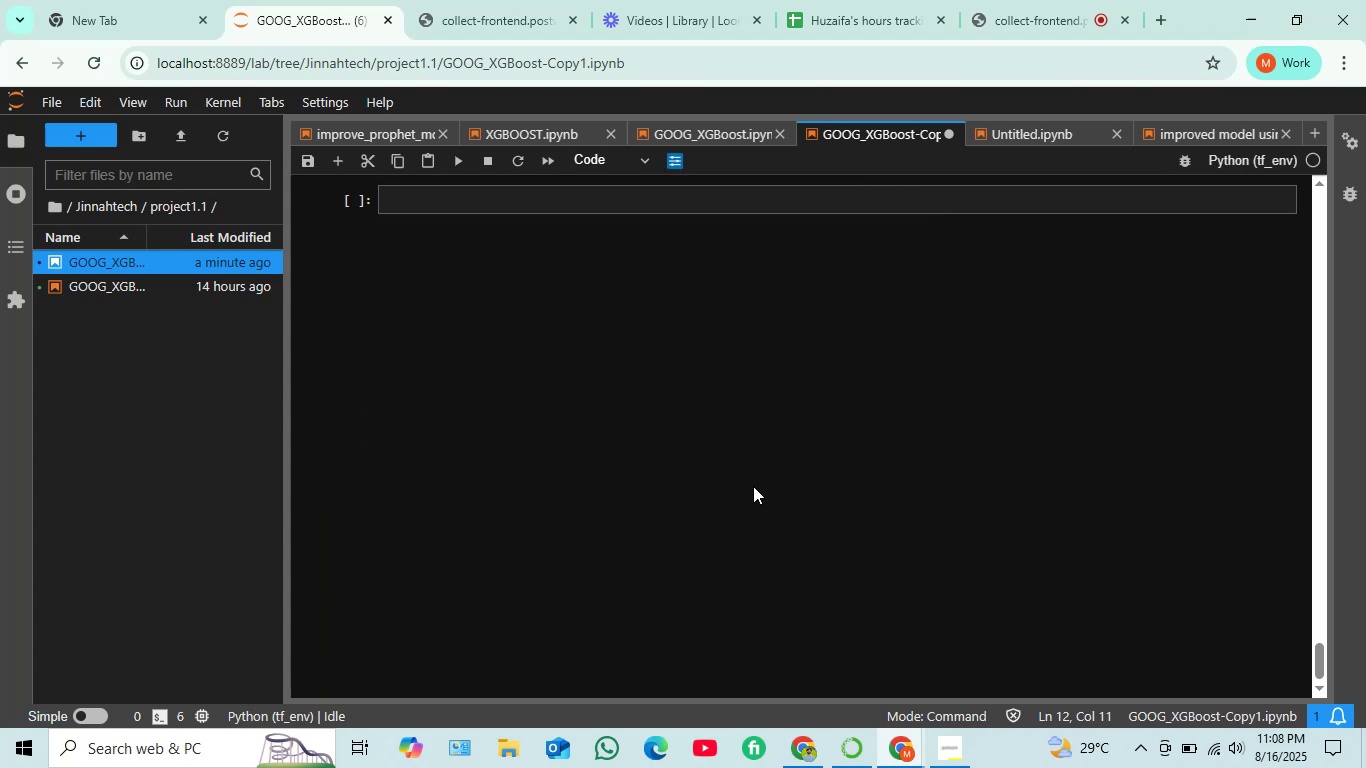 
triple_click([753, 486])
 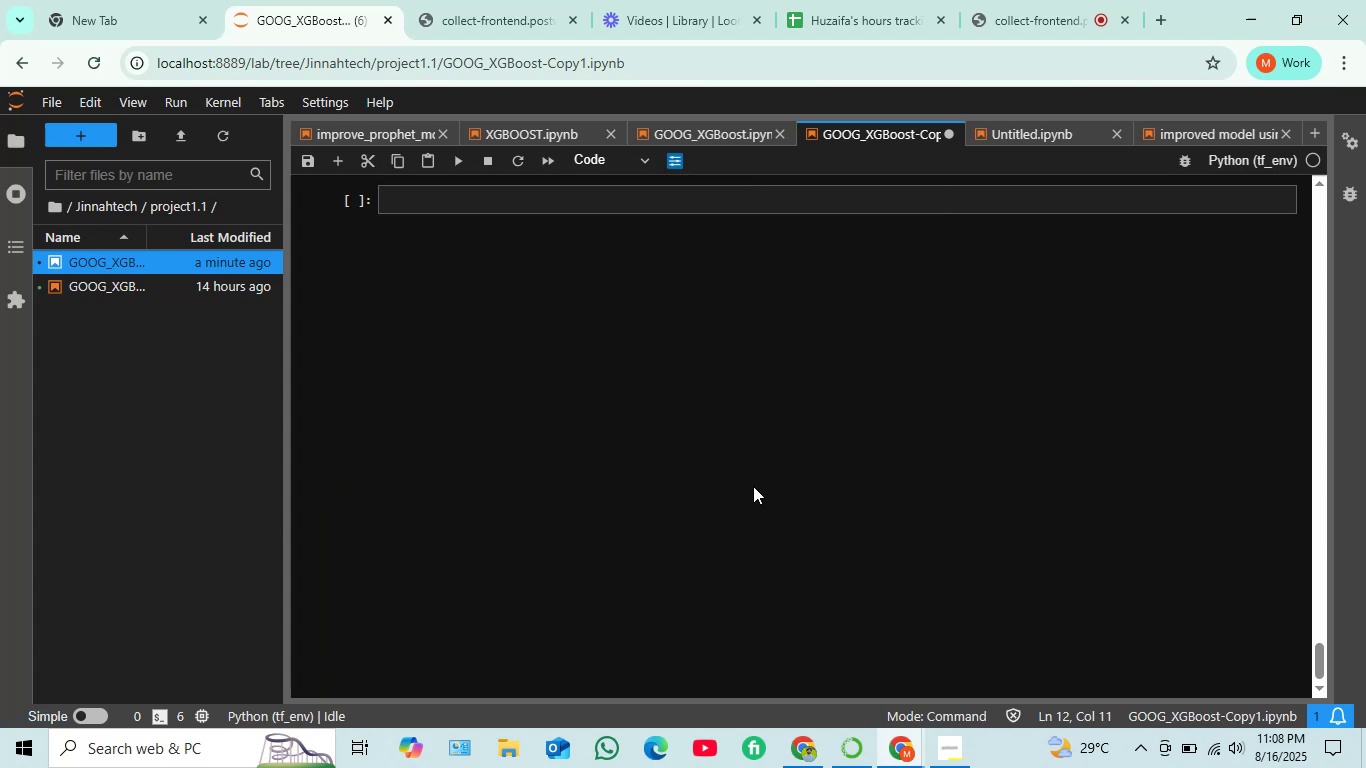 
triple_click([753, 486])
 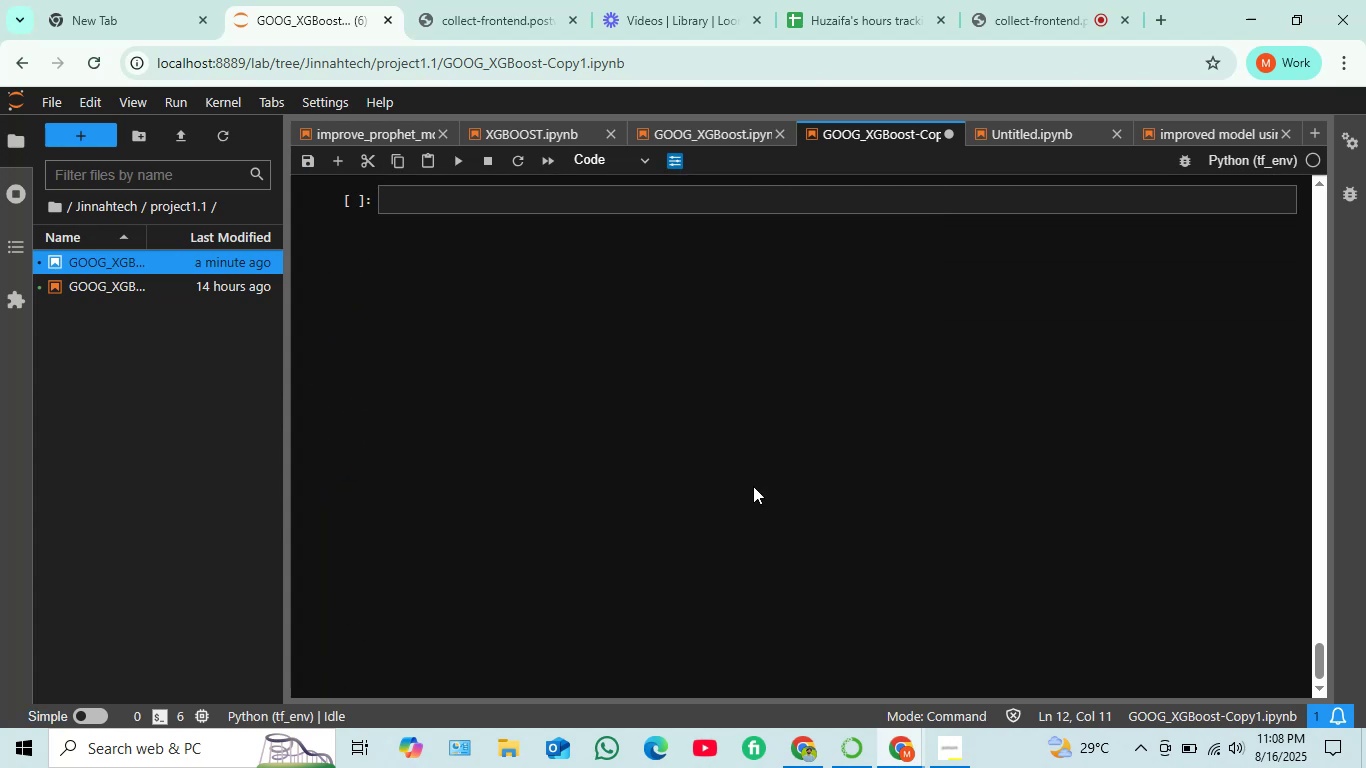 
triple_click([753, 486])
 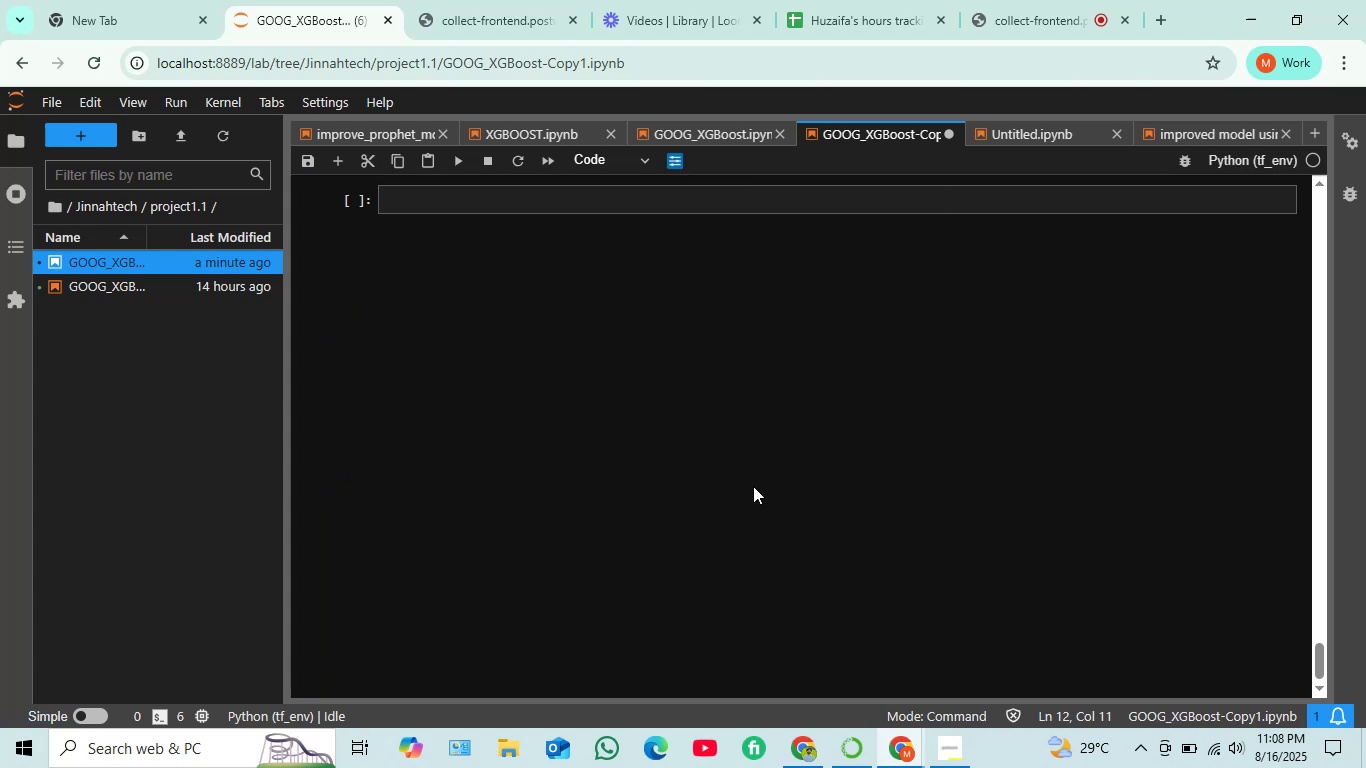 
scroll: coordinate [753, 486], scroll_direction: up, amount: 6.0
 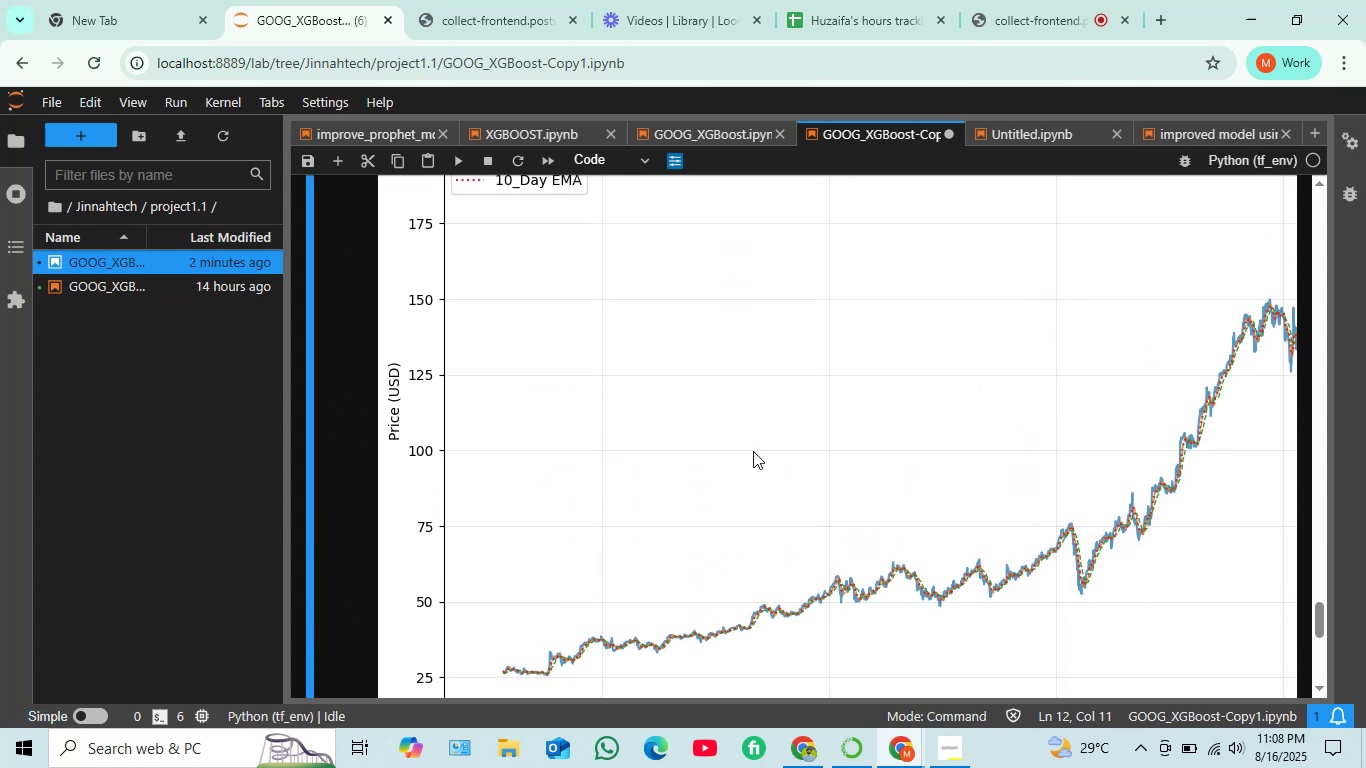 
double_click([753, 451])
 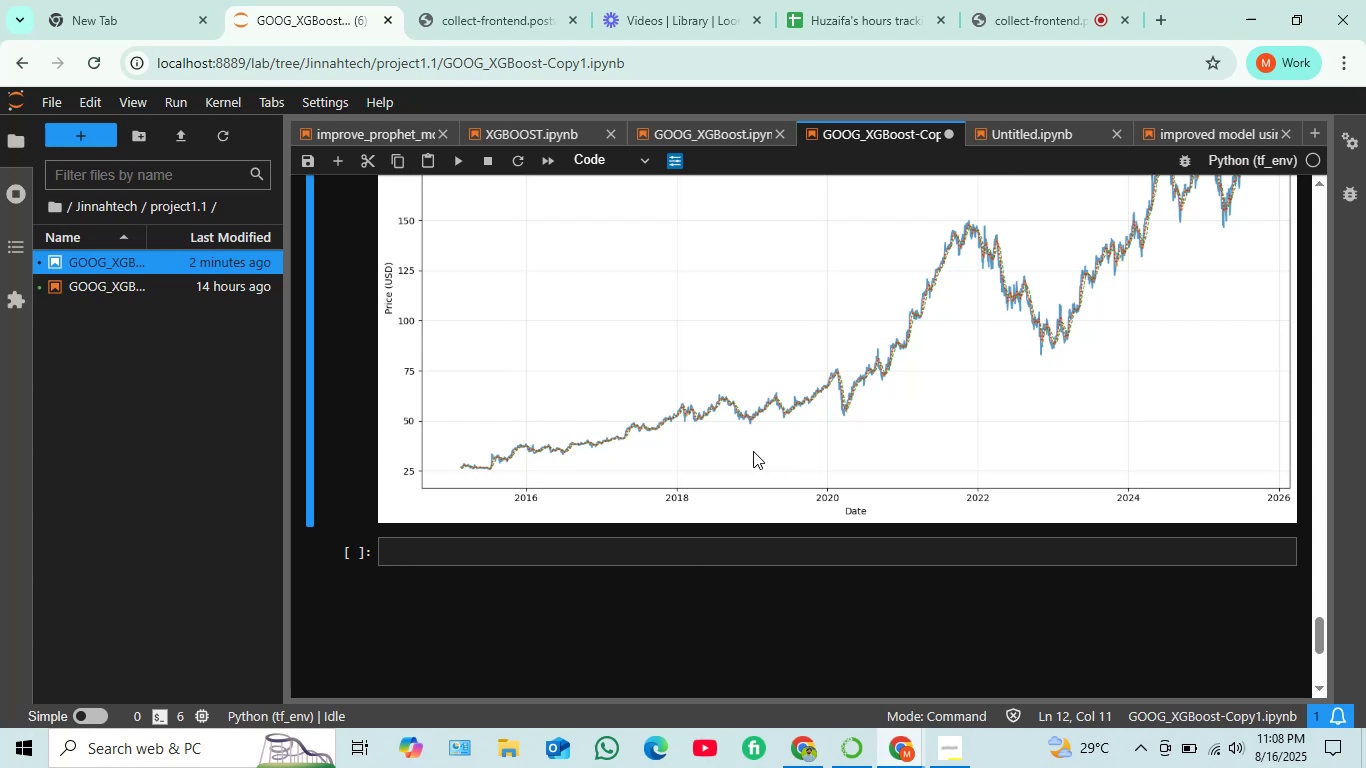 
scroll: coordinate [753, 451], scroll_direction: up, amount: 3.0
 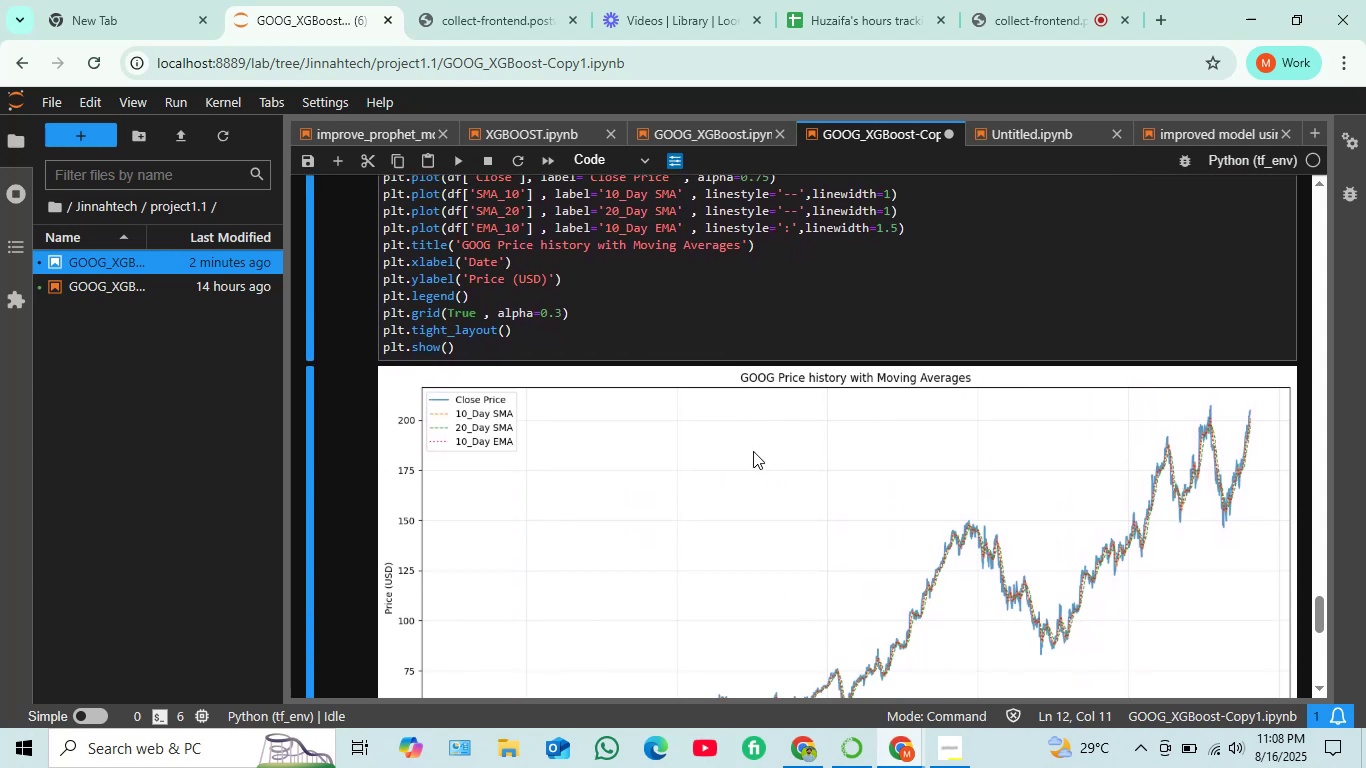 
scroll: coordinate [753, 451], scroll_direction: none, amount: 0.0
 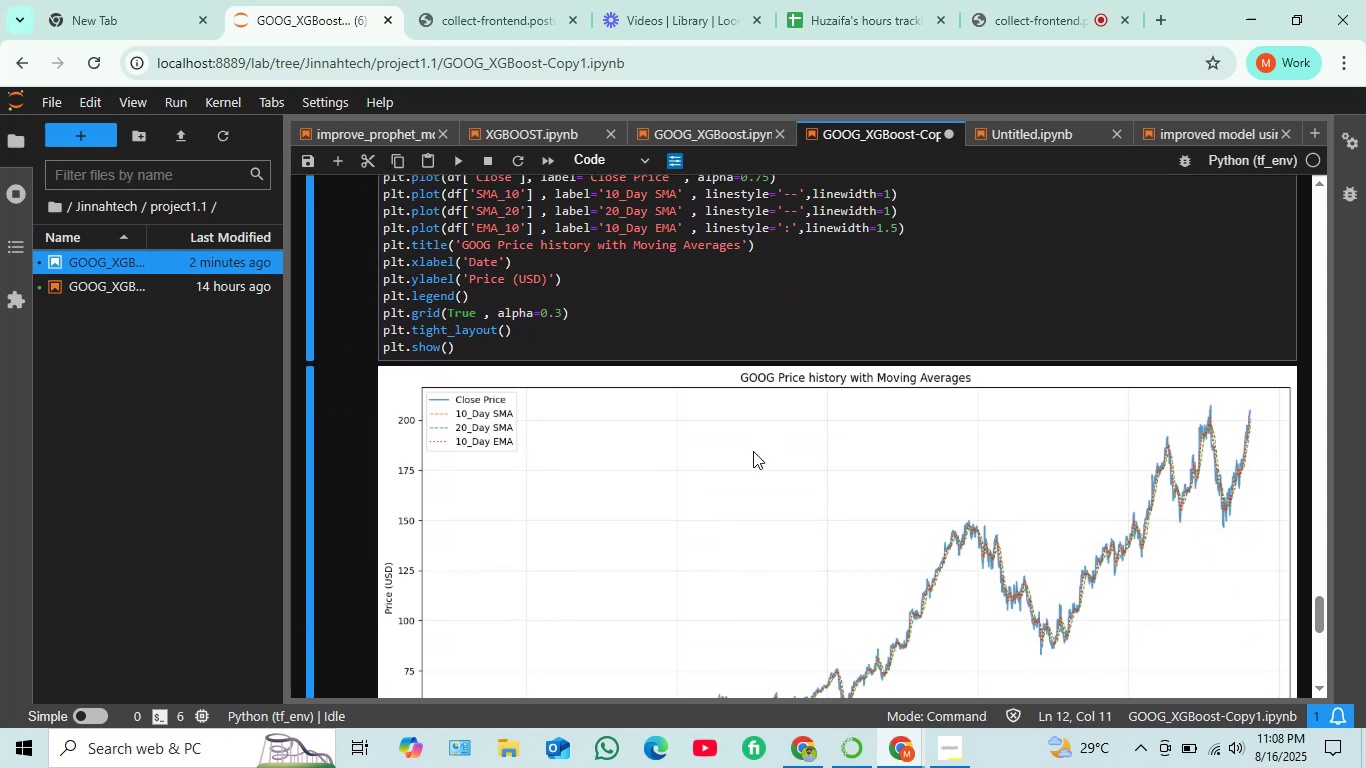 
scroll: coordinate [753, 451], scroll_direction: down, amount: 1.0
 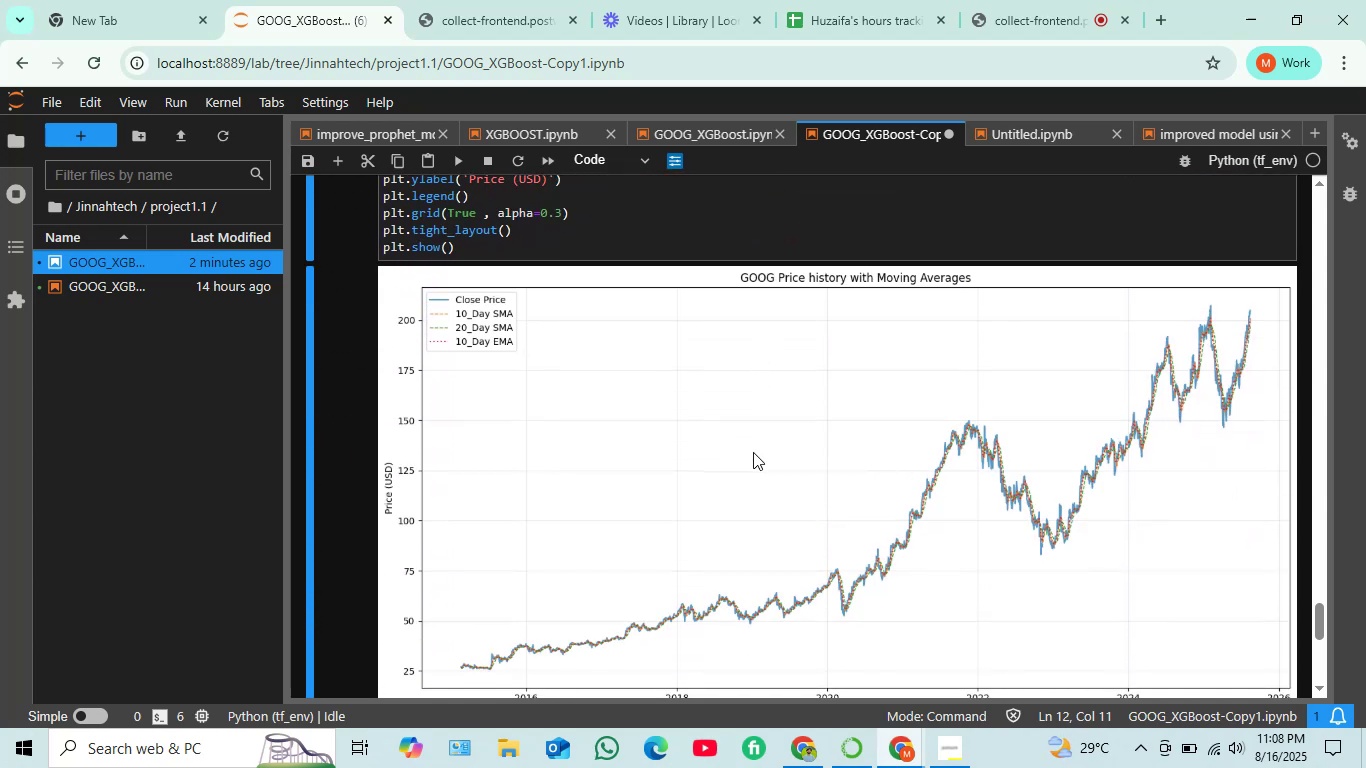 
scroll: coordinate [753, 452], scroll_direction: up, amount: 5.0
 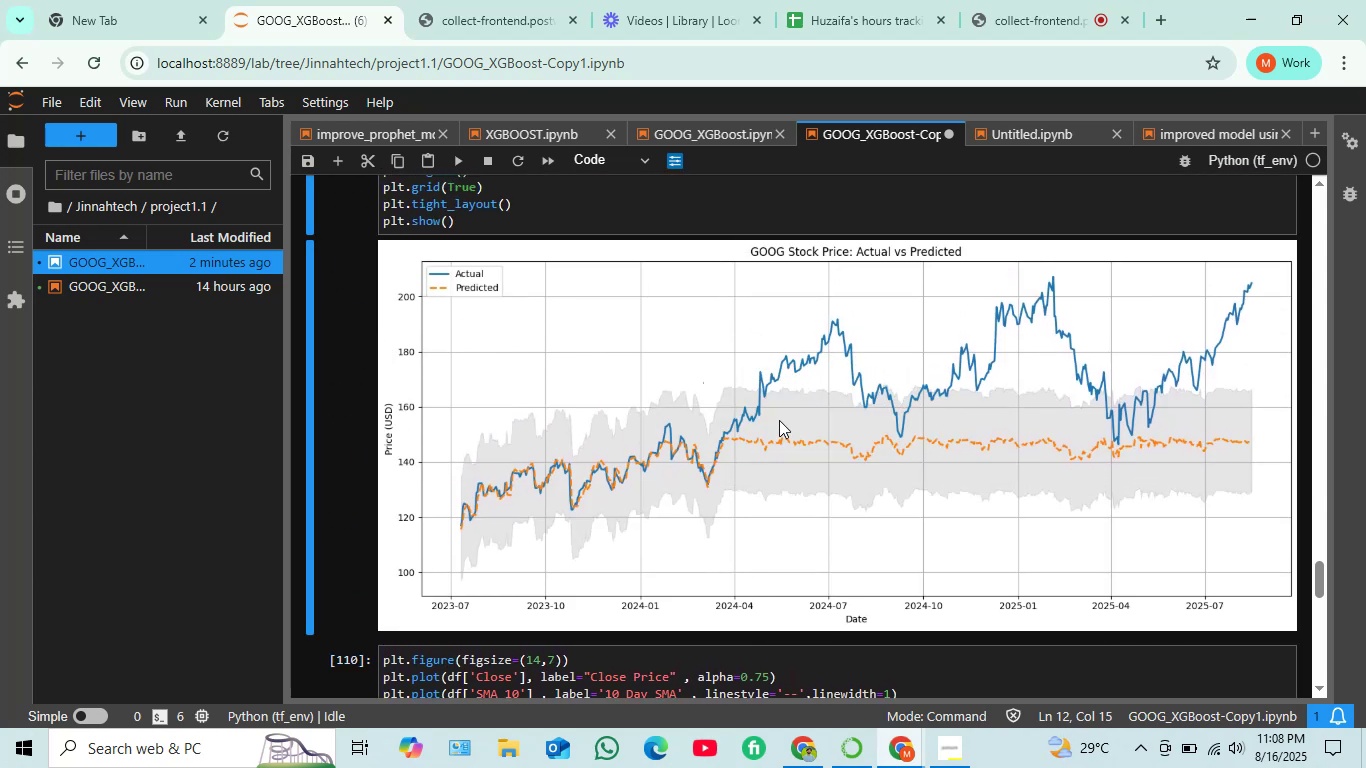 
left_click([839, 402])
 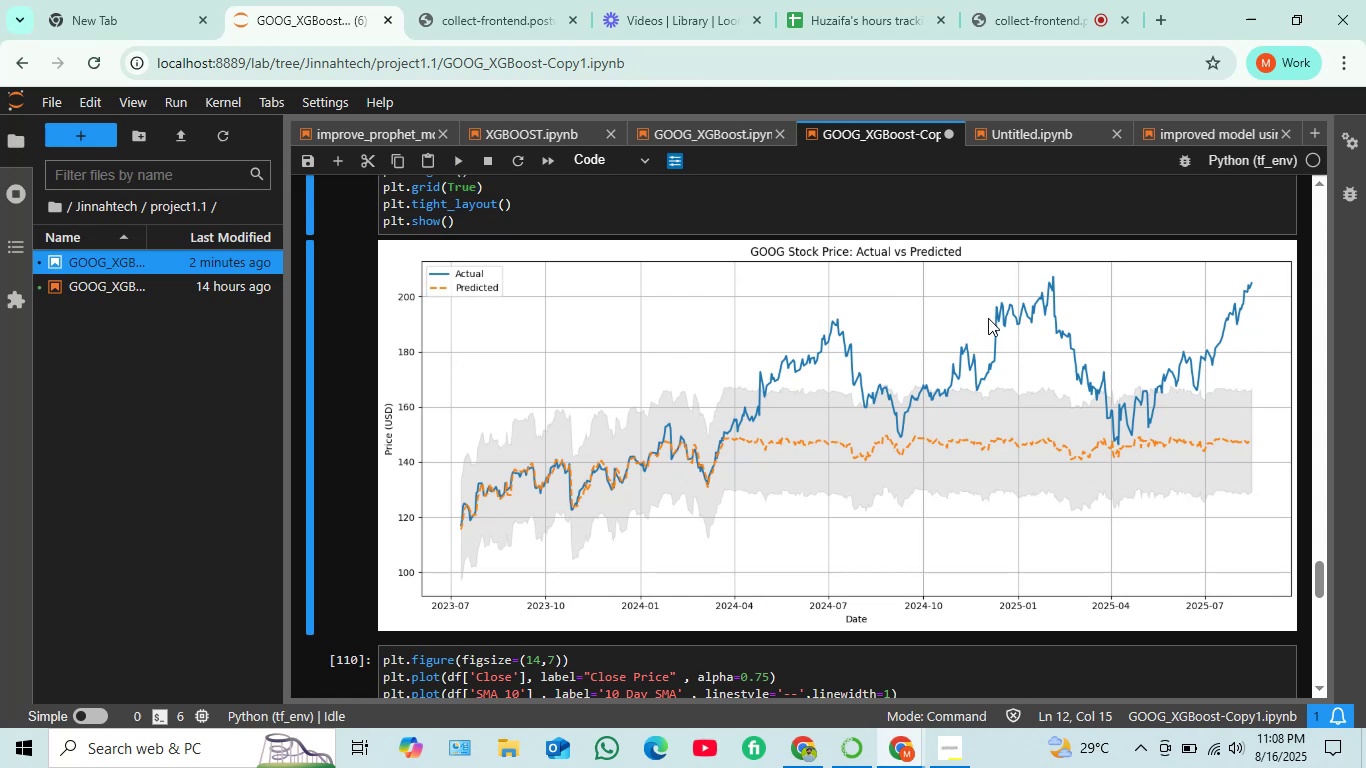 
scroll: coordinate [778, 436], scroll_direction: up, amount: 23.0
 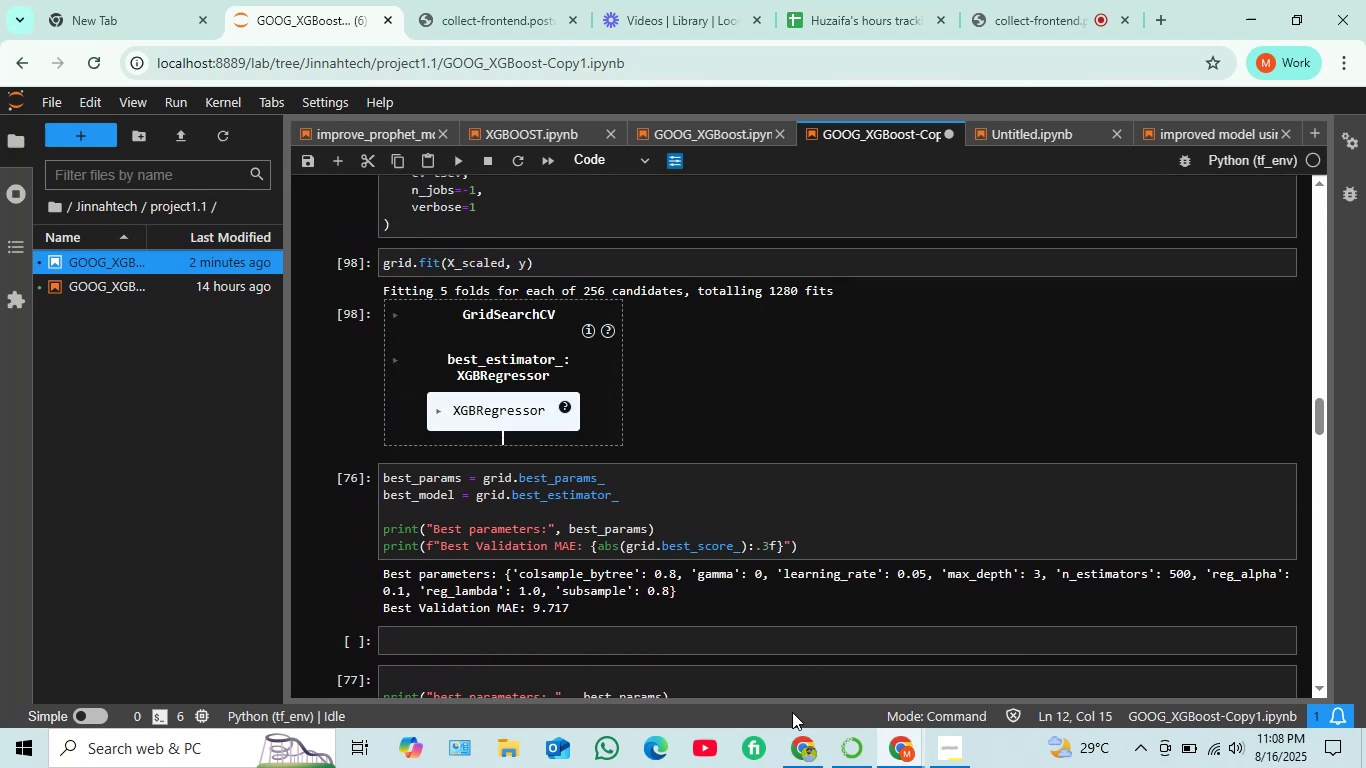 
left_click([790, 767])
 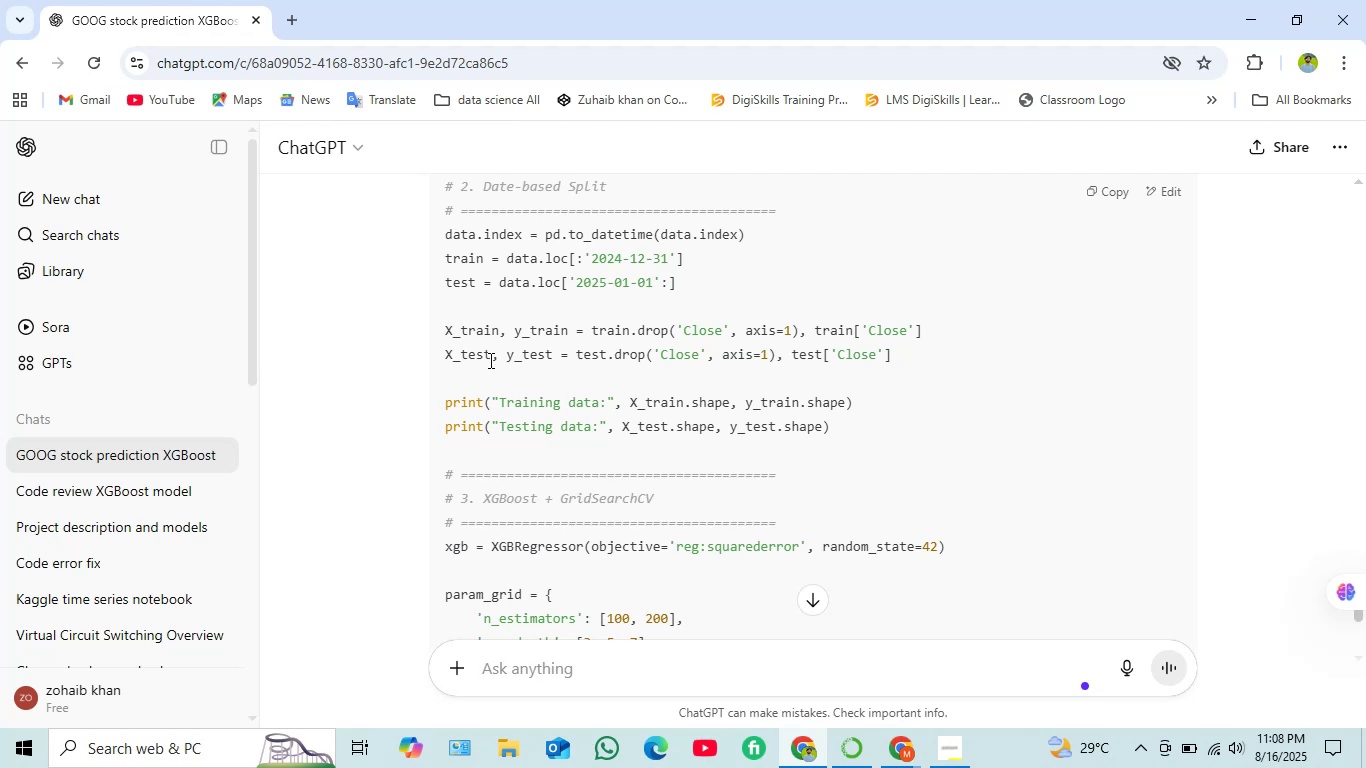 
wait(5.95)
 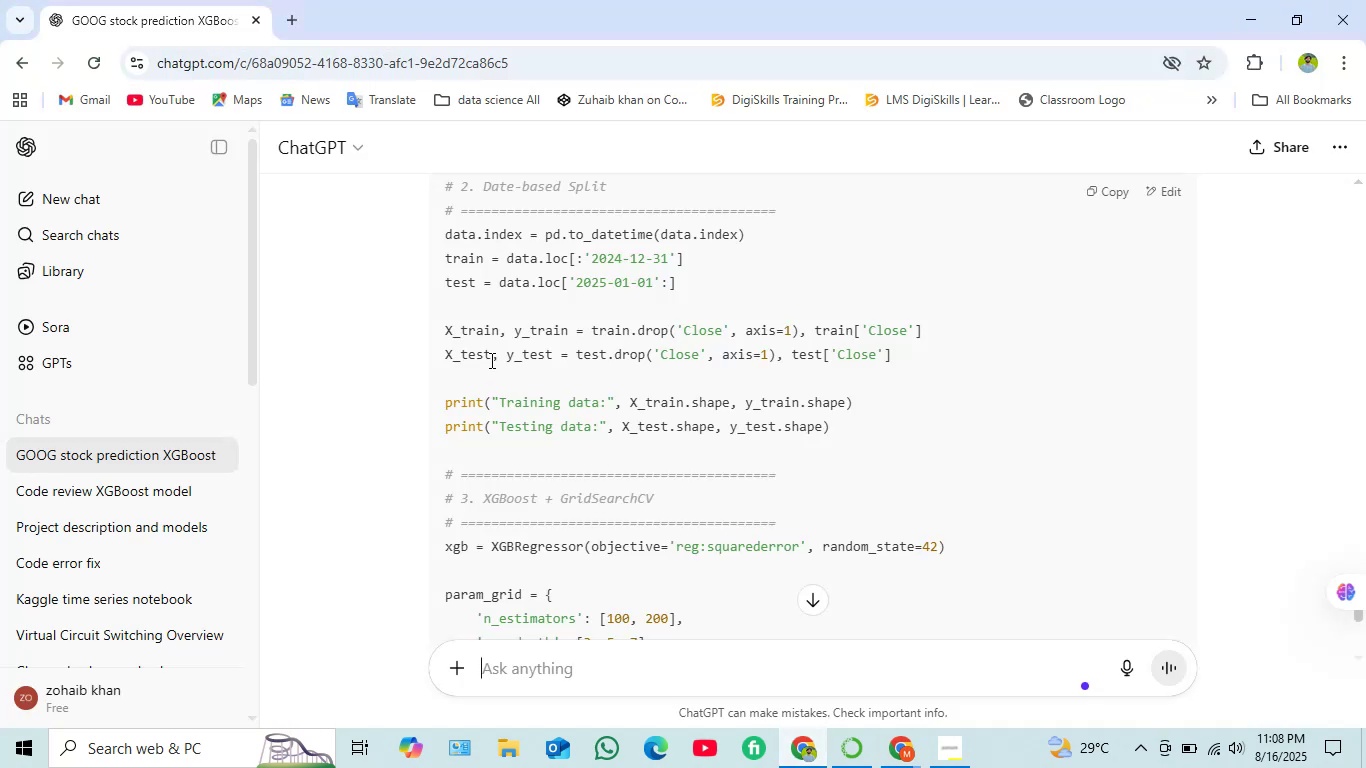 
scroll: coordinate [565, 459], scroll_direction: down, amount: 7.0
 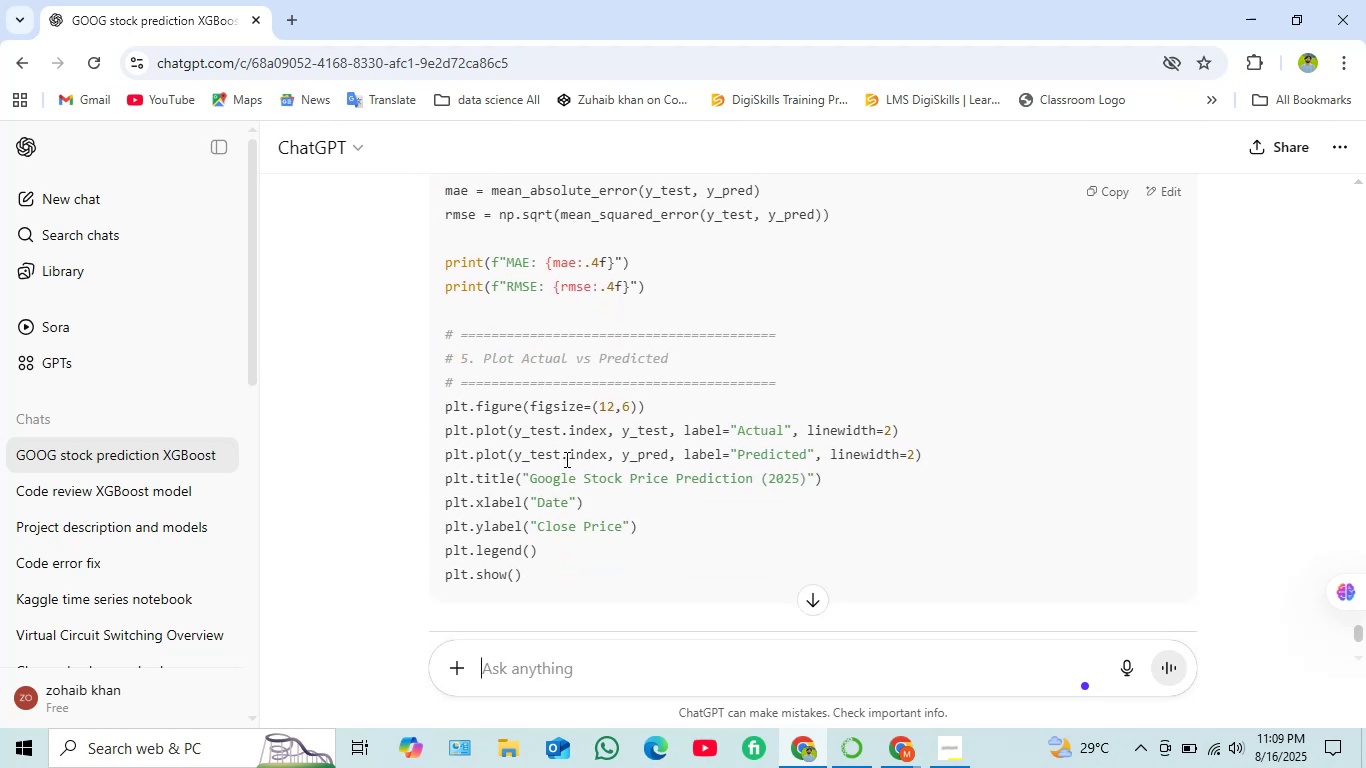 
scroll: coordinate [541, 462], scroll_direction: up, amount: 9.0
 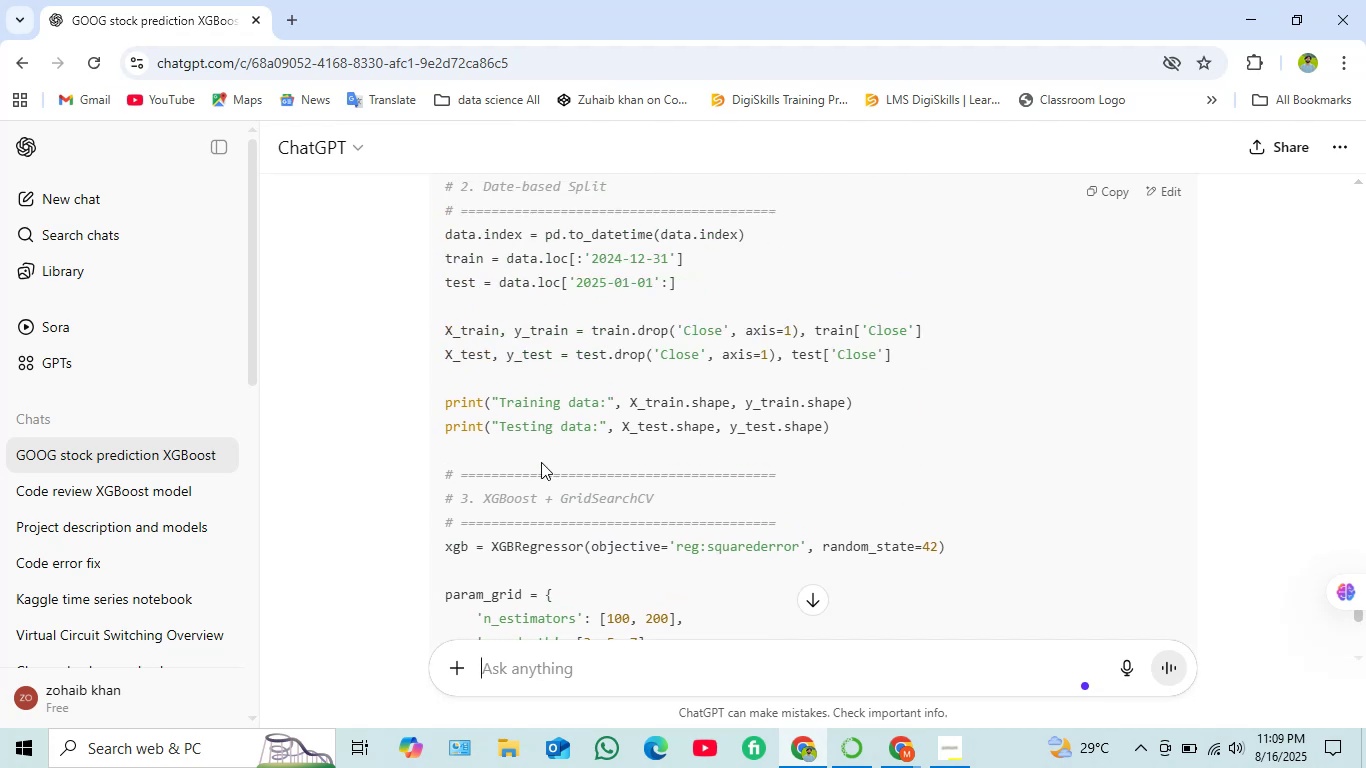 
wait(5.03)
 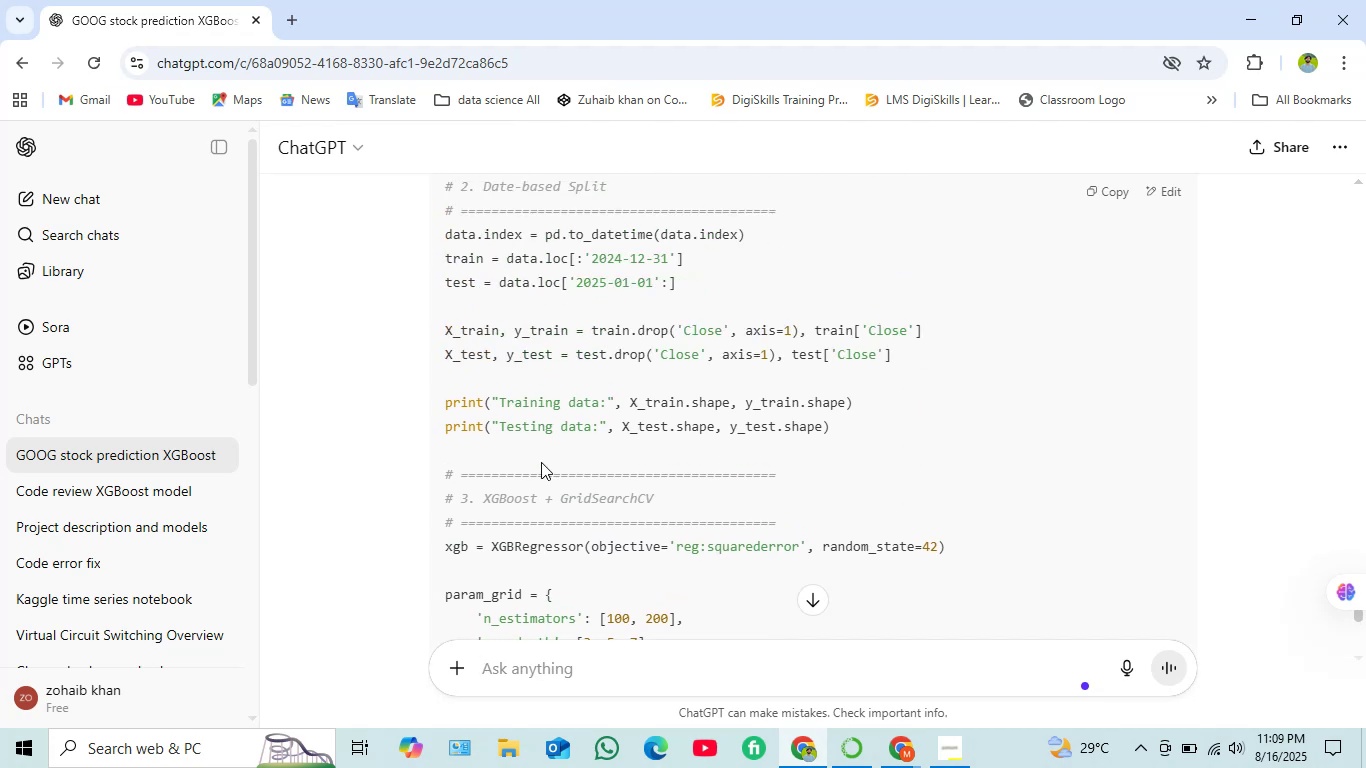 
scroll: coordinate [541, 462], scroll_direction: up, amount: 1.0
 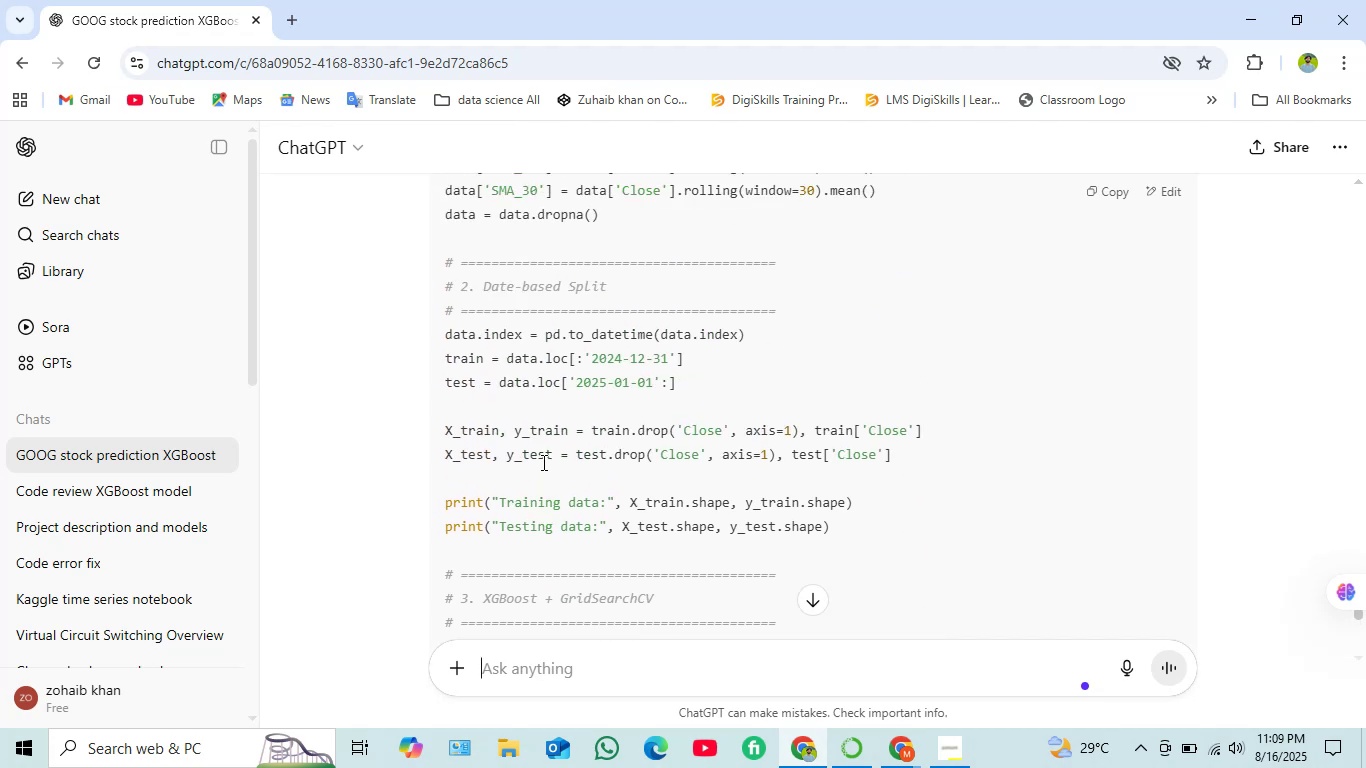 
scroll: coordinate [535, 465], scroll_direction: down, amount: 18.0
 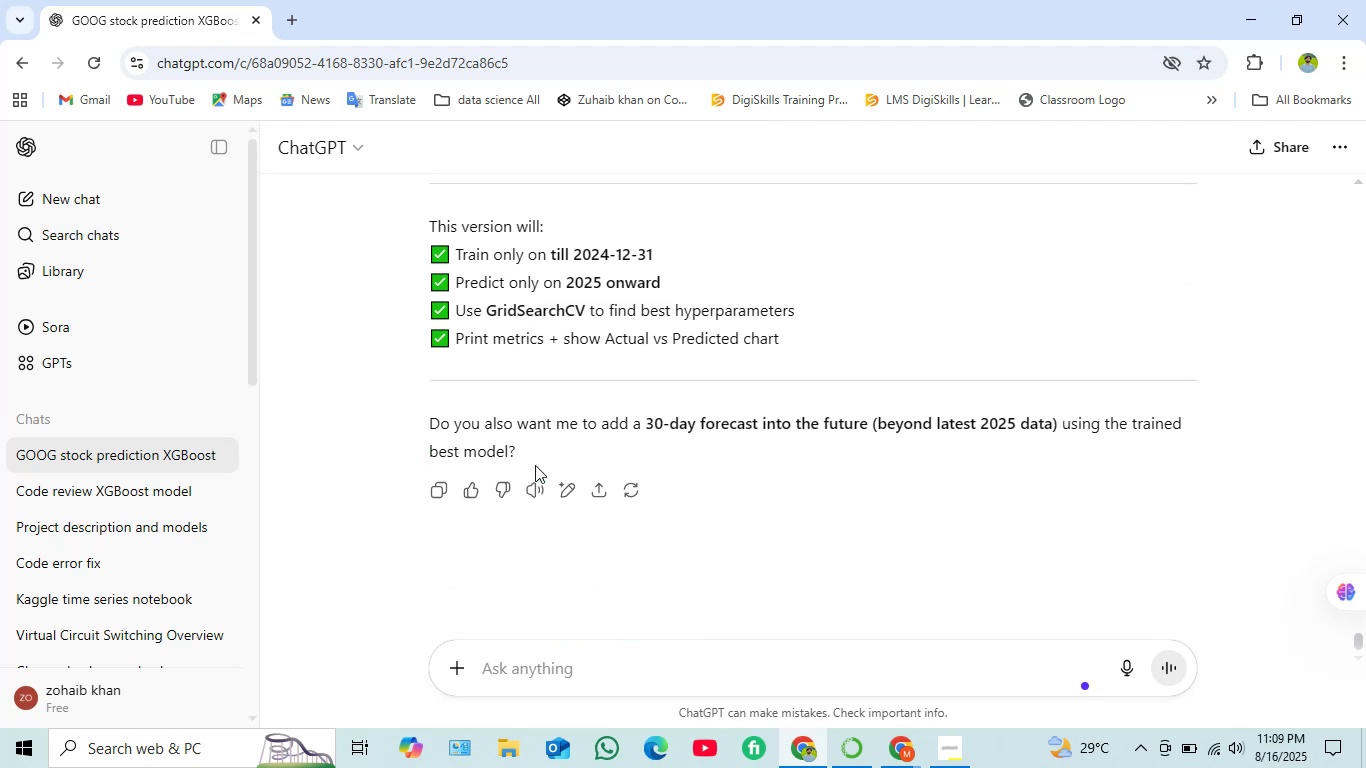 
scroll: coordinate [535, 458], scroll_direction: up, amount: 25.0
 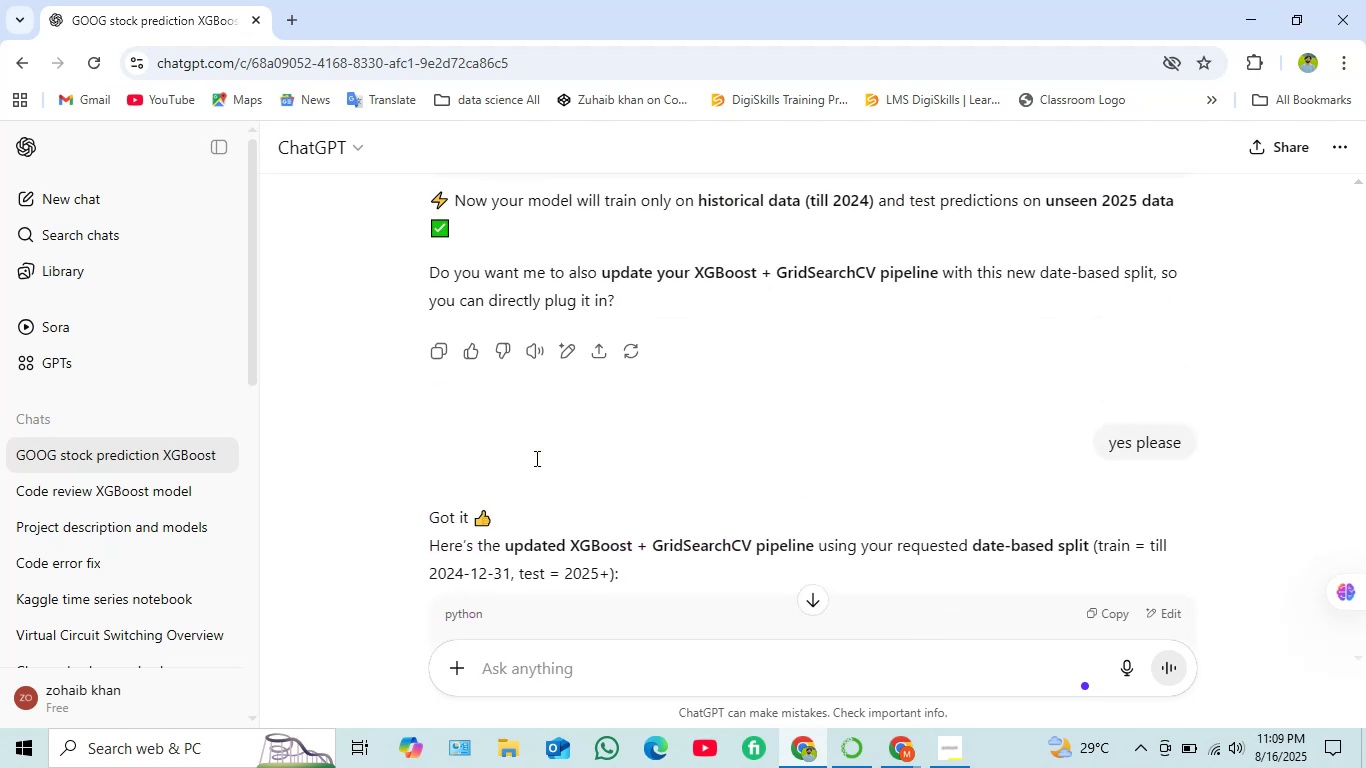 
scroll: coordinate [533, 459], scroll_direction: down, amount: 28.0
 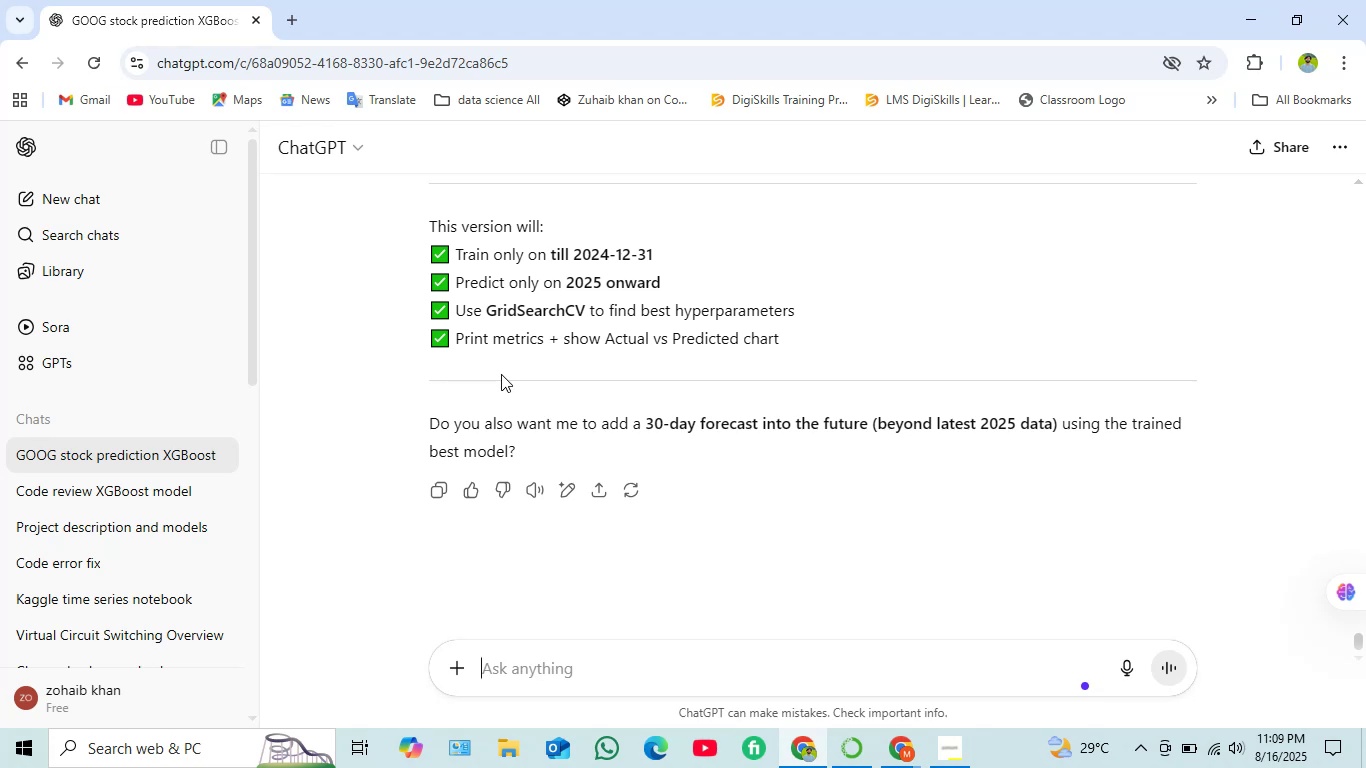 
wait(10.55)
 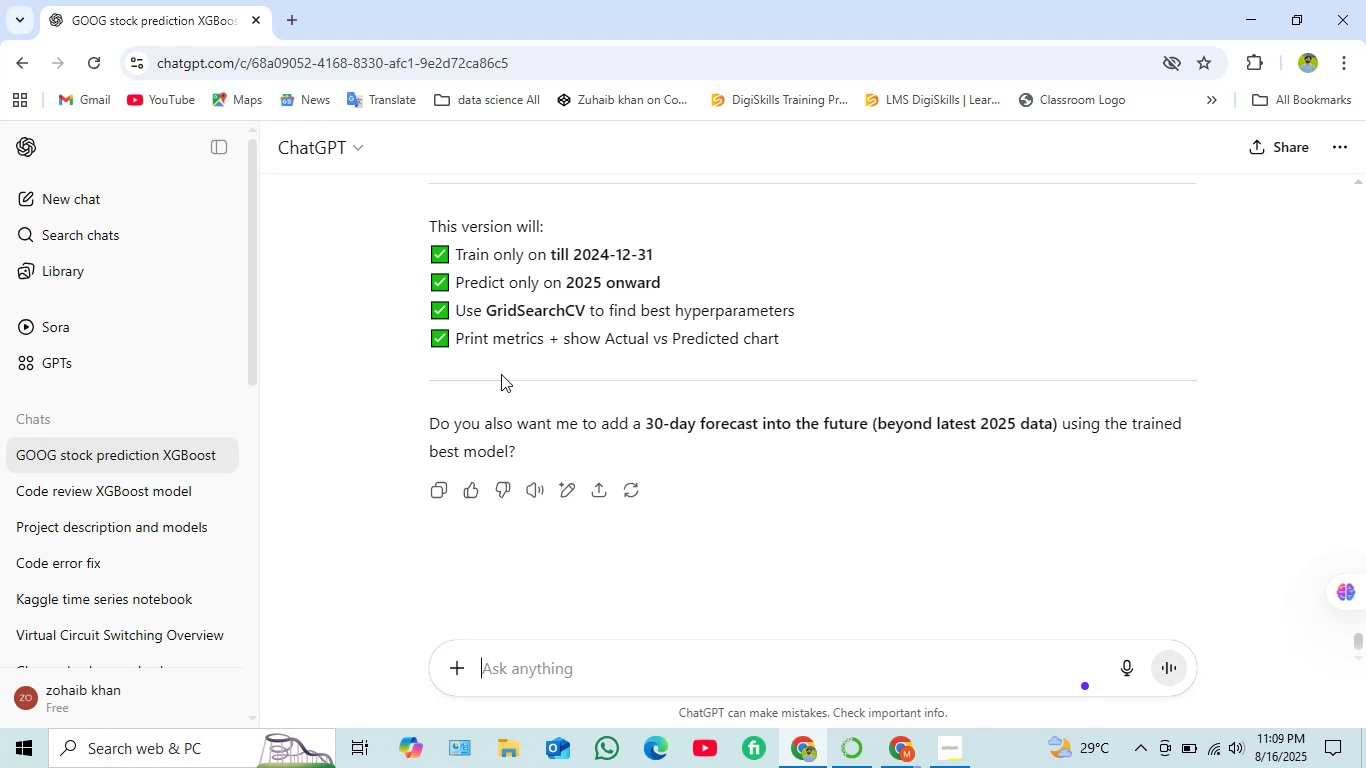 
left_click([531, 666])
 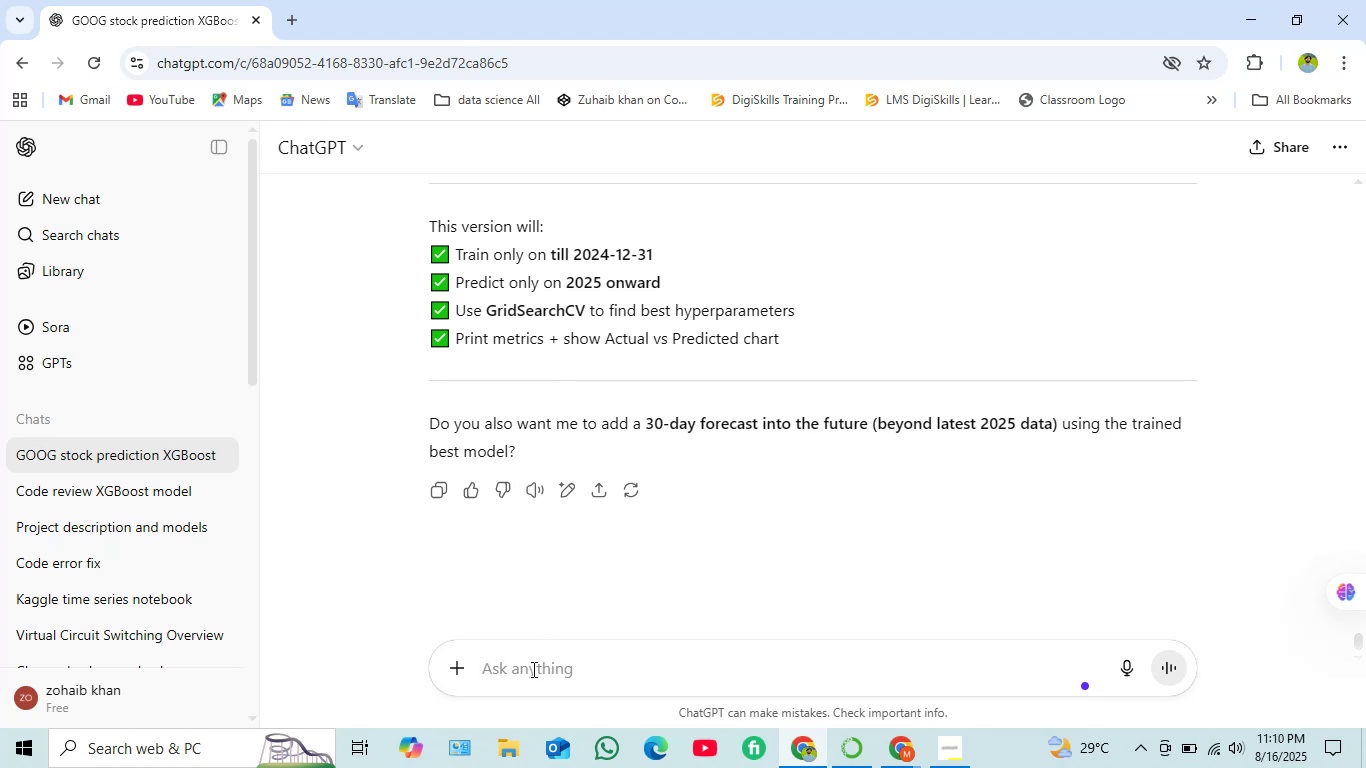 
type(yes please)
 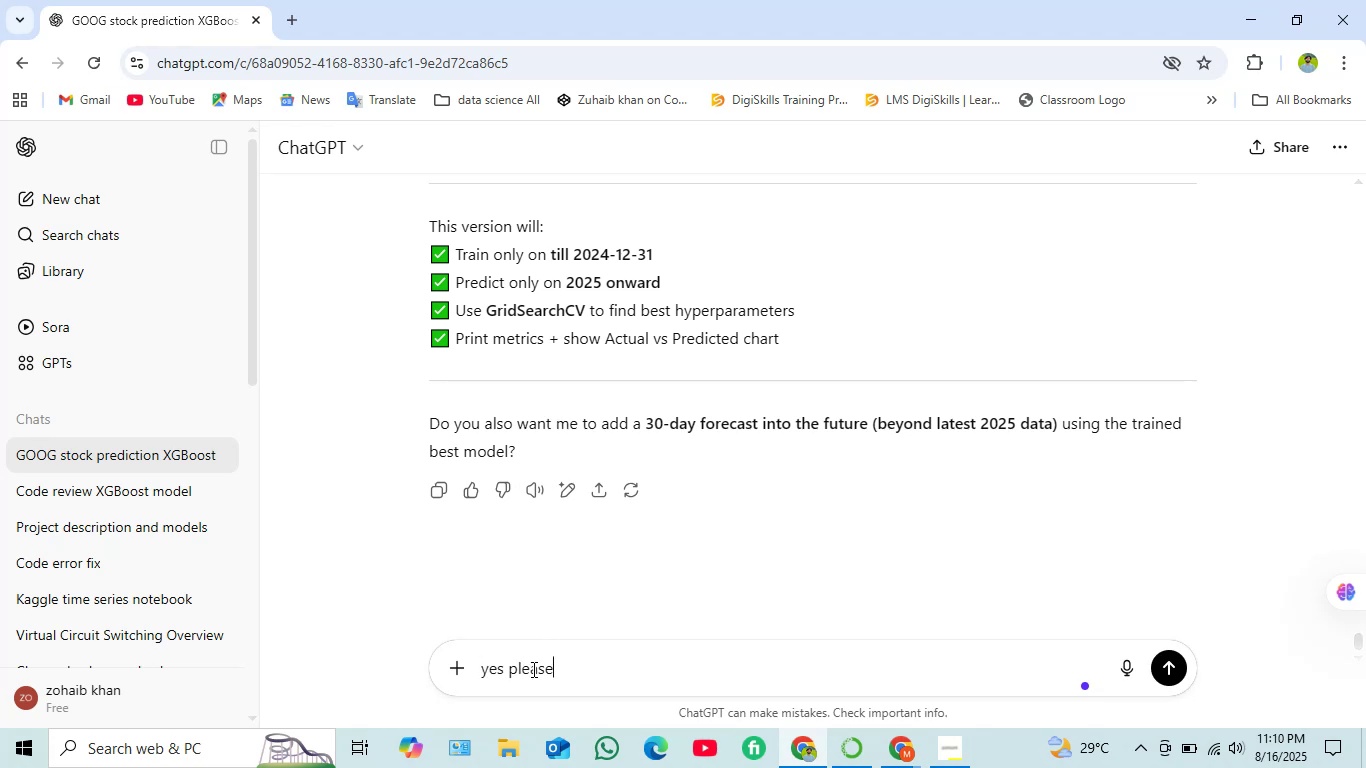 
key(Enter)
 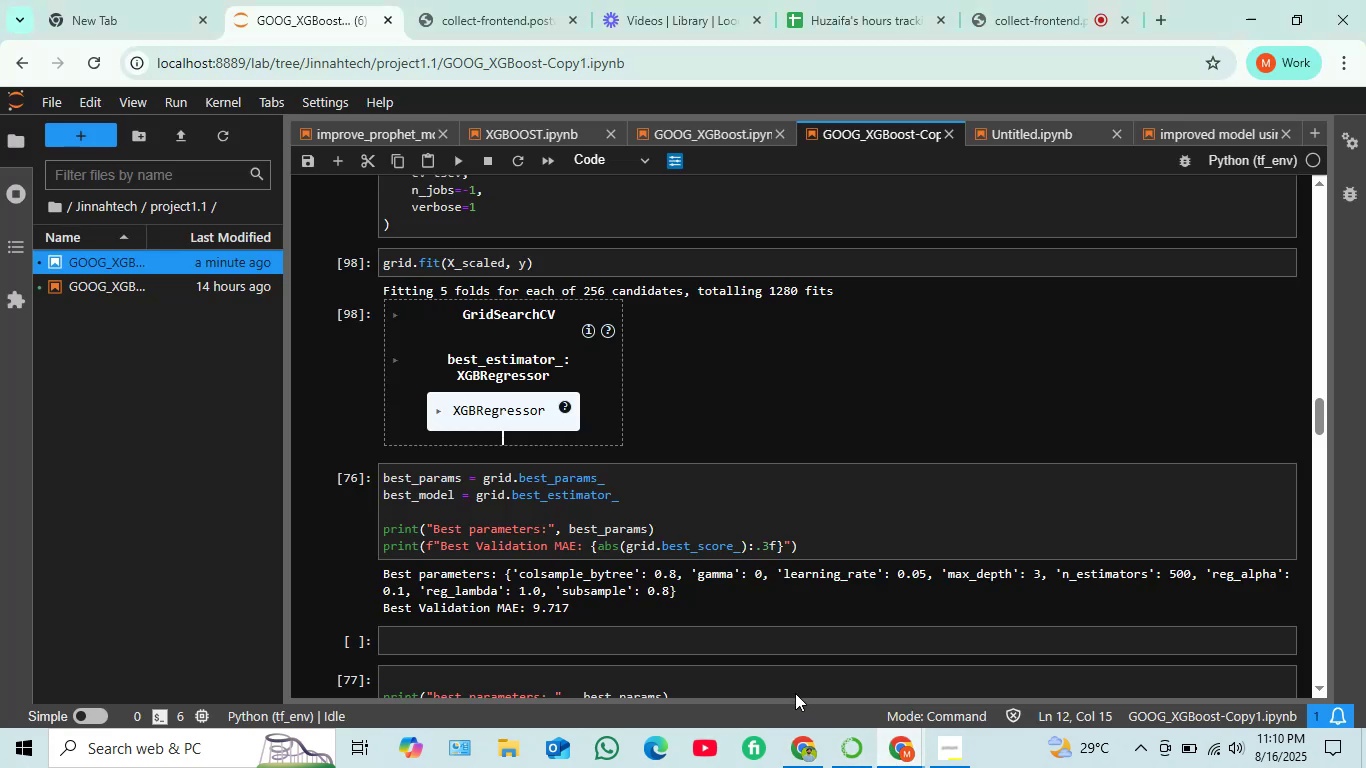 
wait(5.13)
 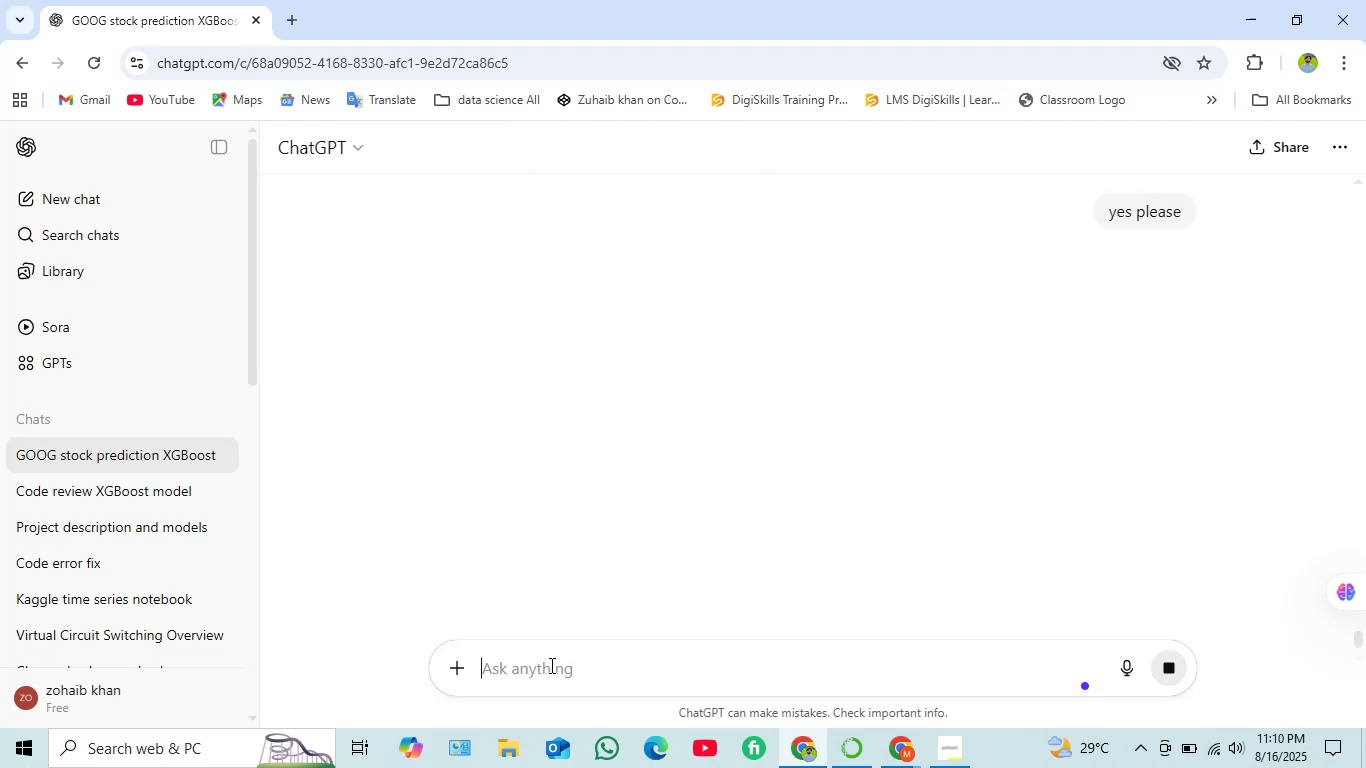 
scroll: coordinate [511, 497], scroll_direction: down, amount: 5.0
 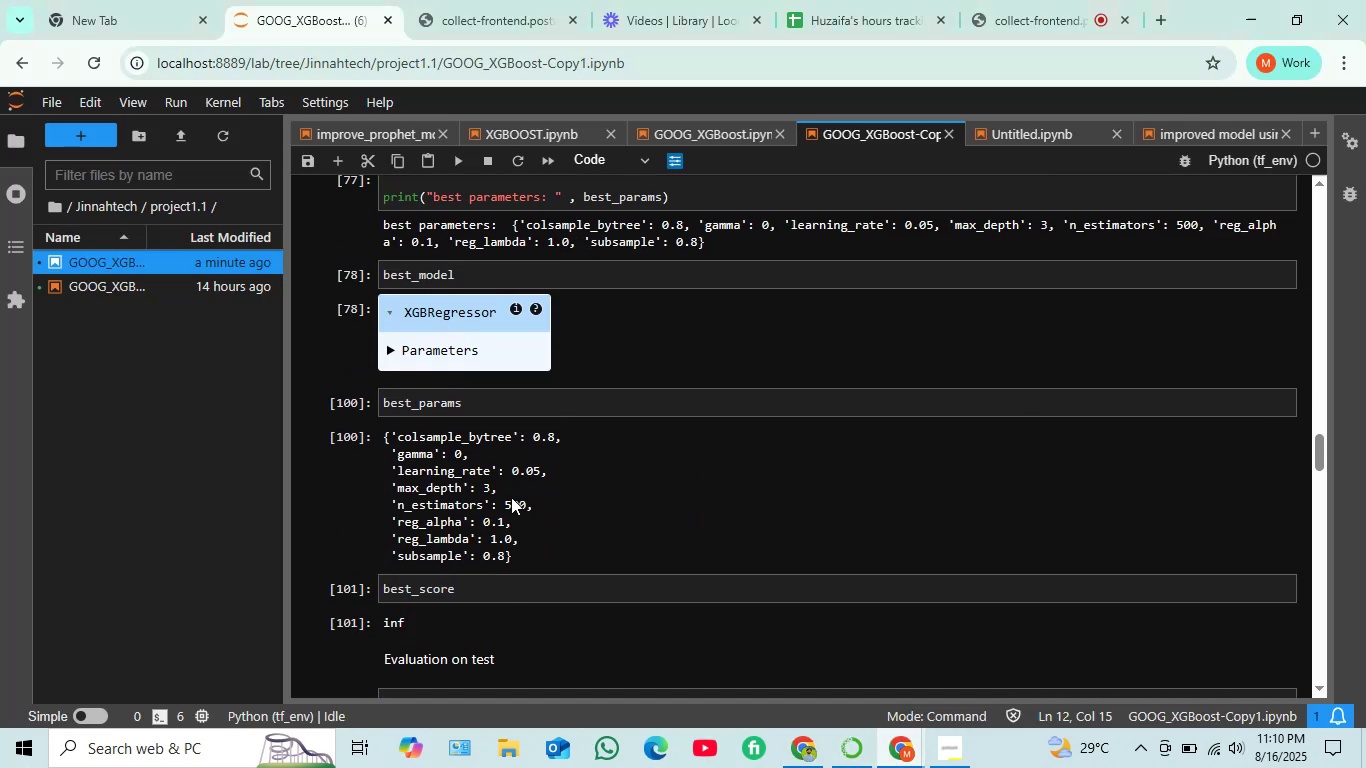 
scroll: coordinate [511, 497], scroll_direction: up, amount: 1.0
 